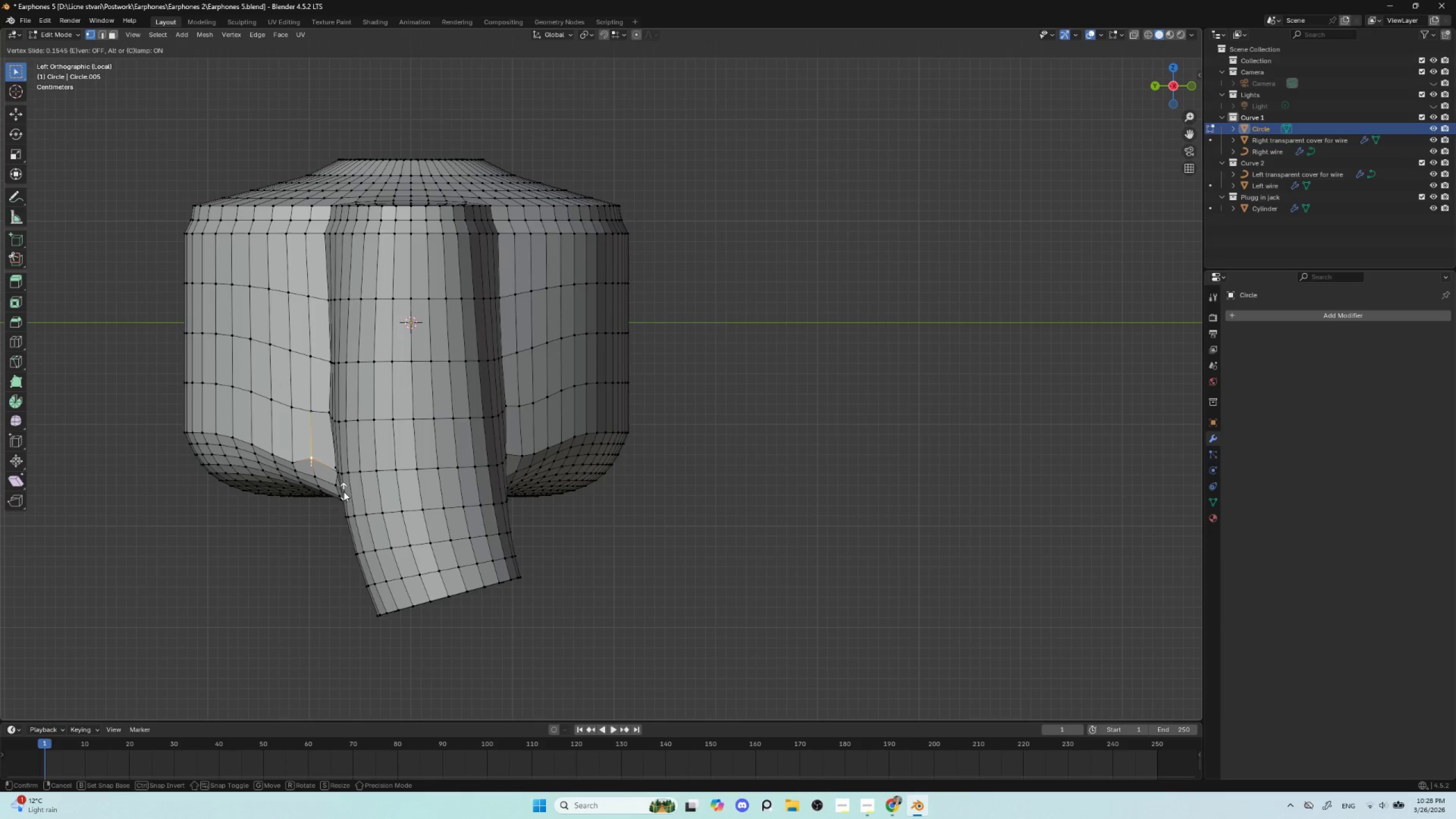 
left_click([344, 491])
 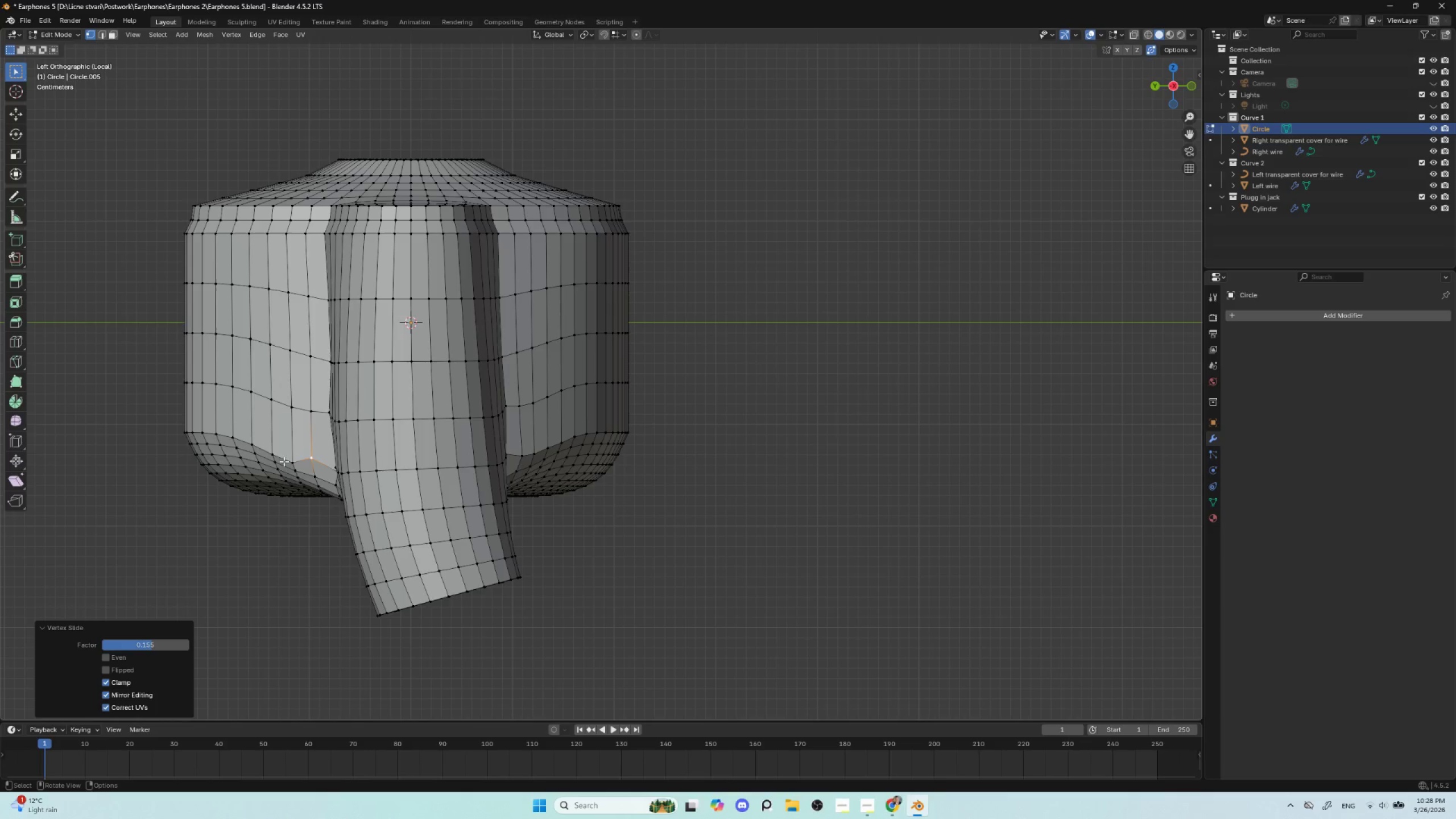 
left_click([284, 461])
 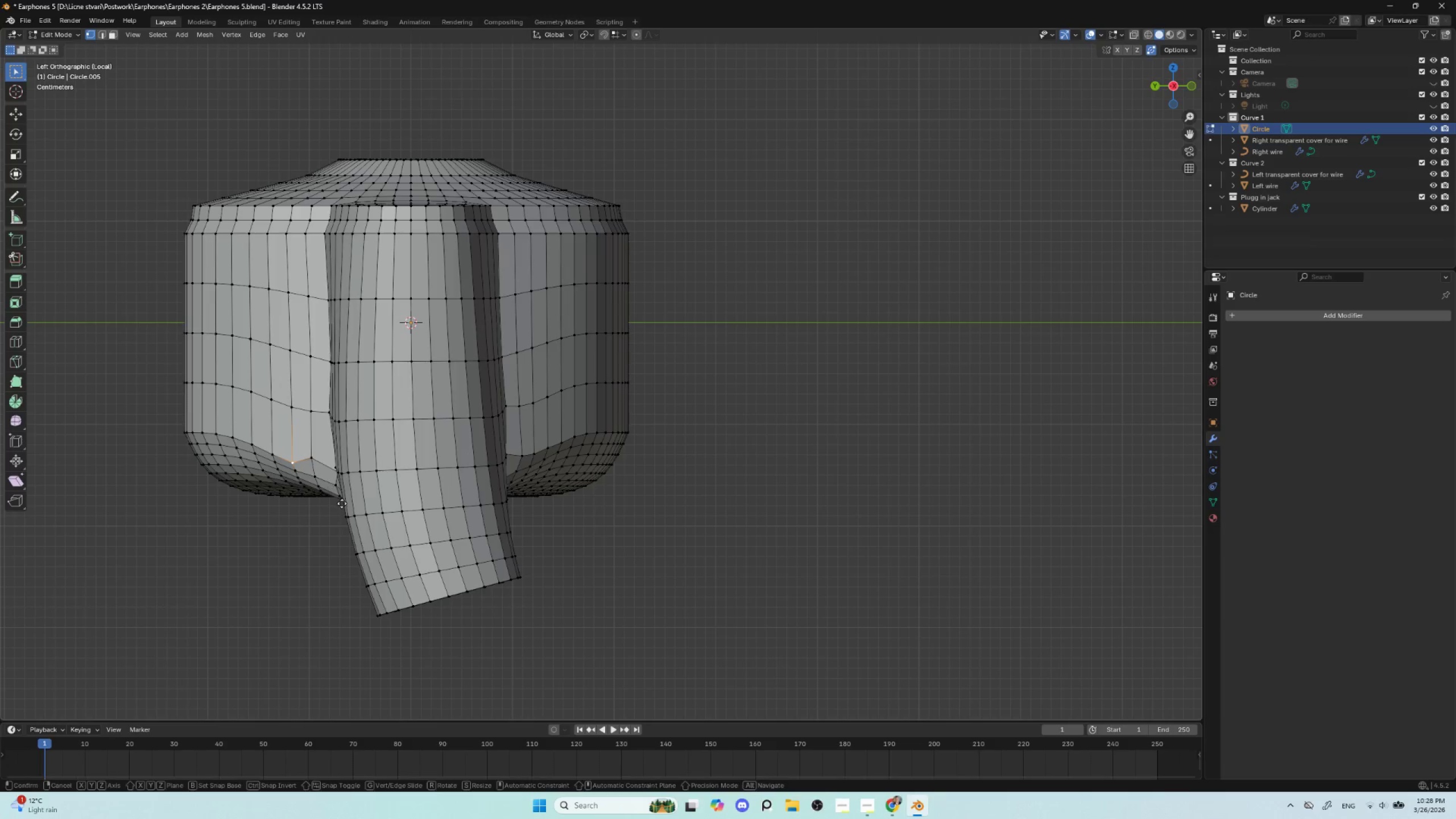 
type(gg)
 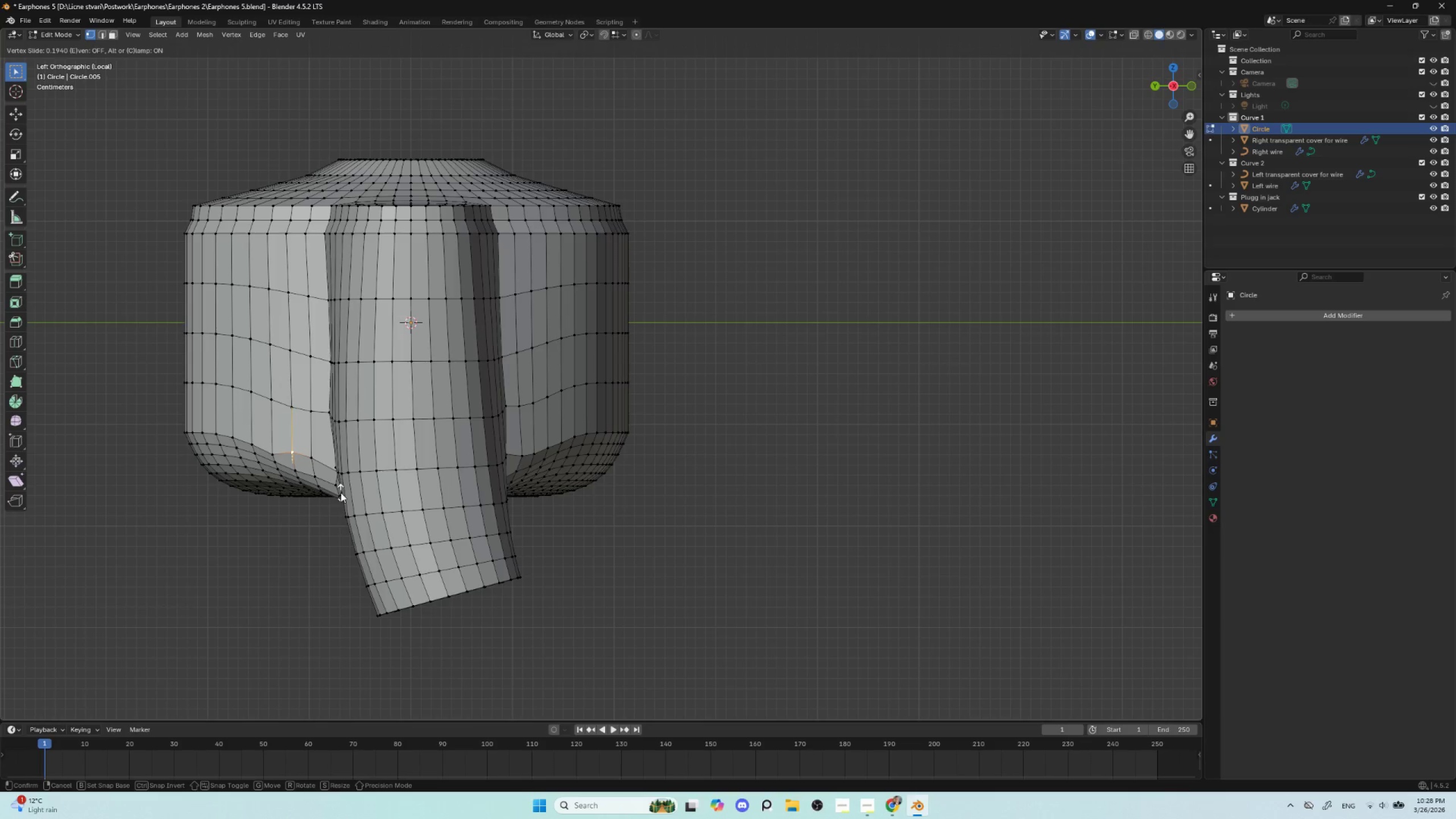 
left_click([341, 493])
 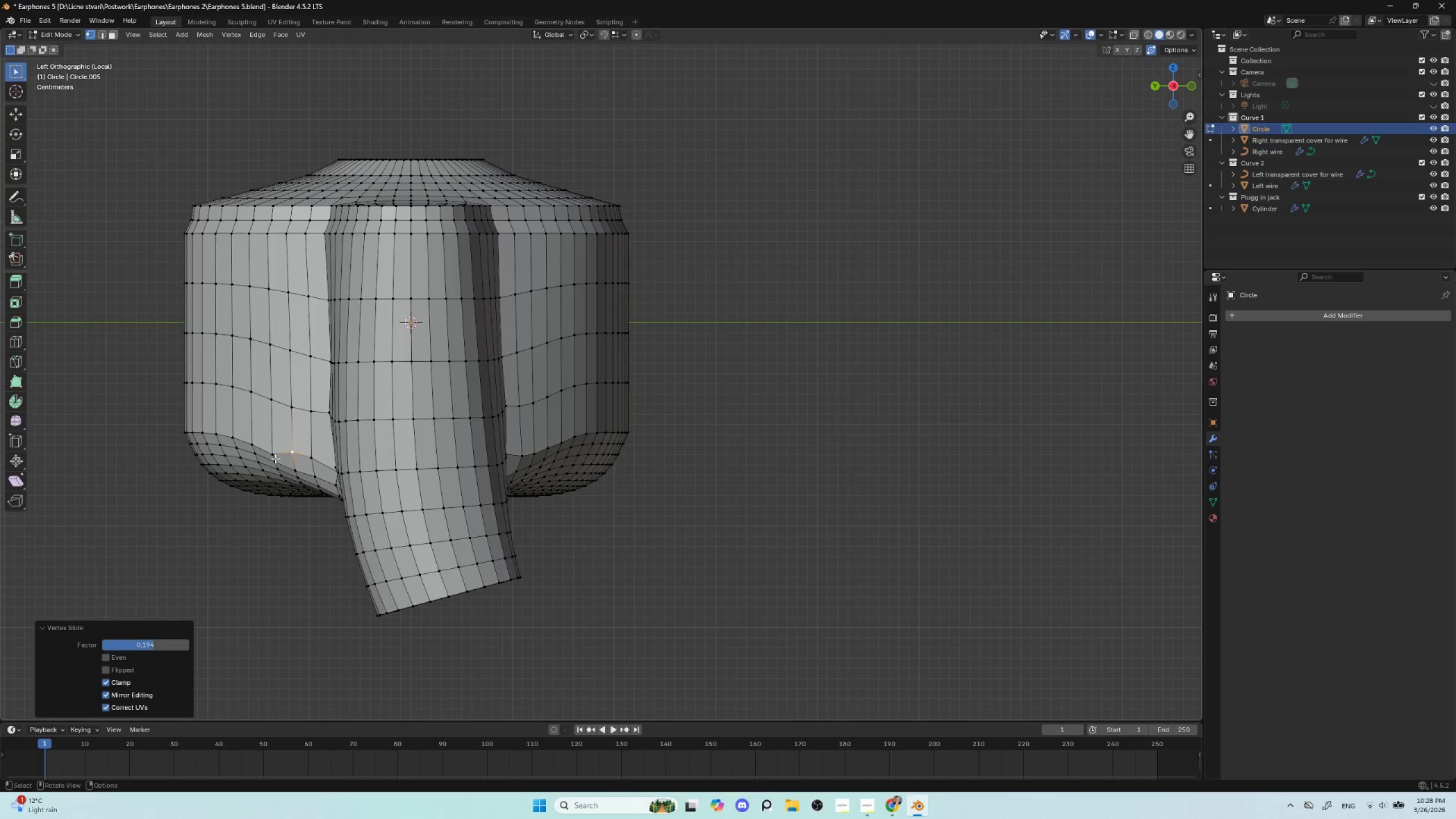 
left_click([275, 456])
 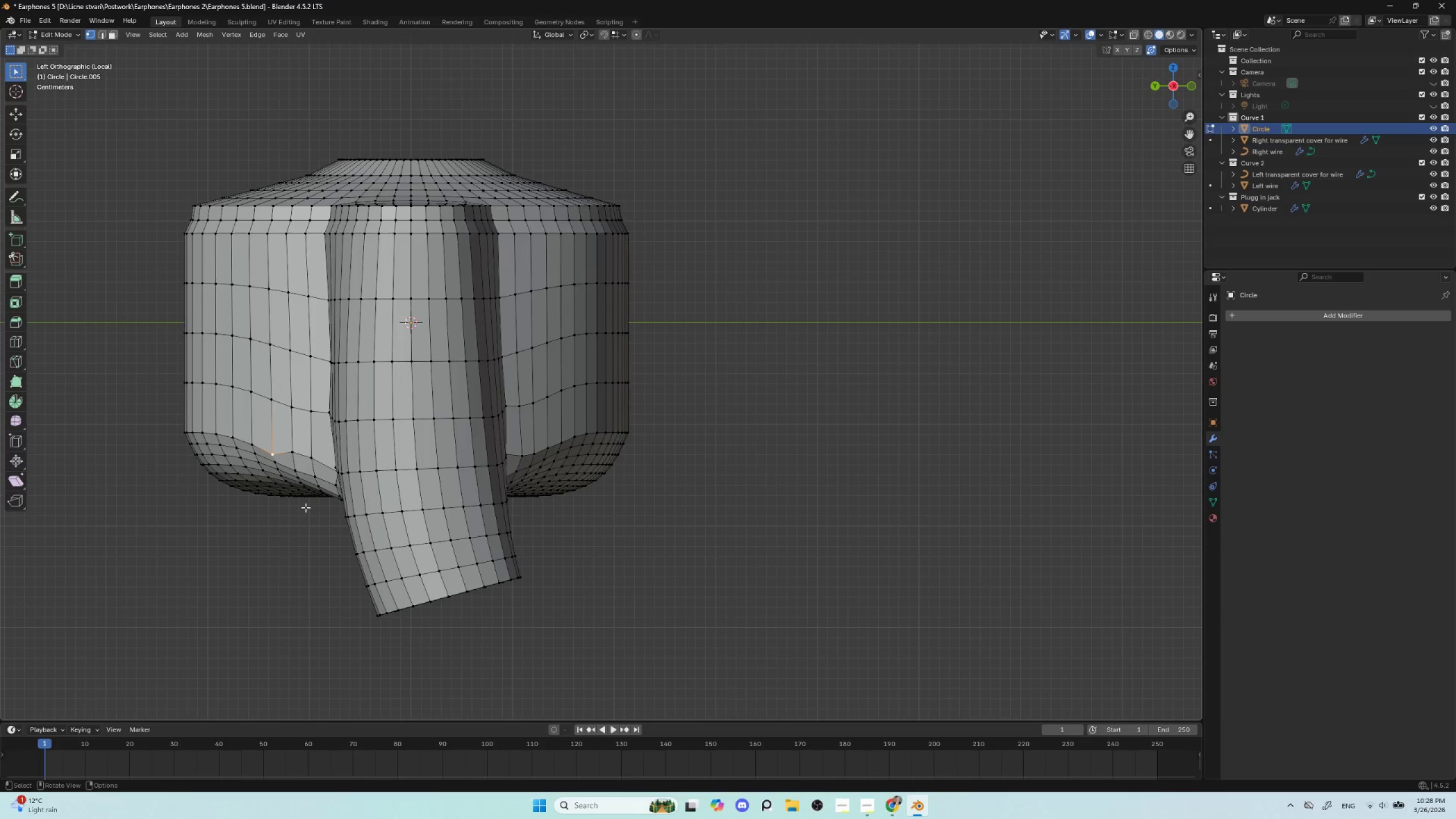 
type(gg)
 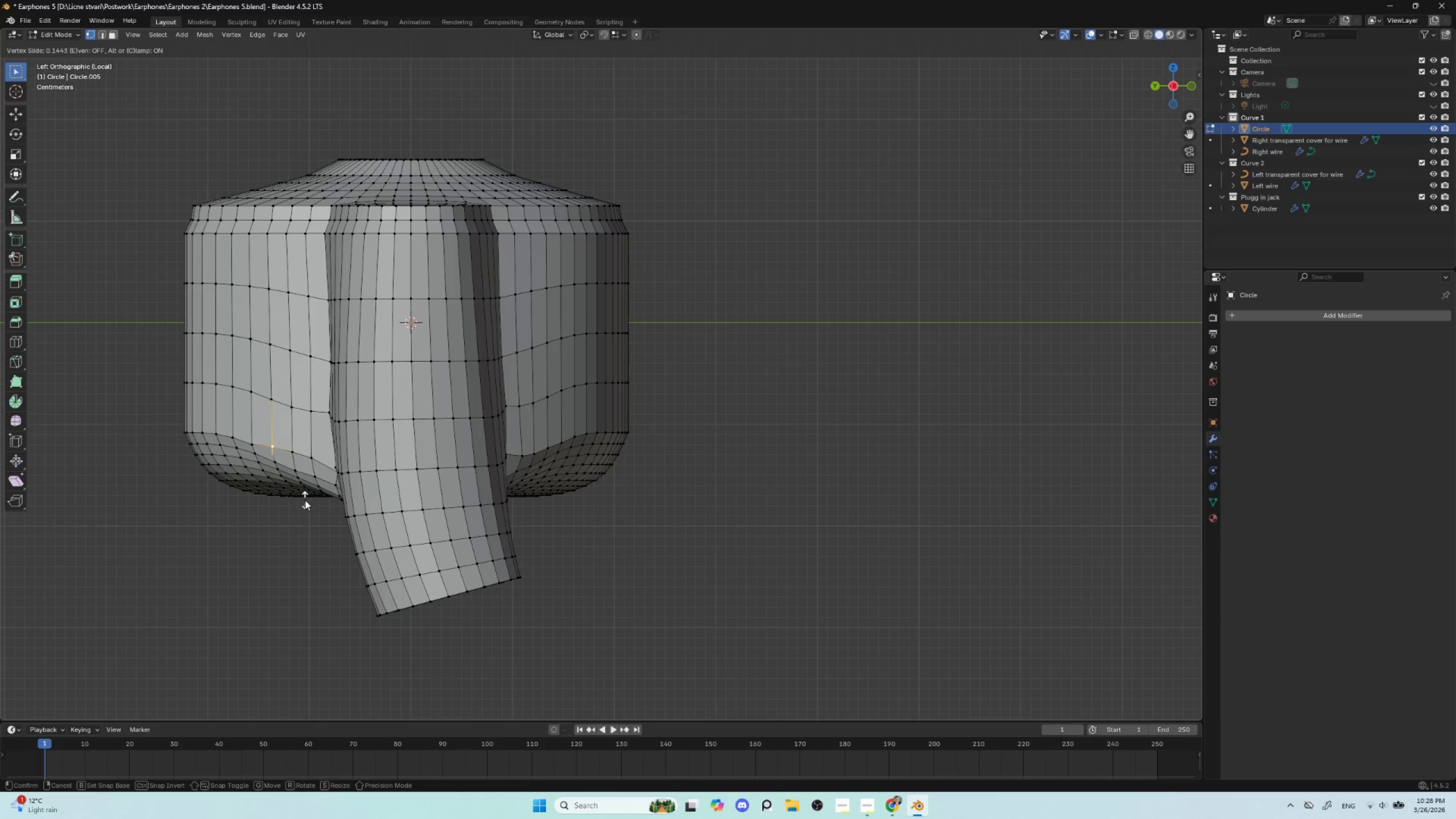 
left_click([305, 500])
 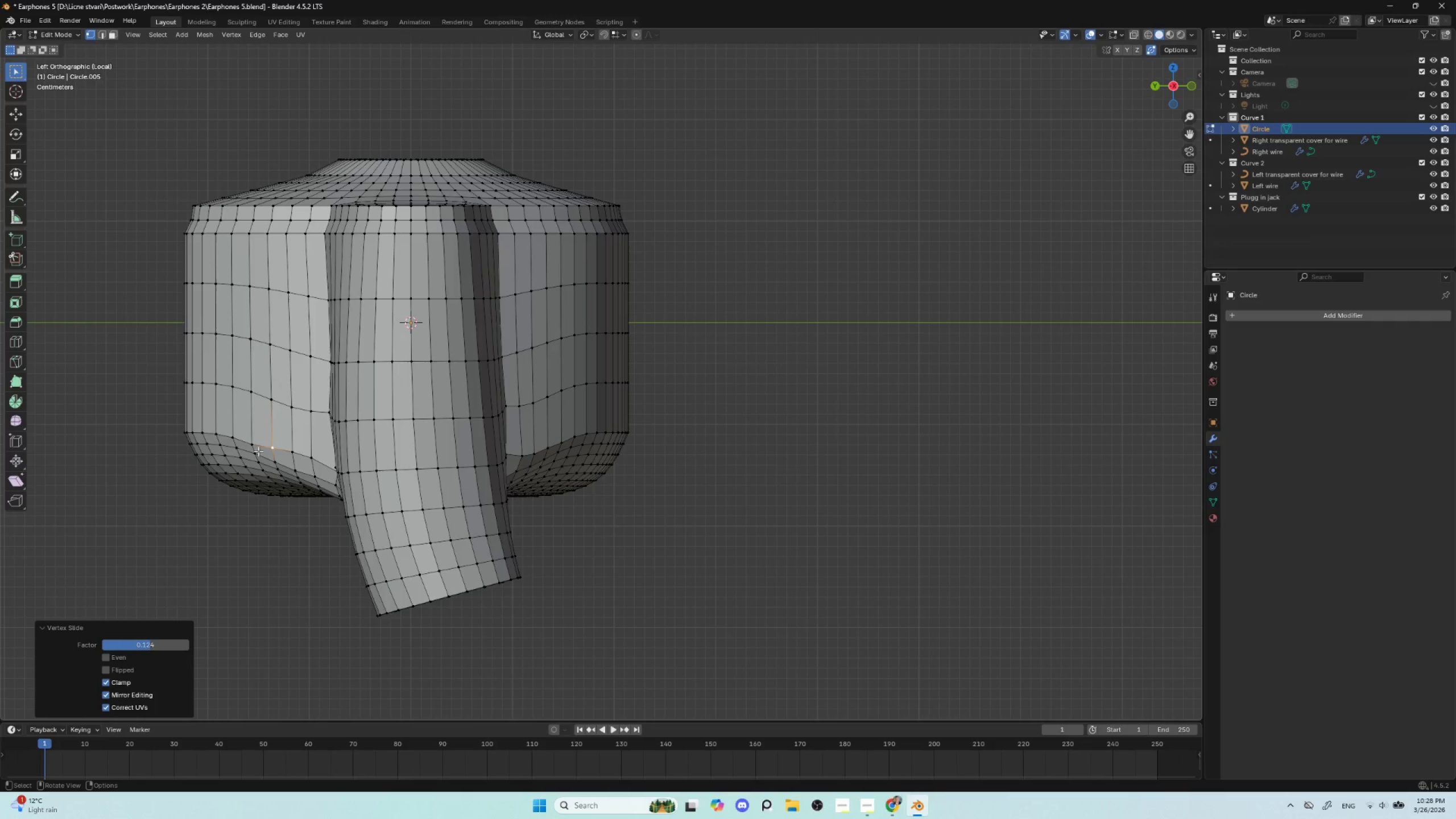 
left_click([251, 442])
 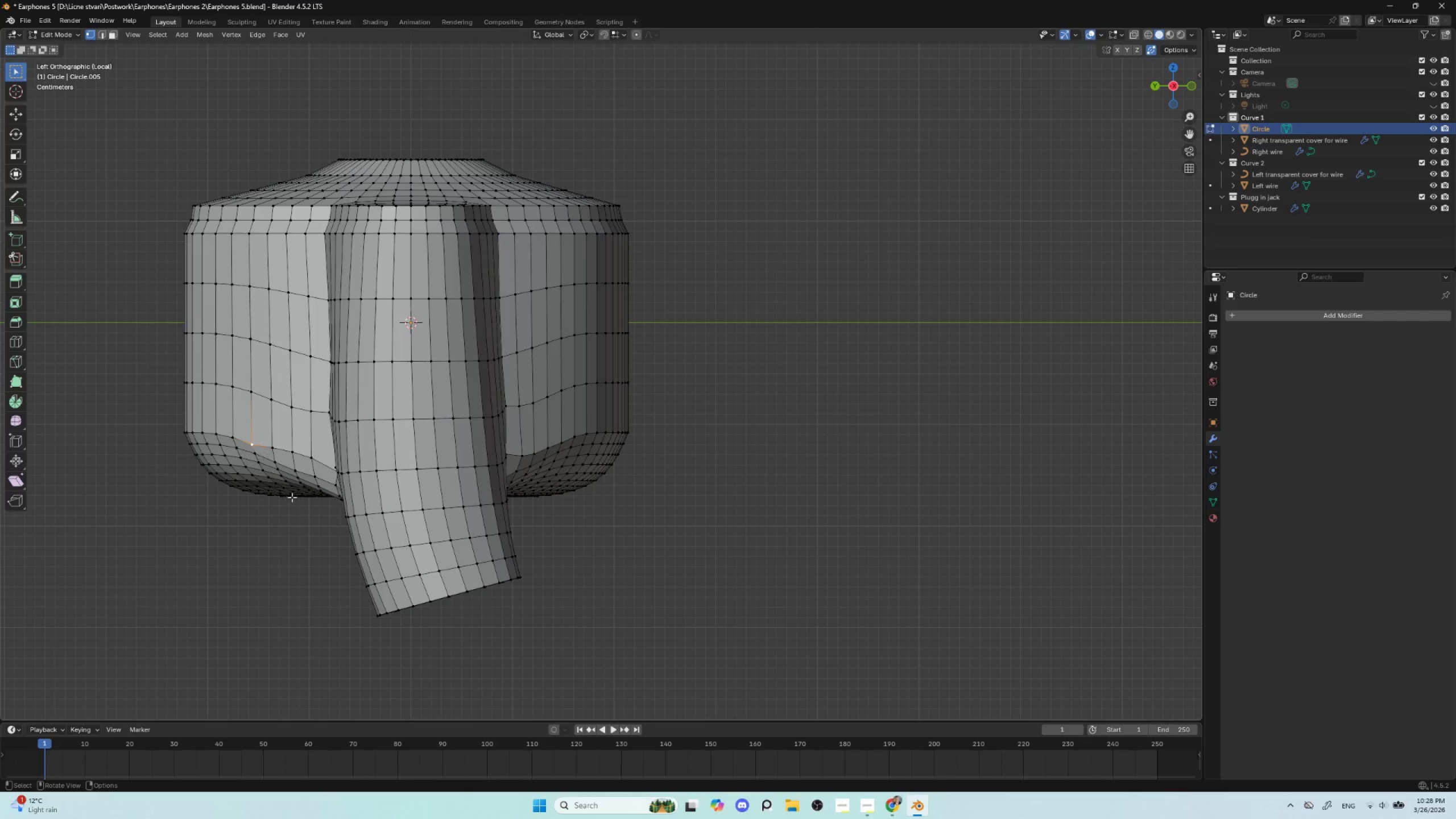 
type(gg)
 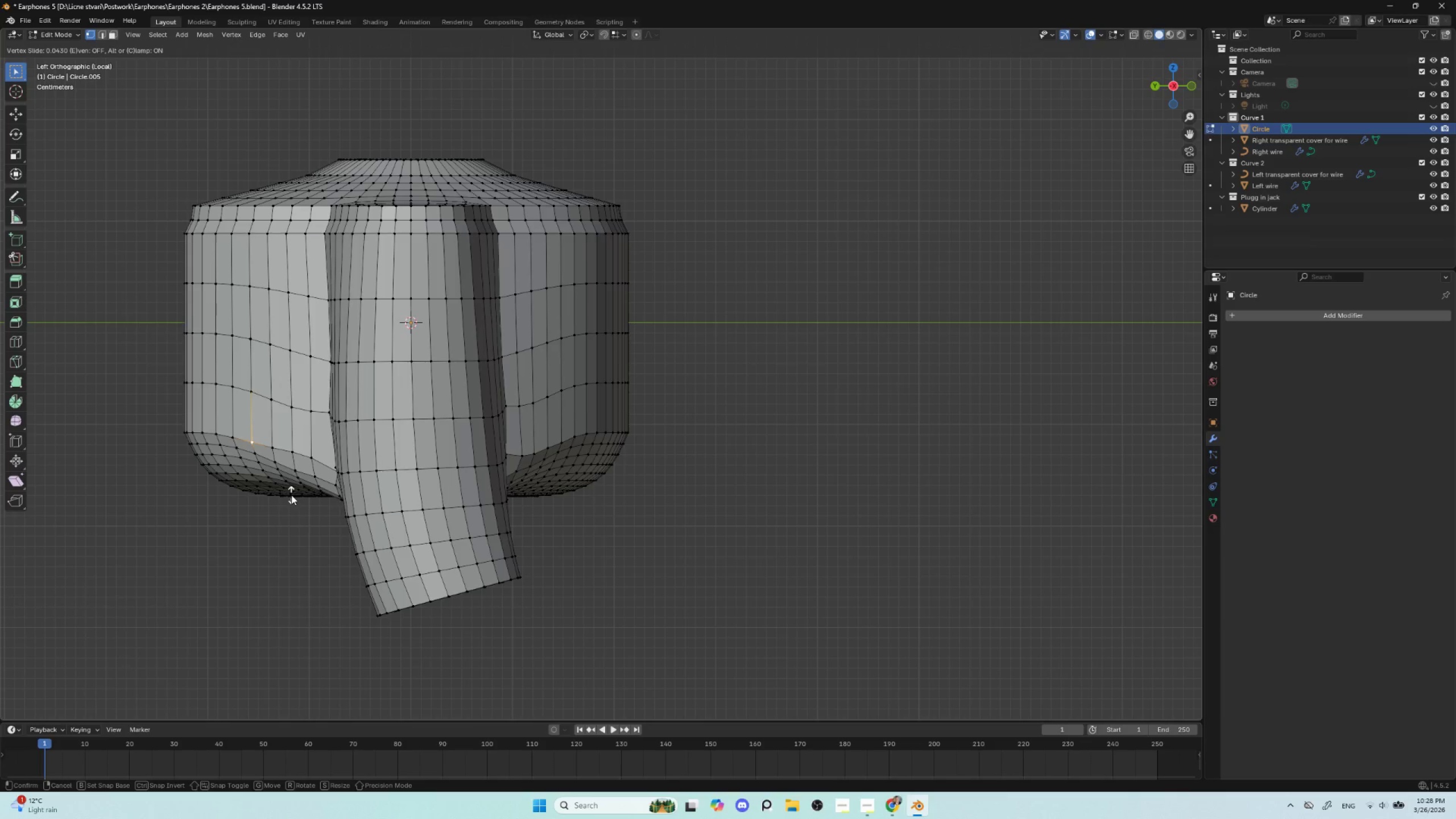 
left_click([293, 493])
 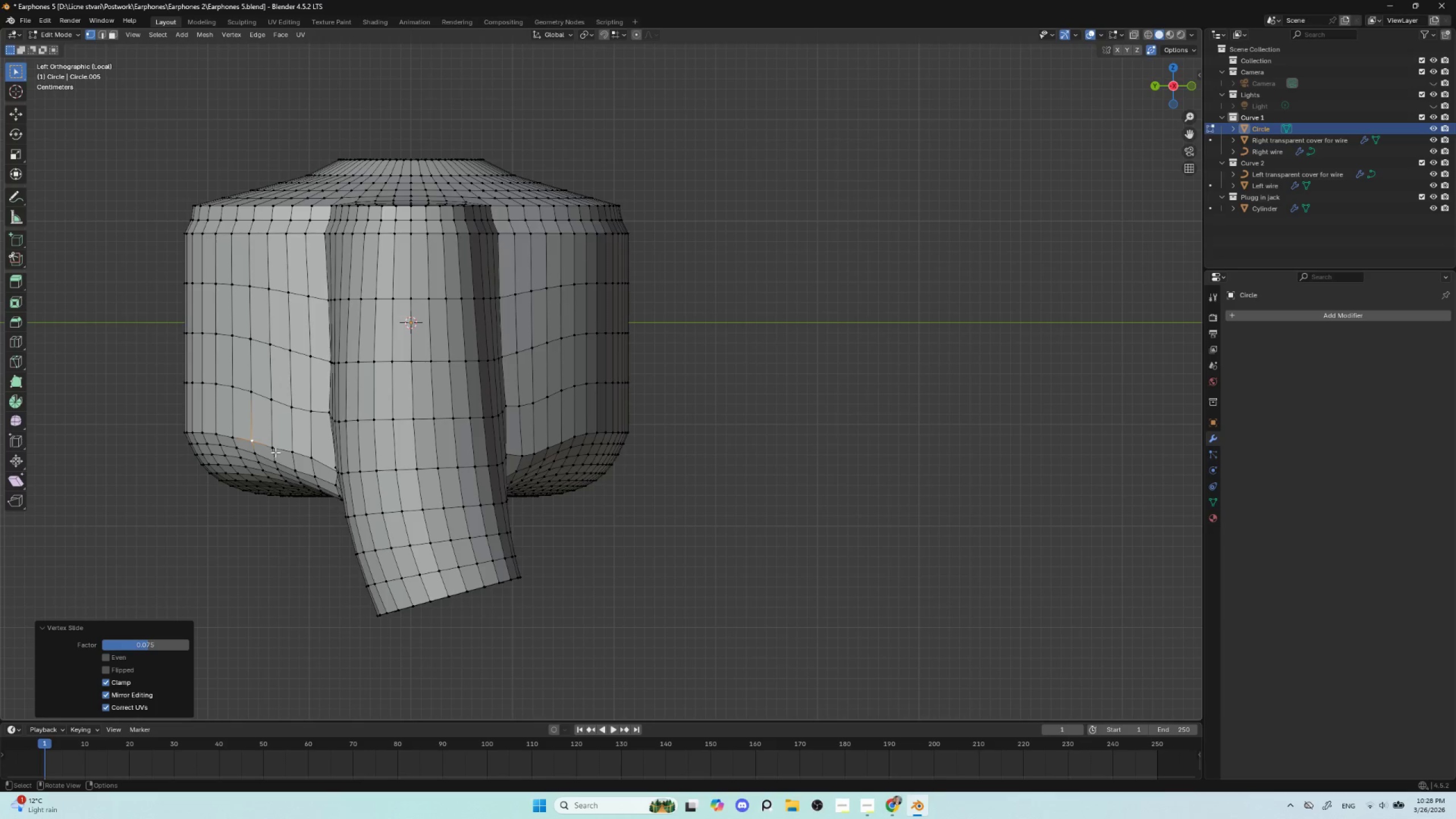 
left_click([274, 451])
 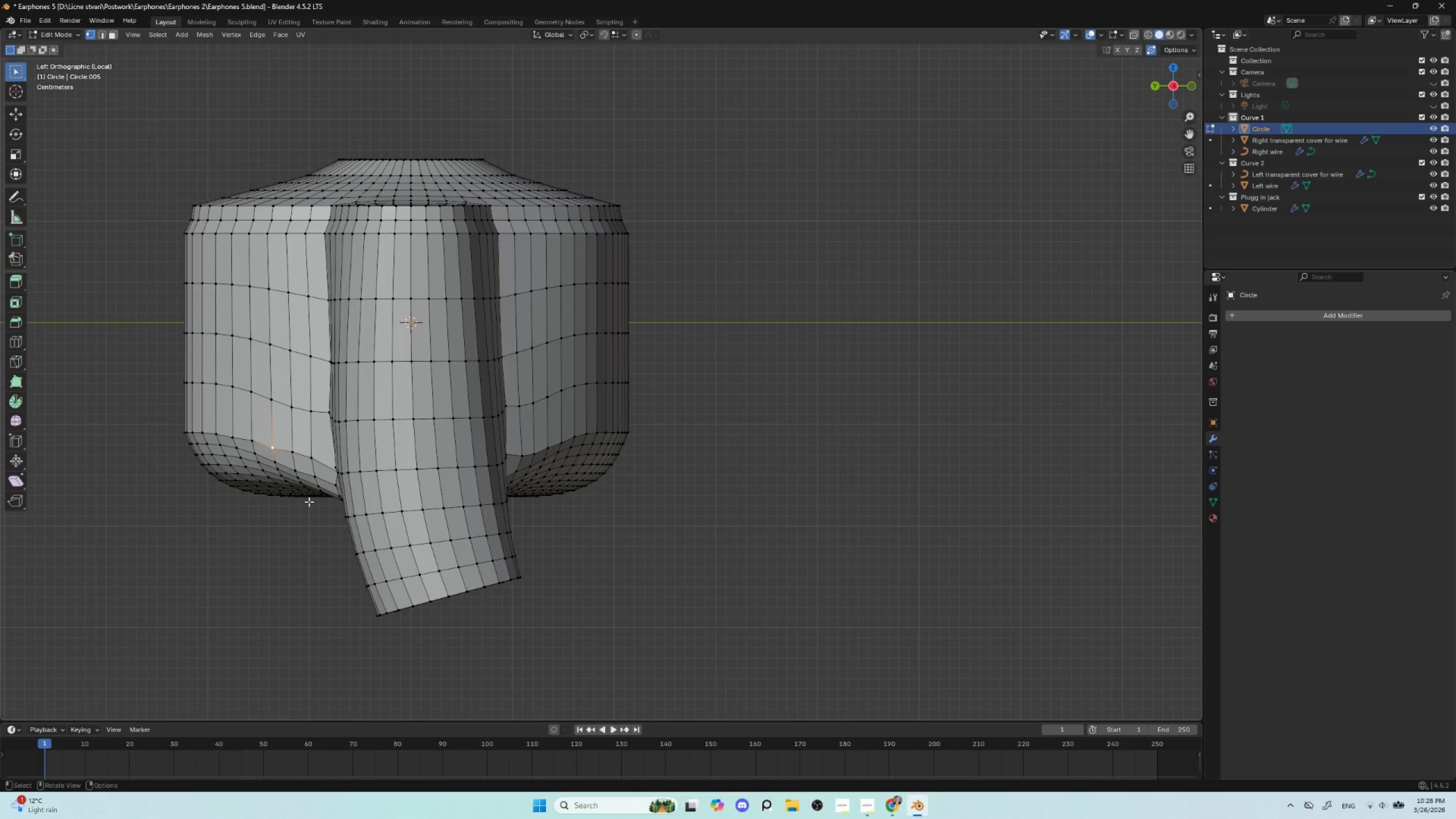 
type(gg)
 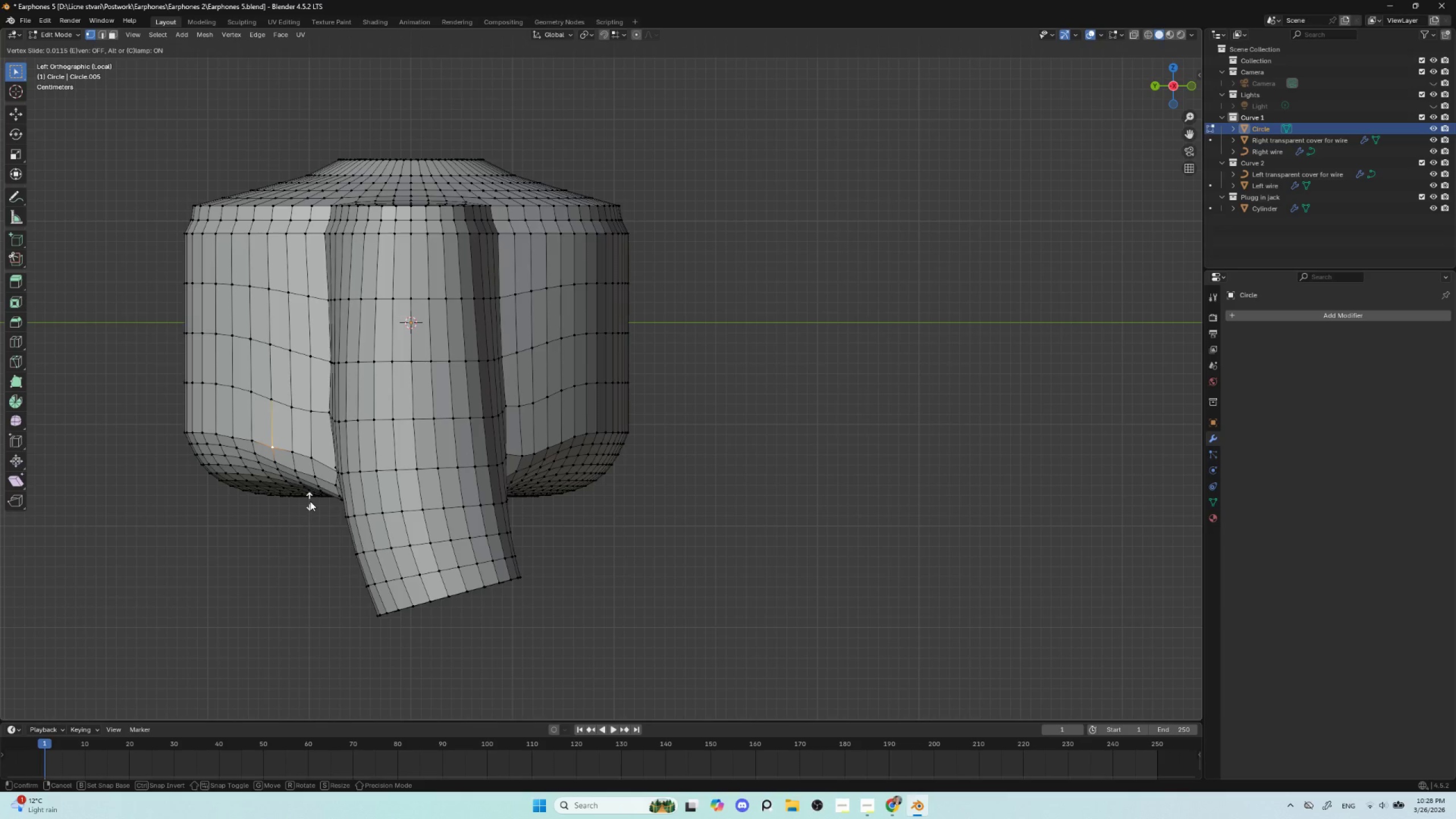 
left_click([311, 499])
 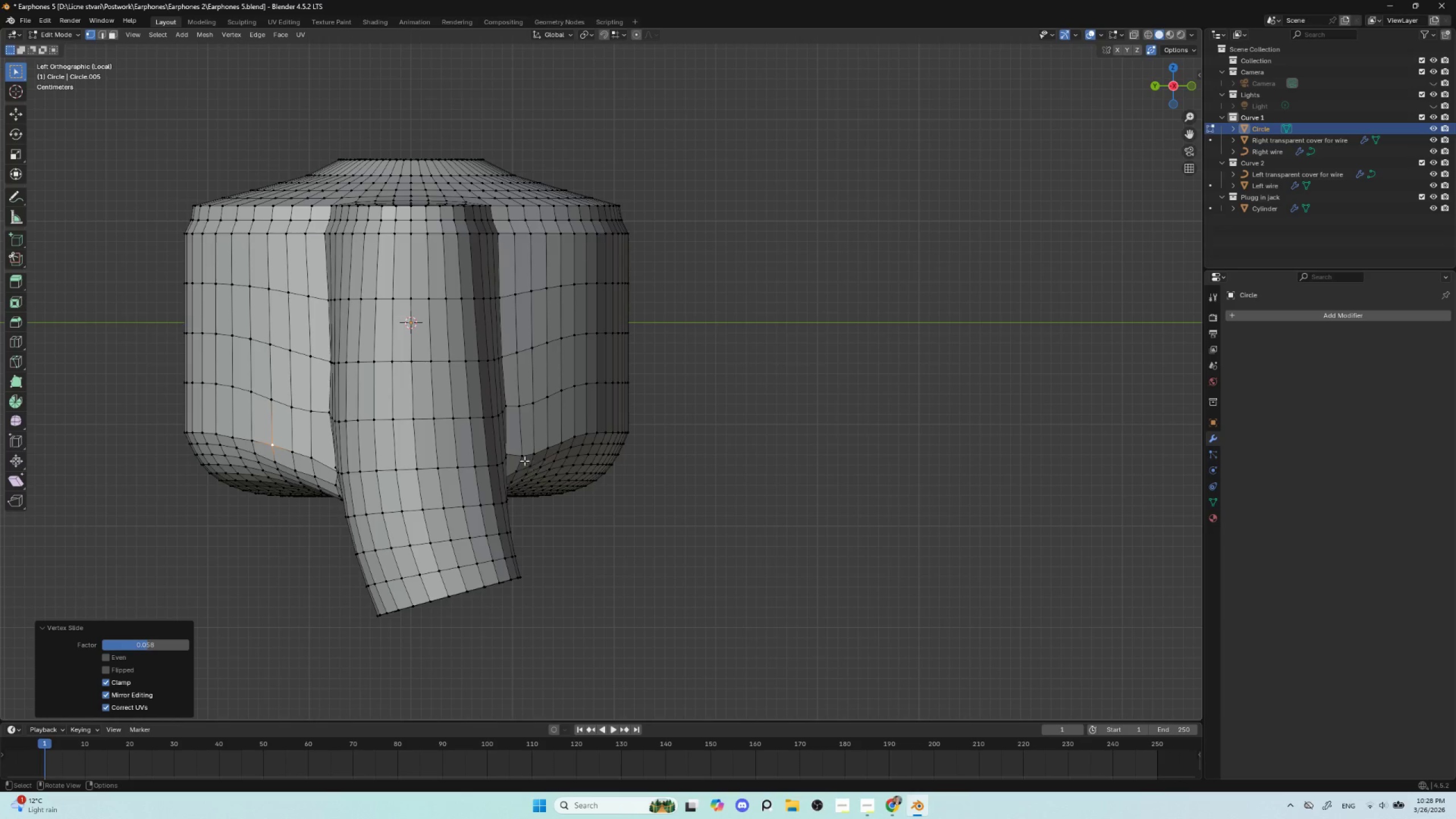 
left_click([520, 452])
 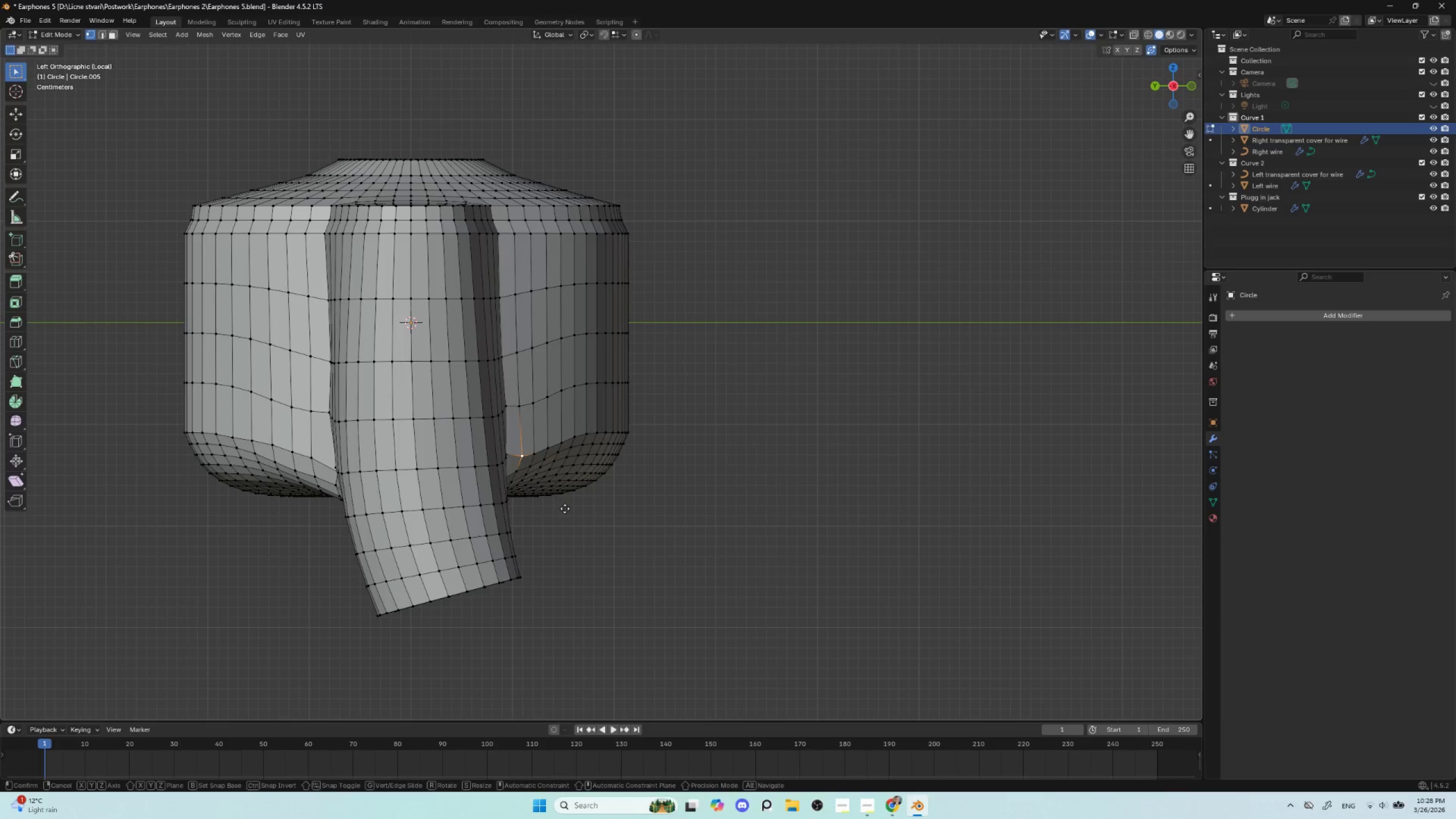 
type(gg)
 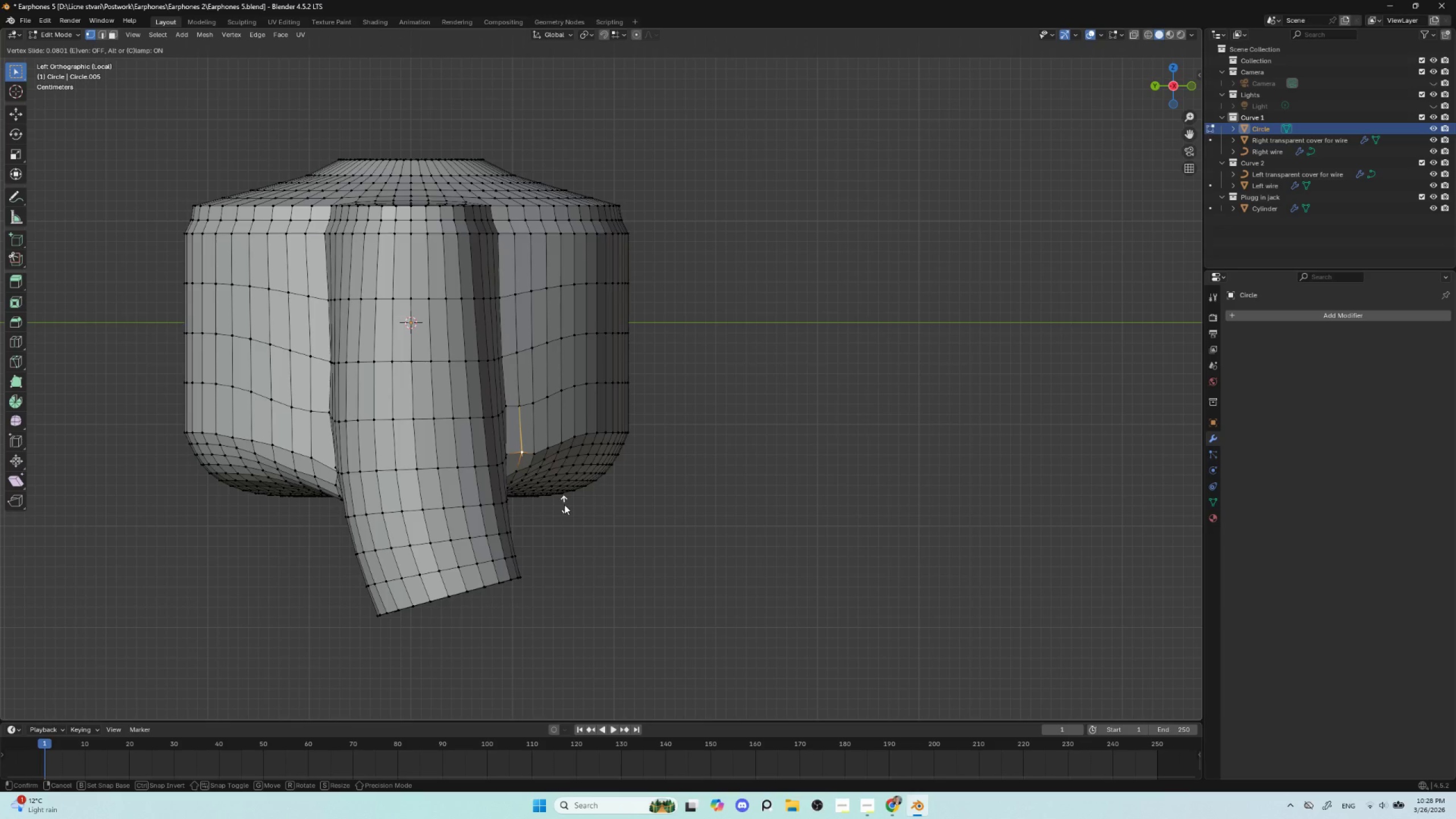 
left_click([564, 504])
 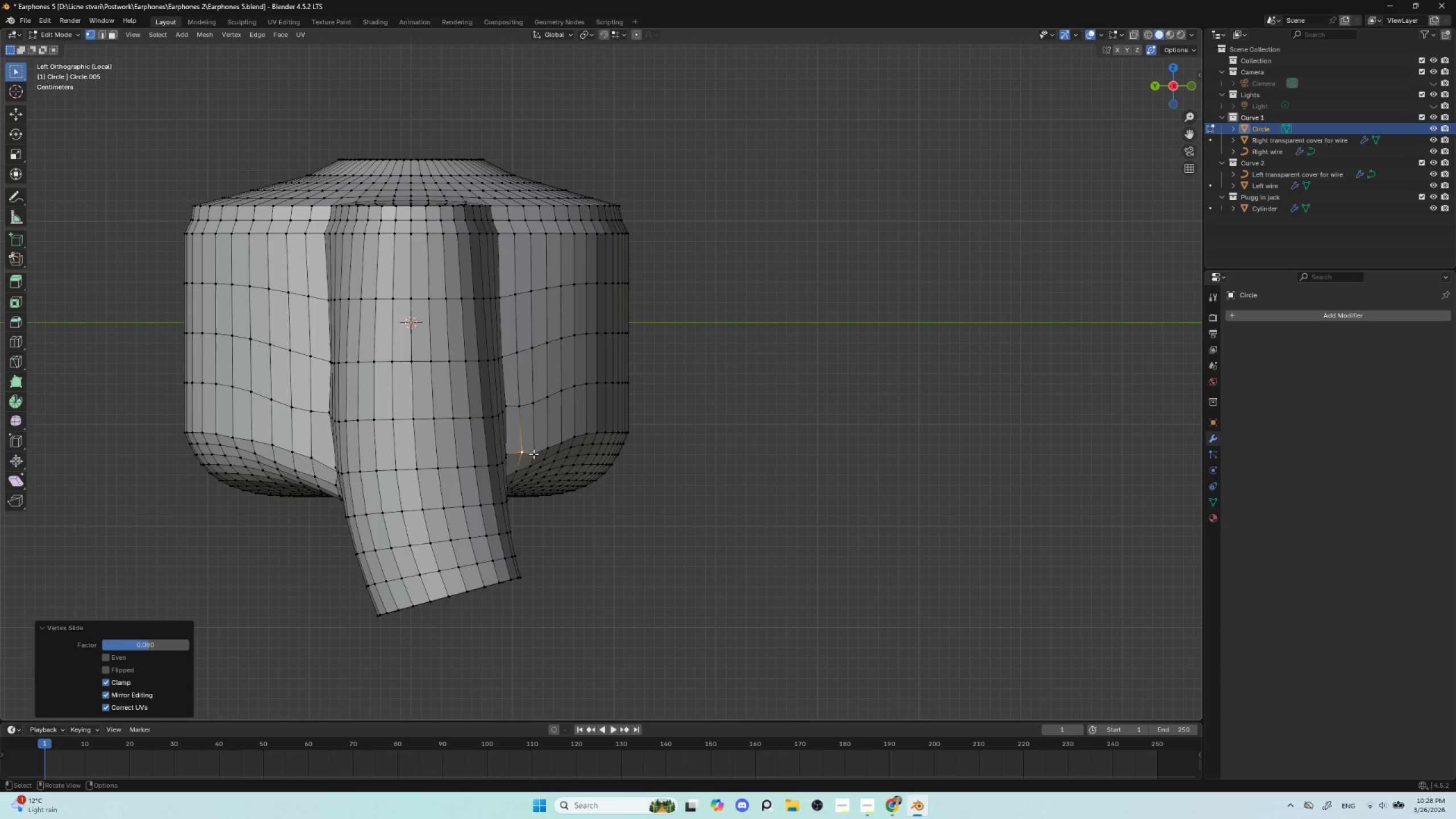 
left_click([533, 453])
 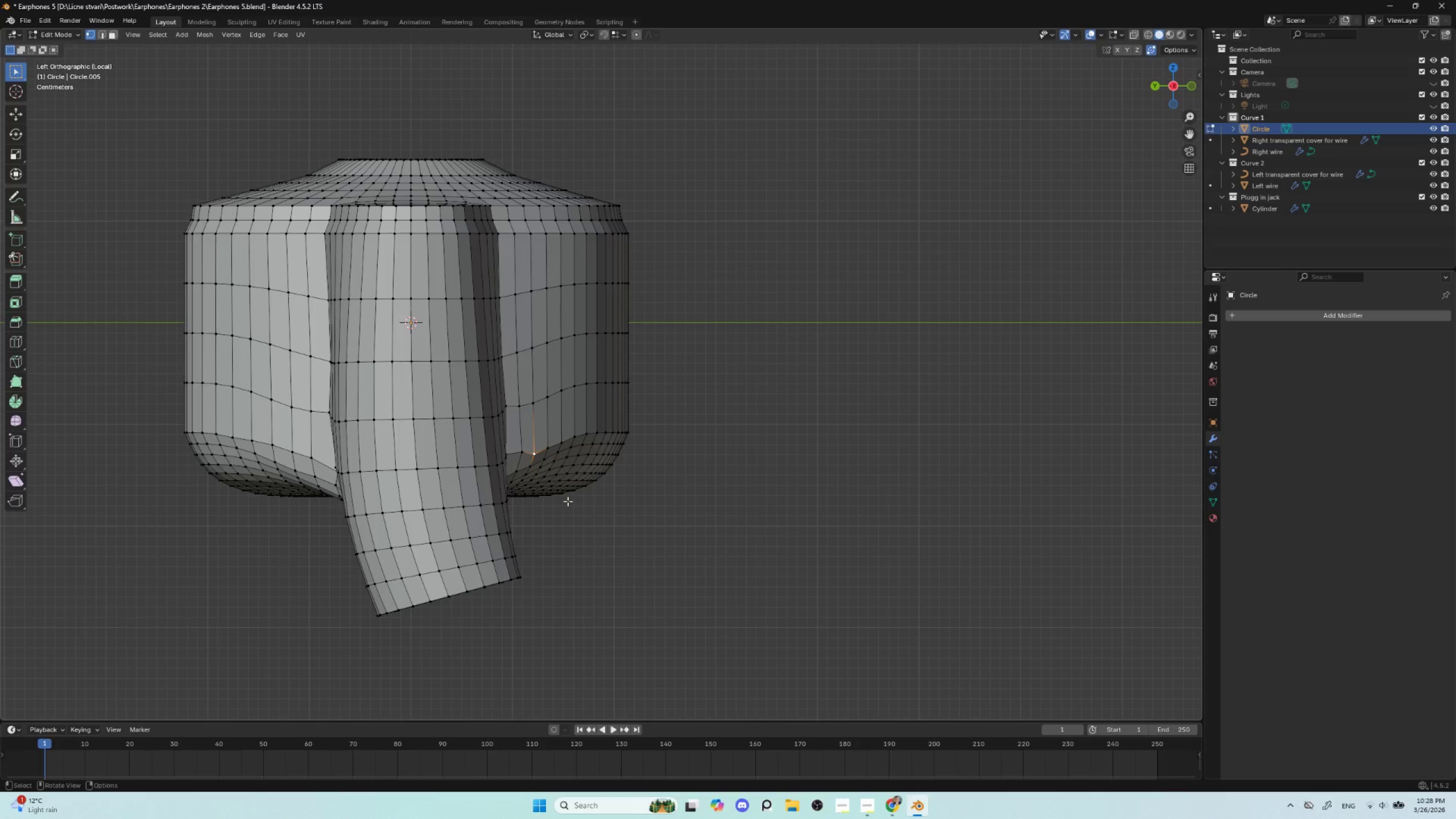 
type(gg)
 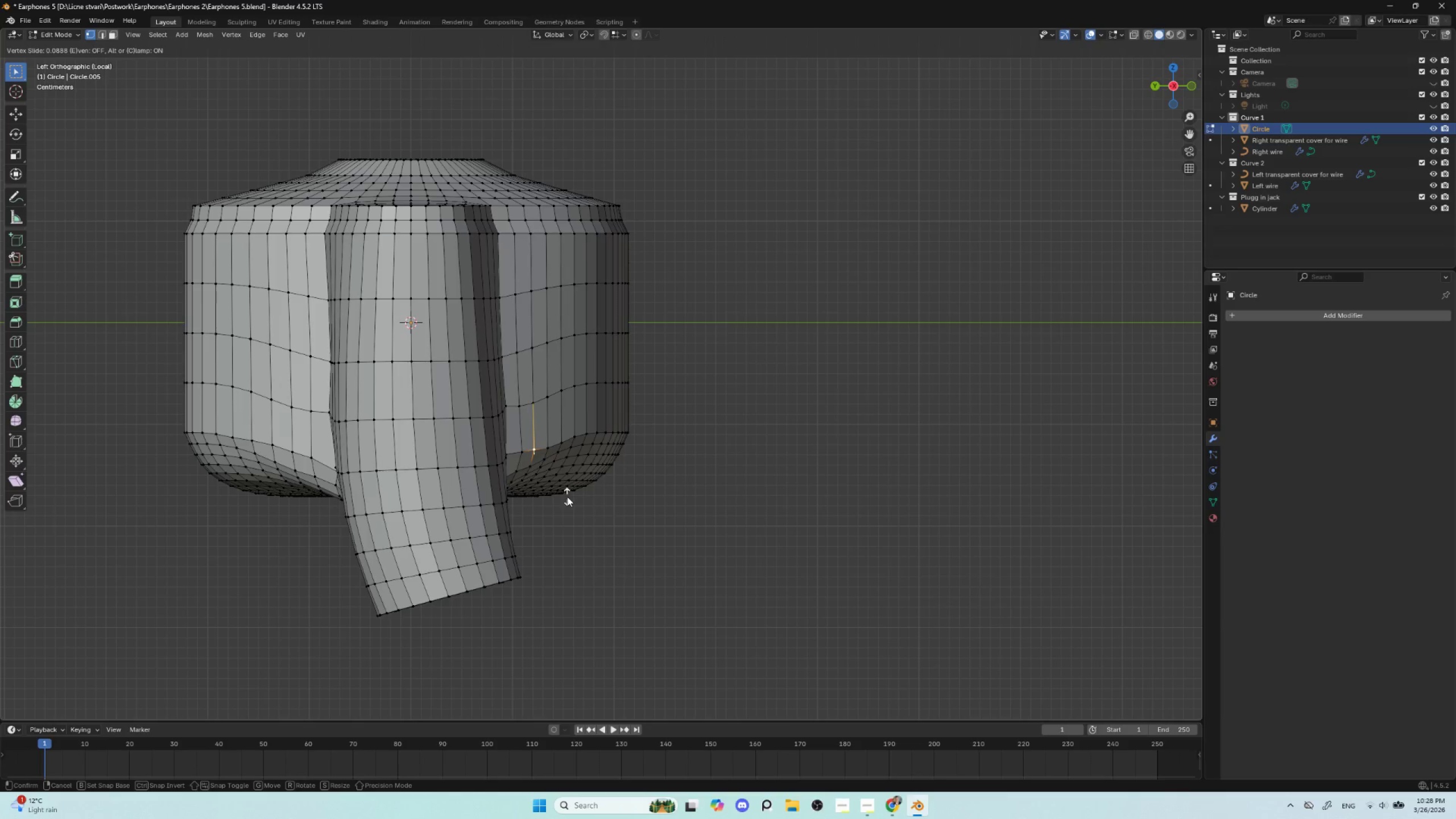 
left_click([567, 497])
 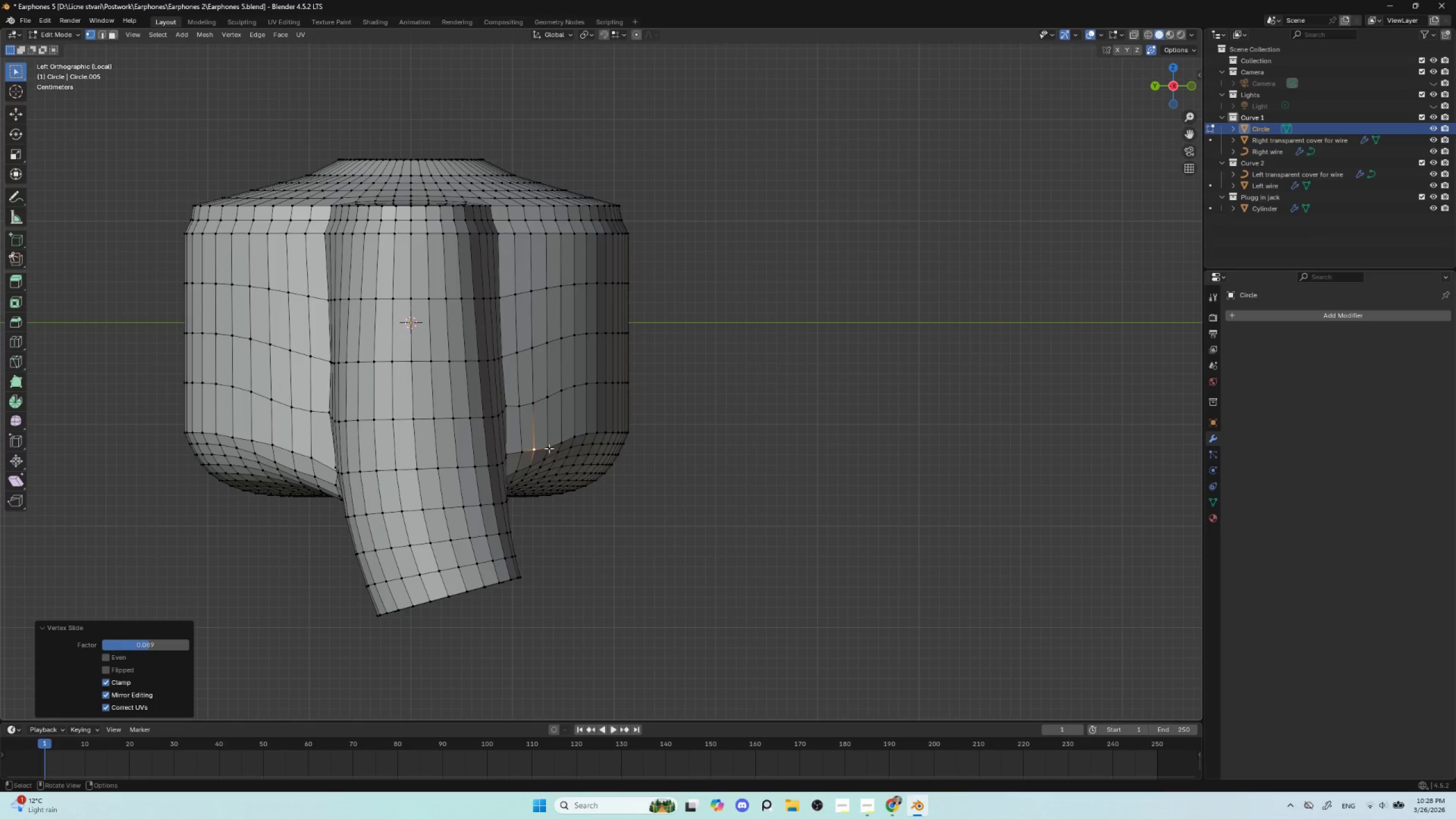 
left_click([548, 444])
 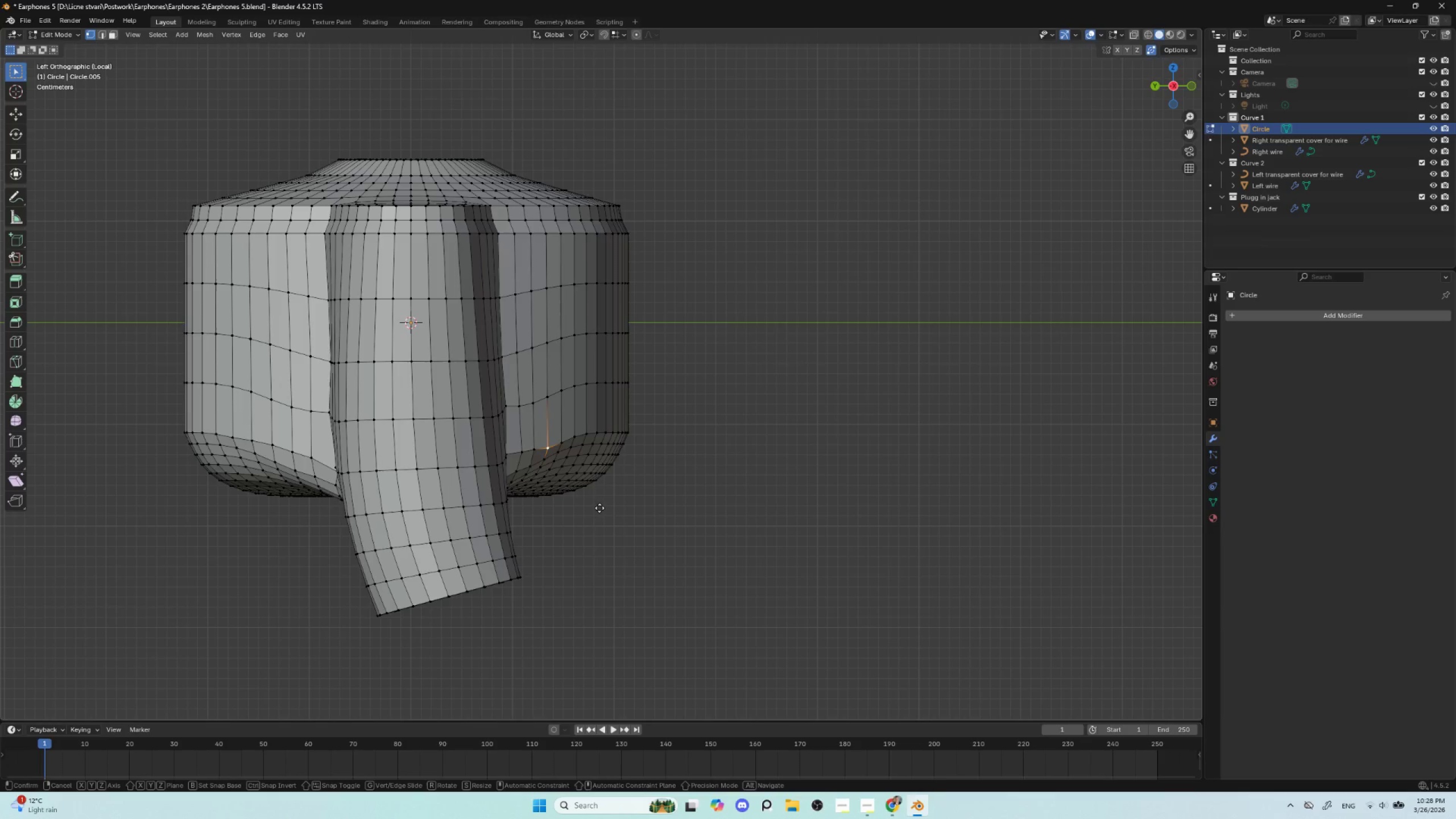 
type(gg)
 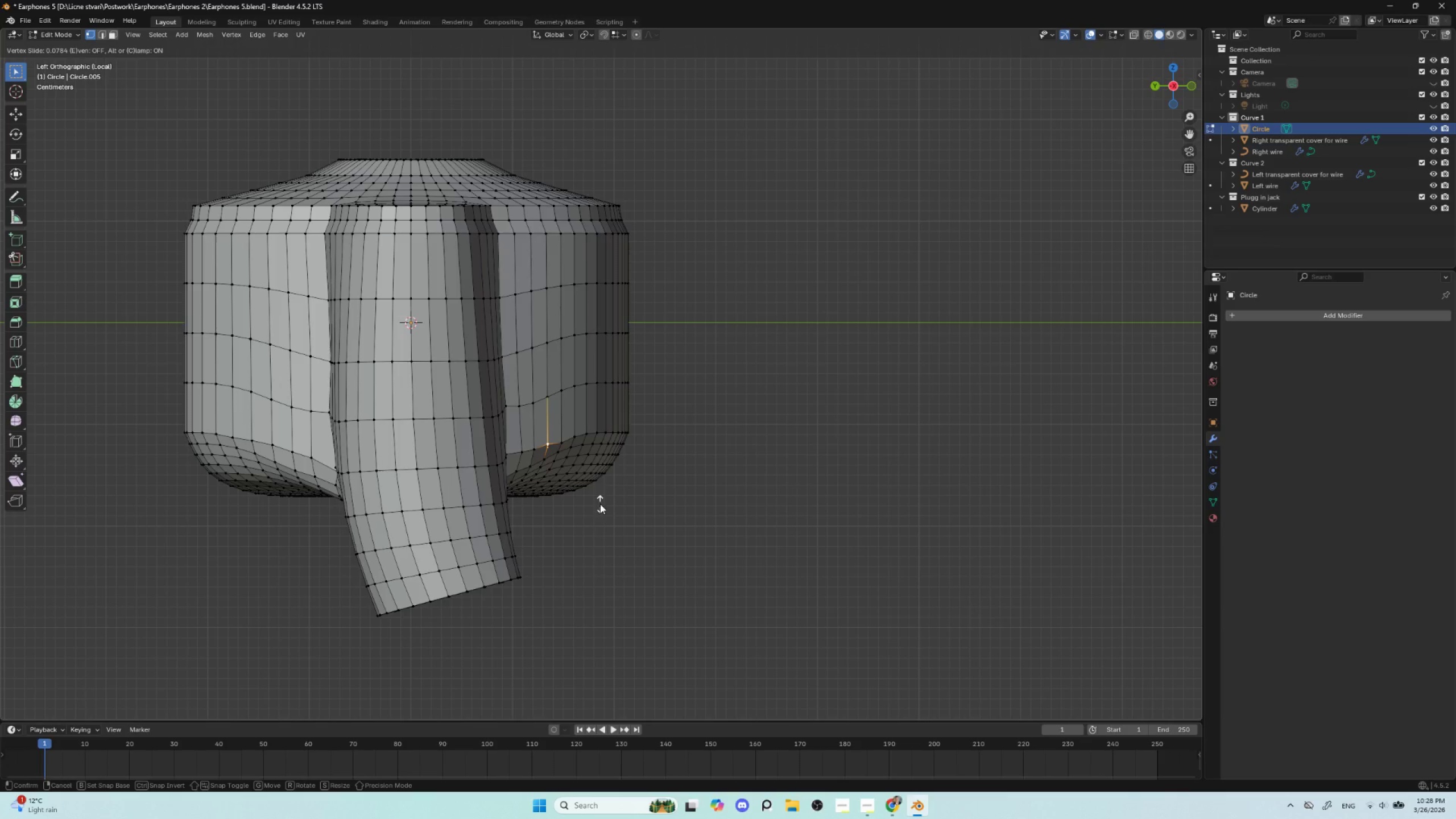 
left_click([600, 504])
 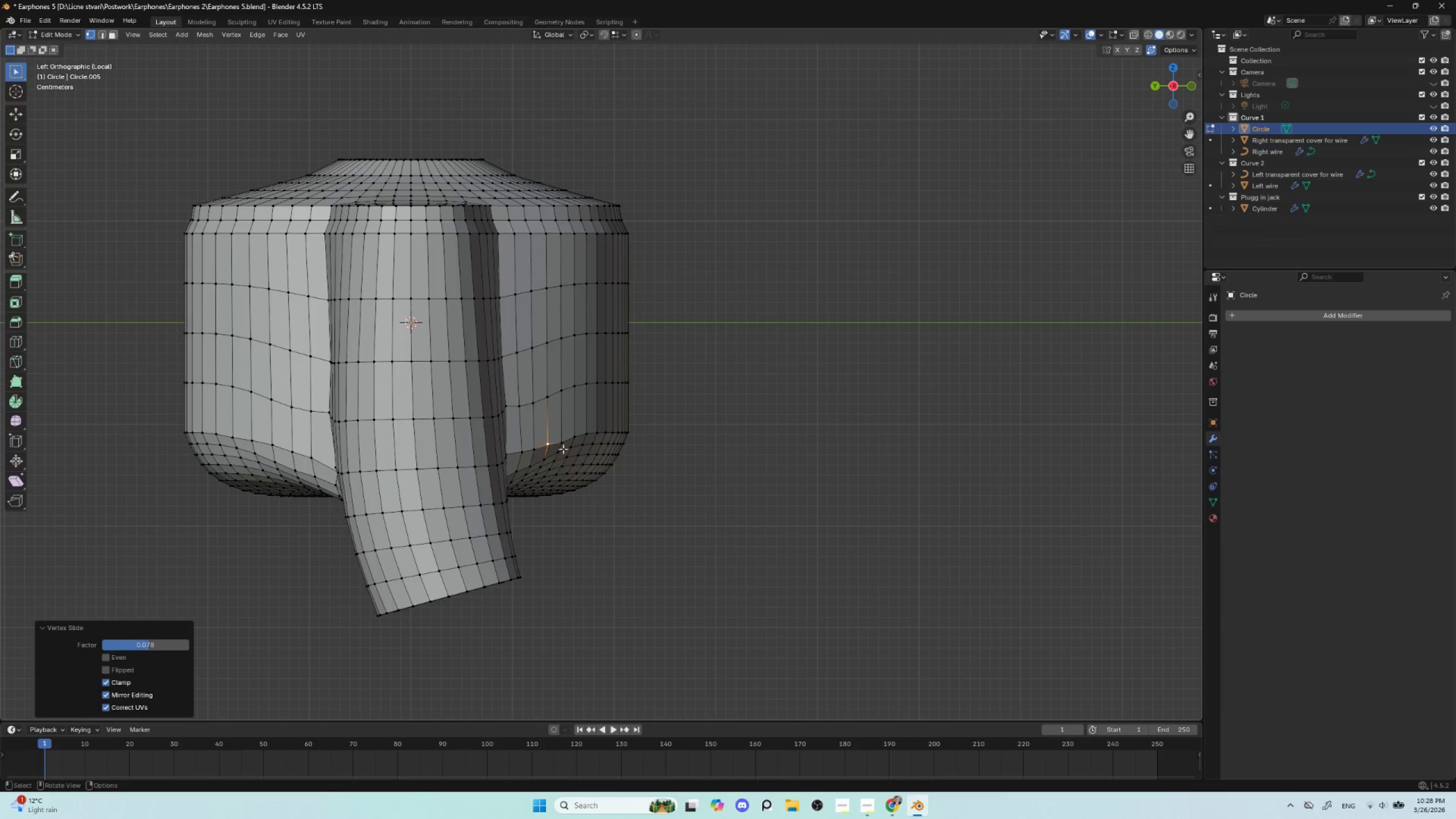 
left_click([562, 445])
 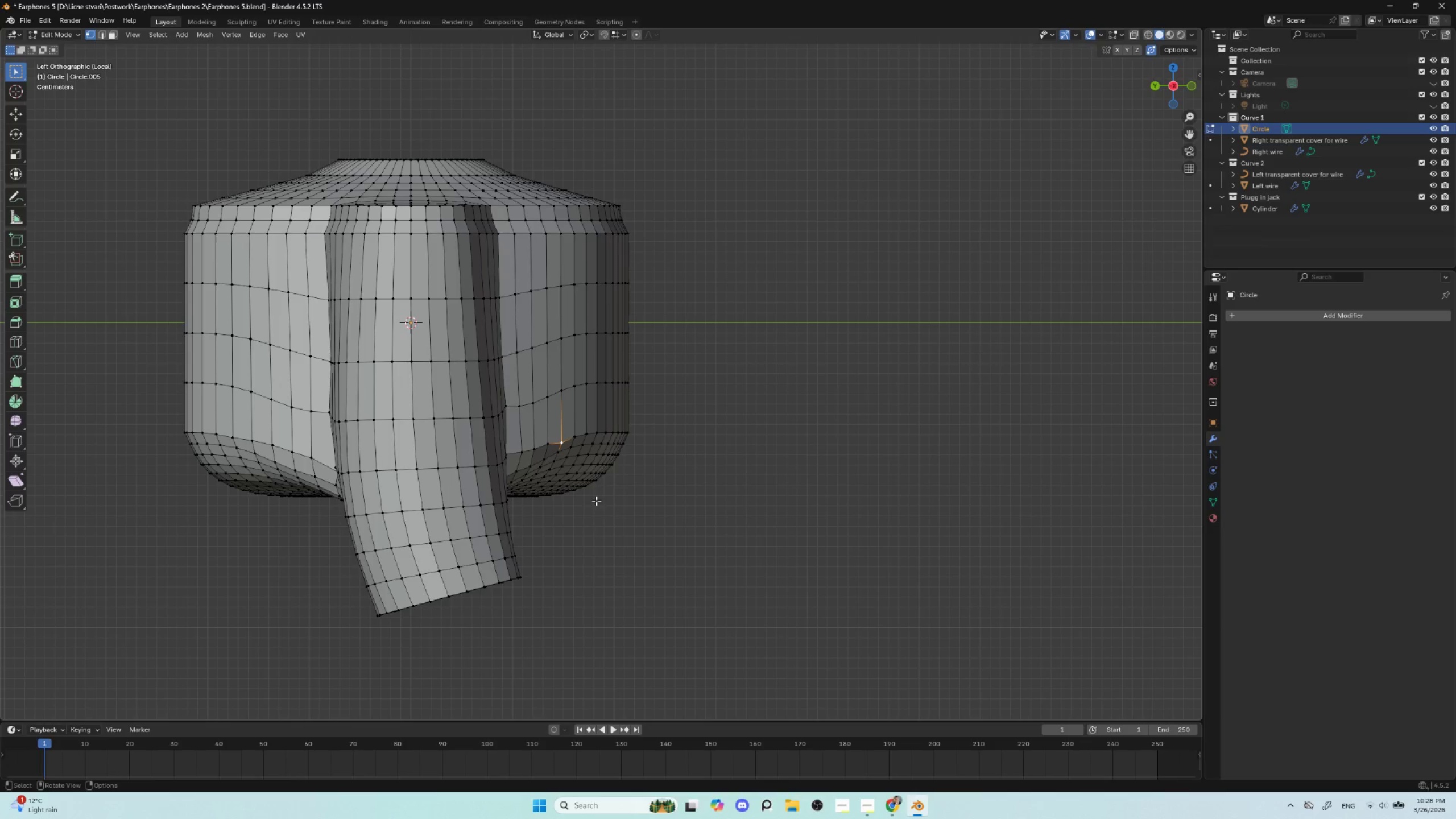 
type(gg)
 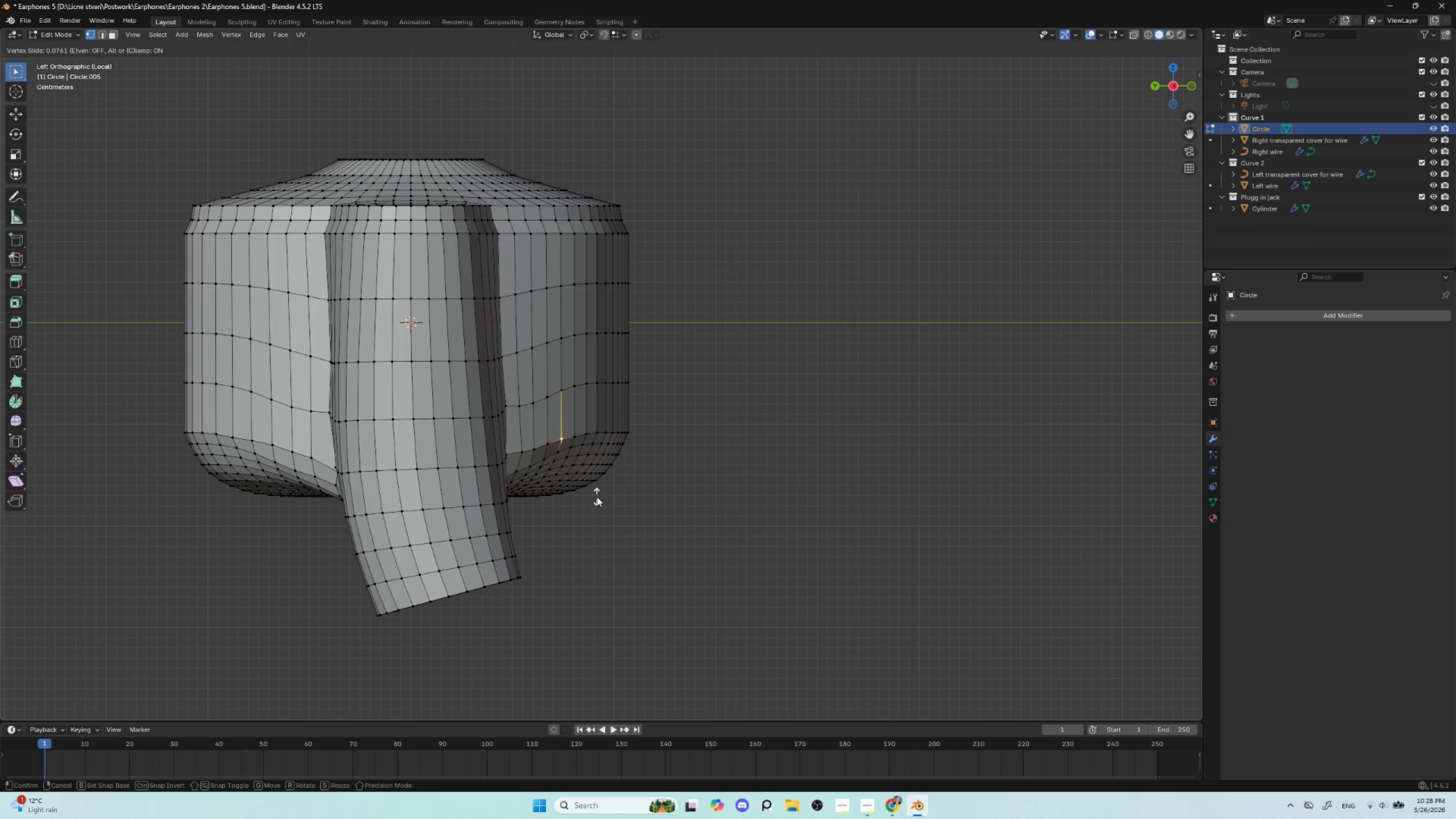 
left_click([597, 497])
 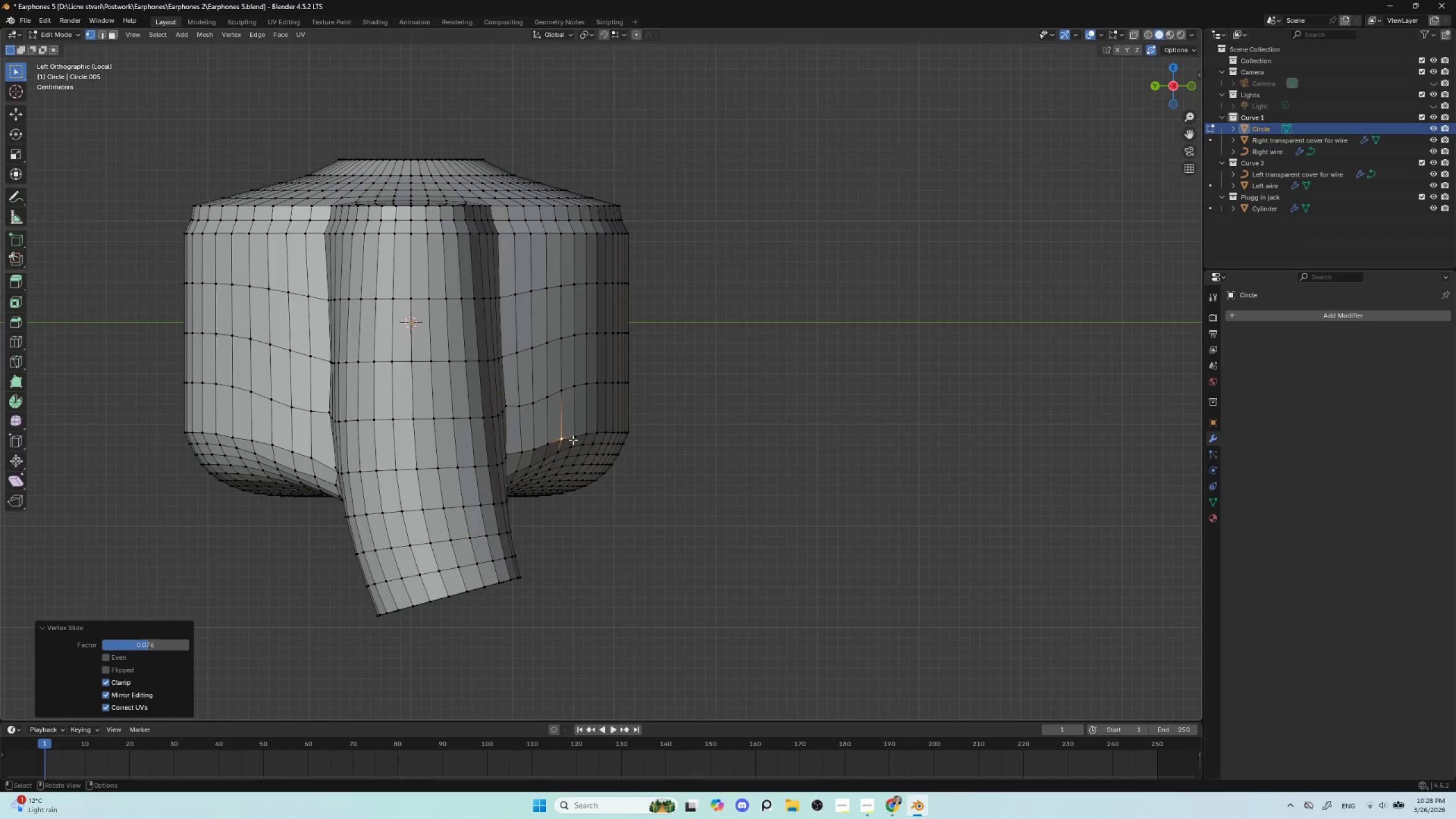 
left_click([573, 440])
 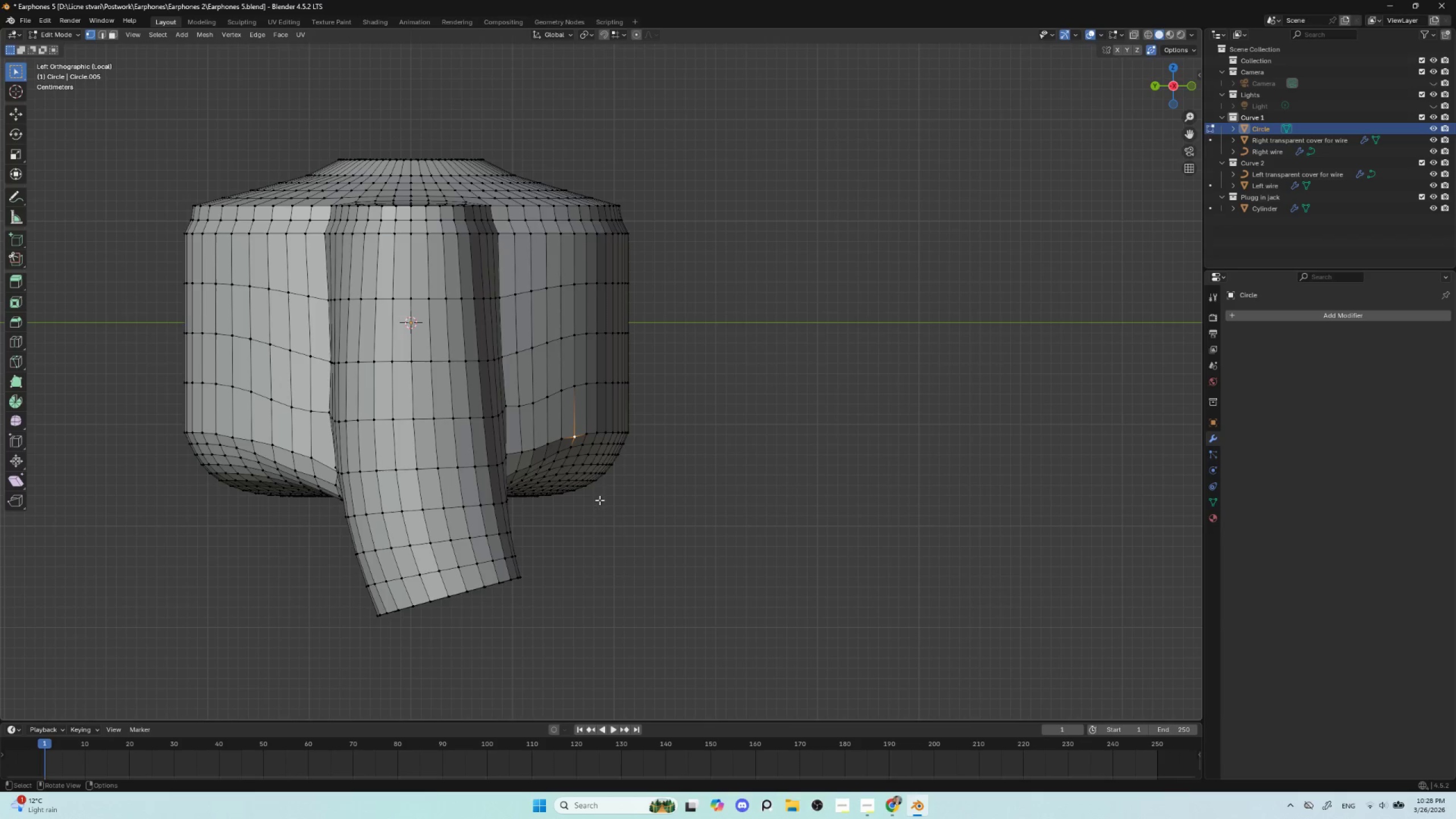 
type(gg)
 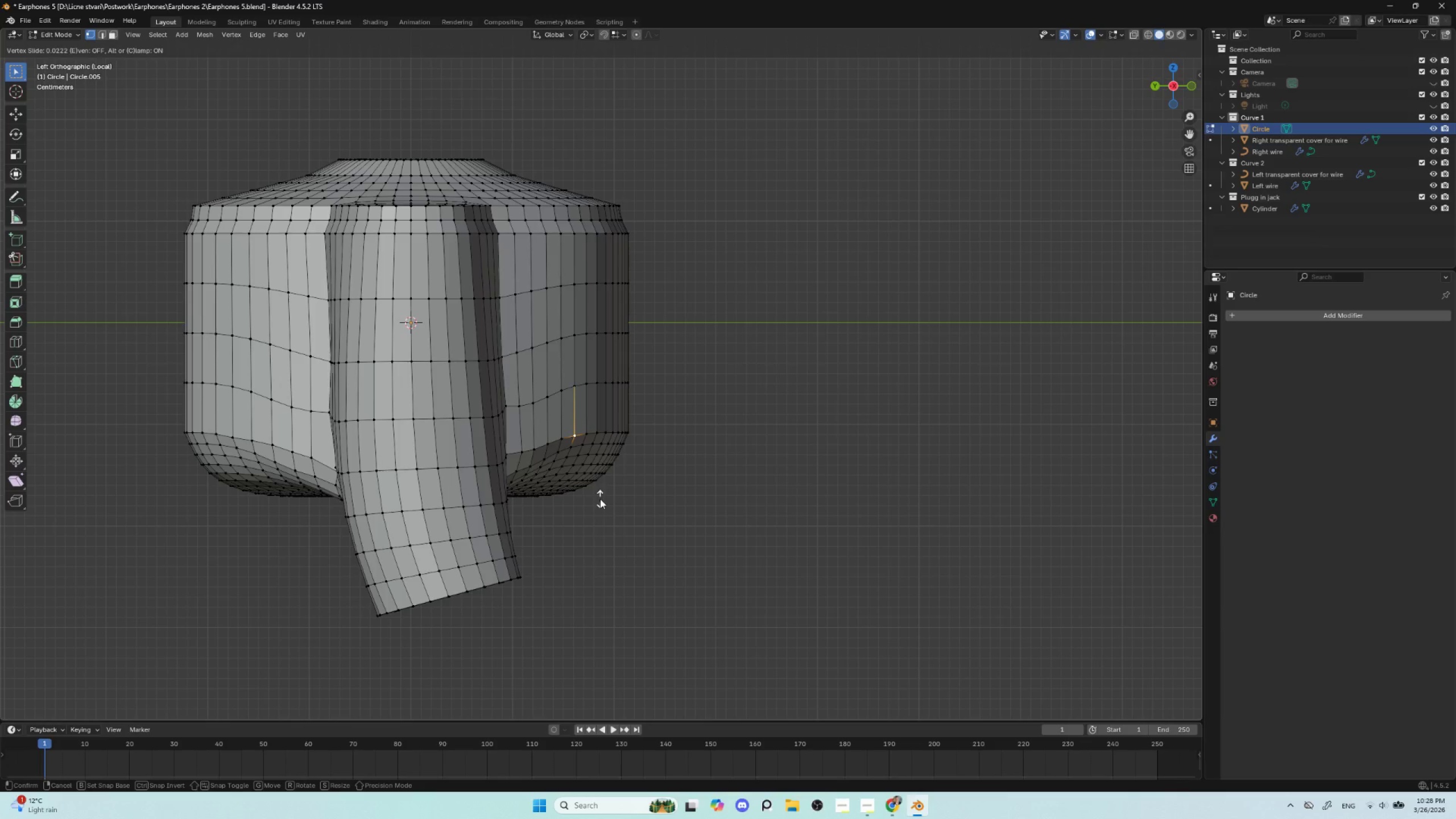 
left_click([600, 499])
 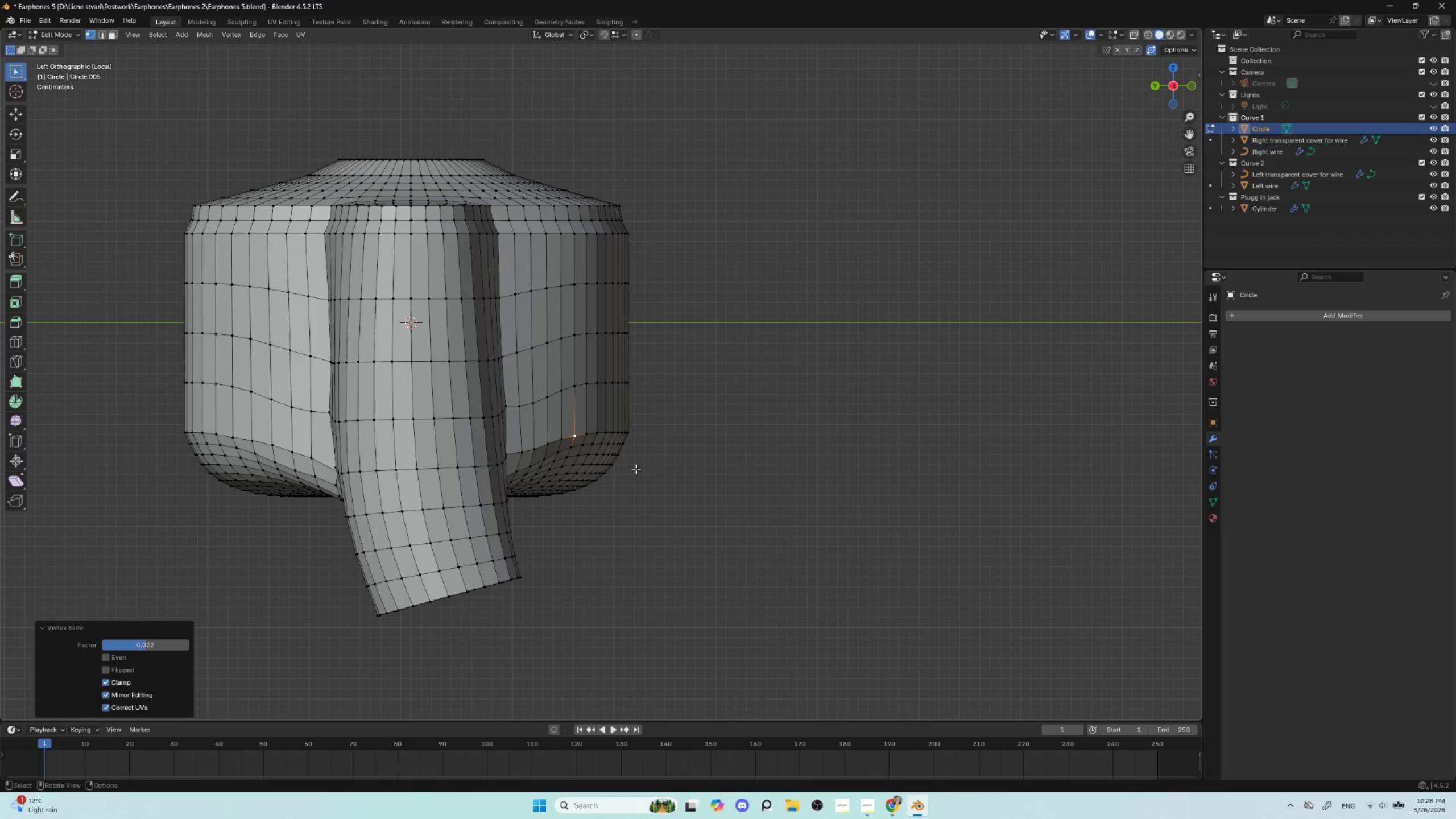 
key(Tab)
 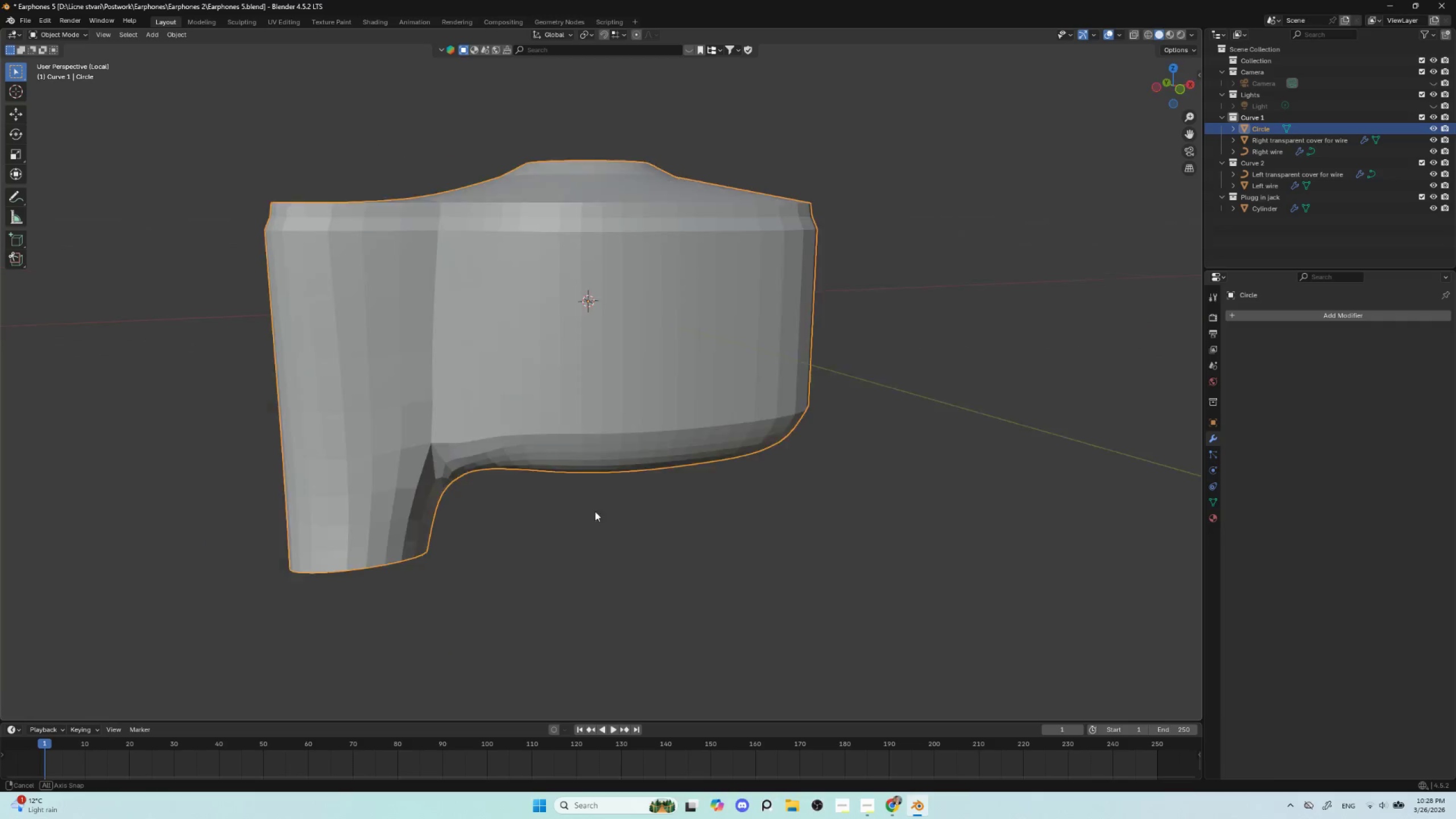 
left_click([584, 367])
 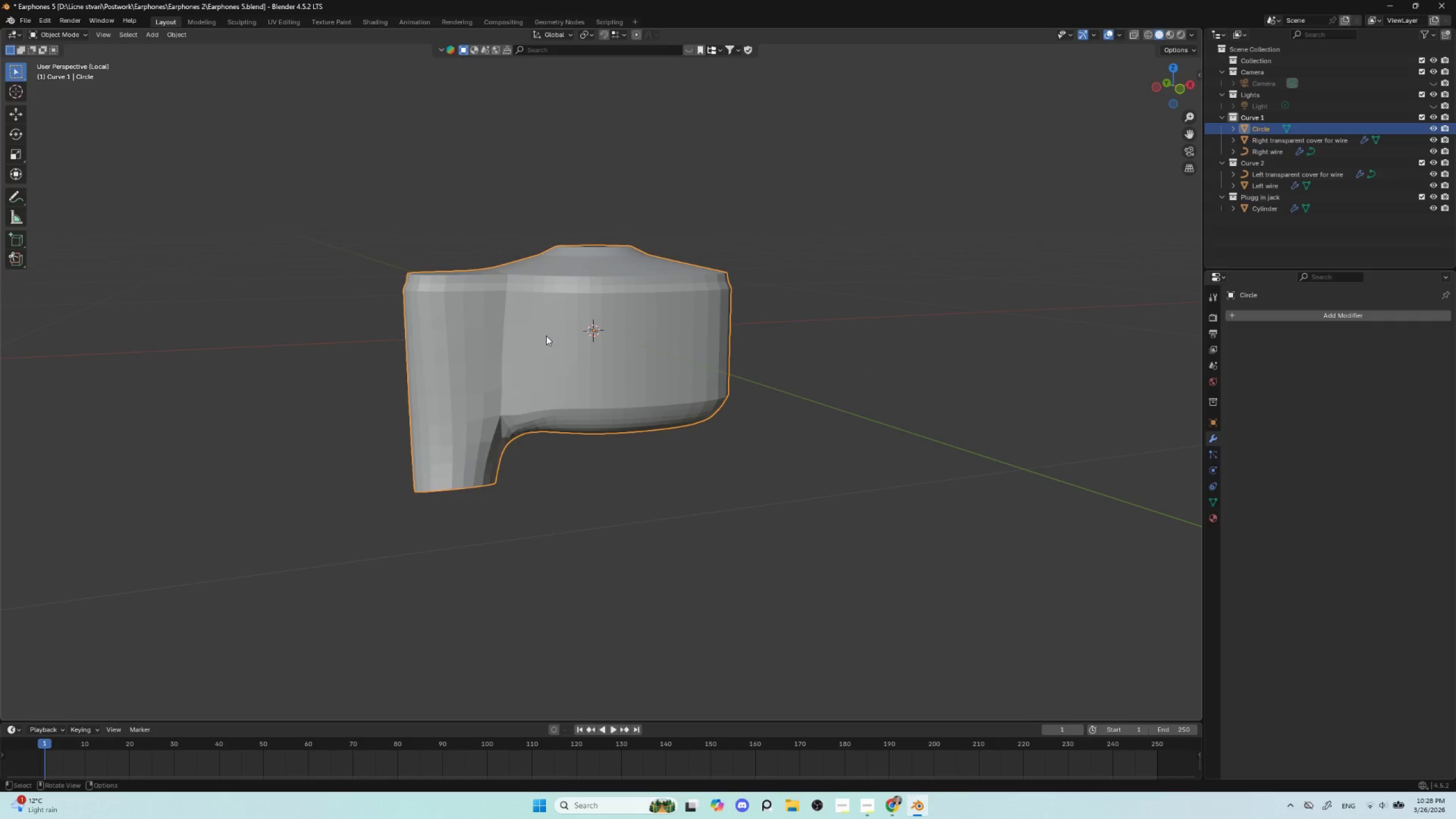 
scroll: coordinate [591, 491], scroll_direction: down, amount: 3.0
 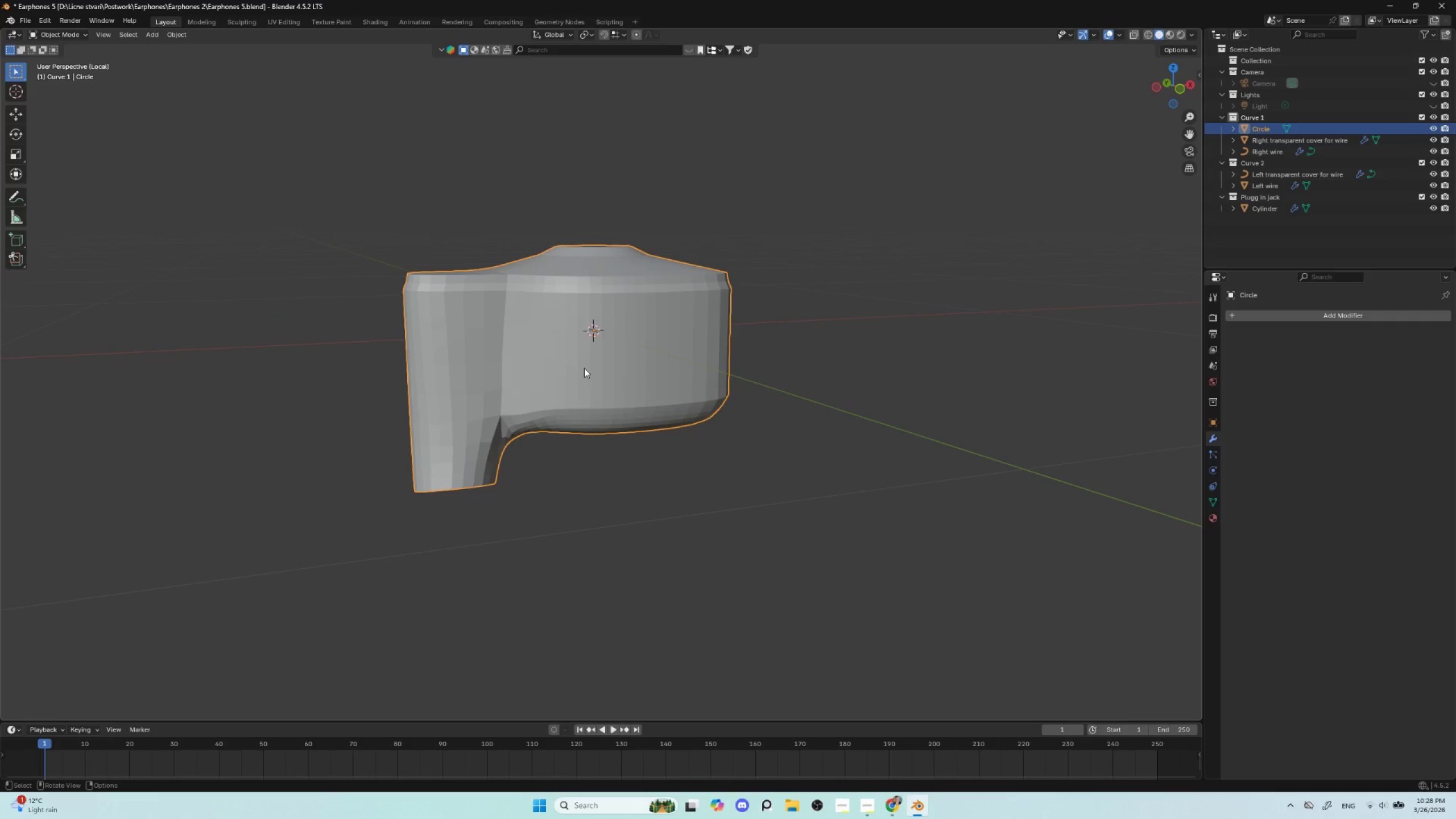 
right_click([545, 335])
 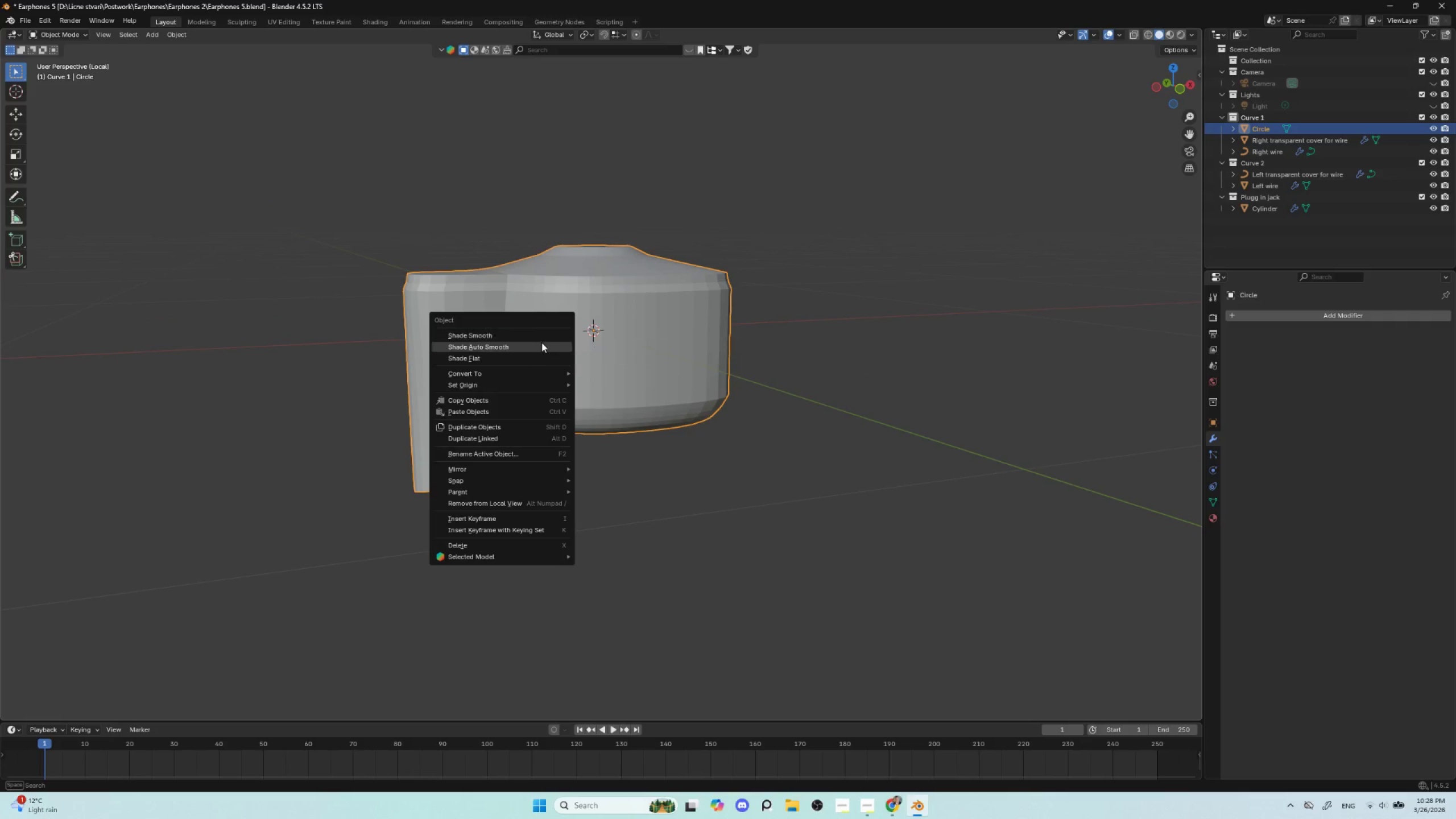 
left_click([541, 344])
 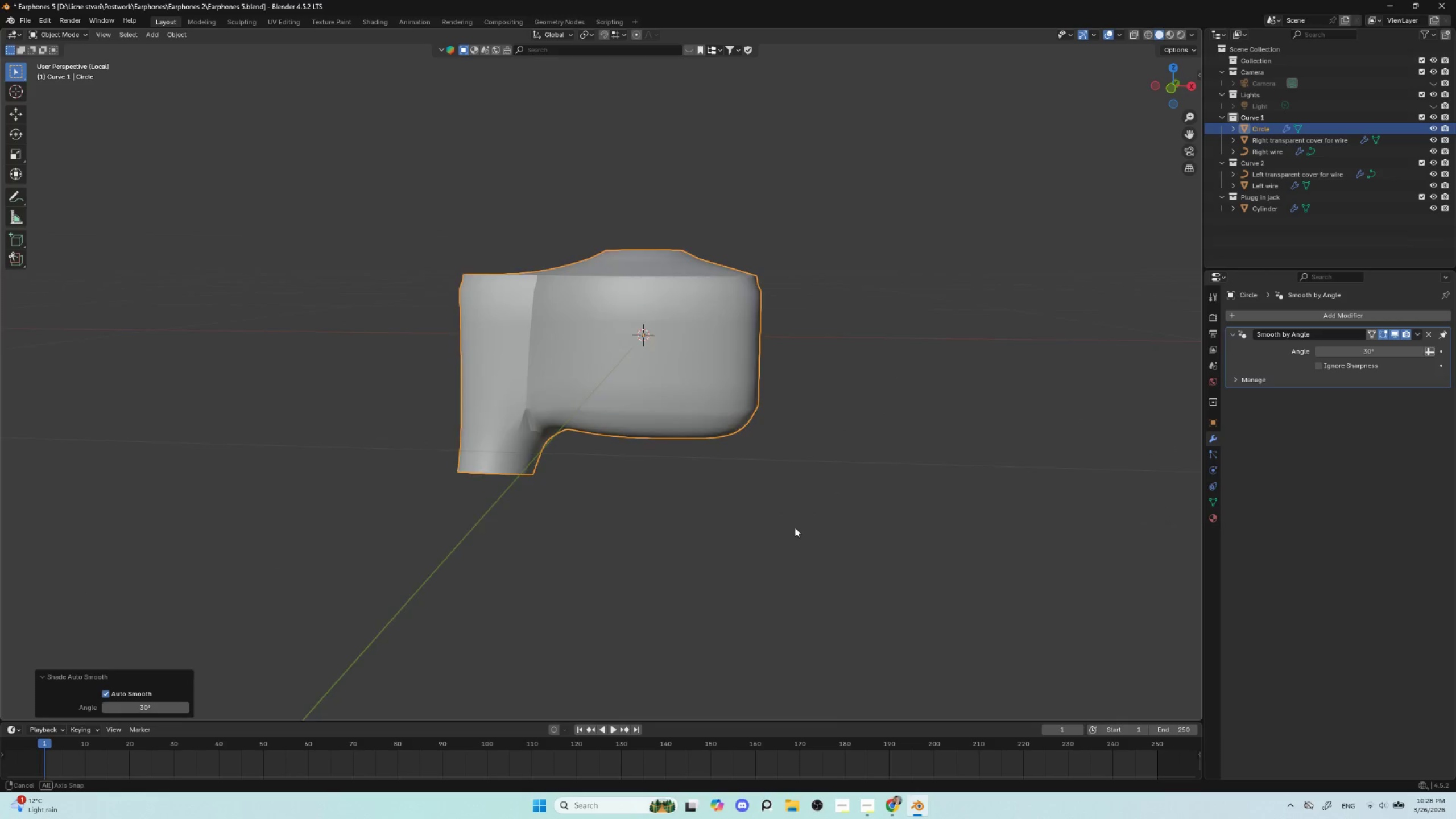 
scroll: coordinate [748, 537], scroll_direction: up, amount: 4.0
 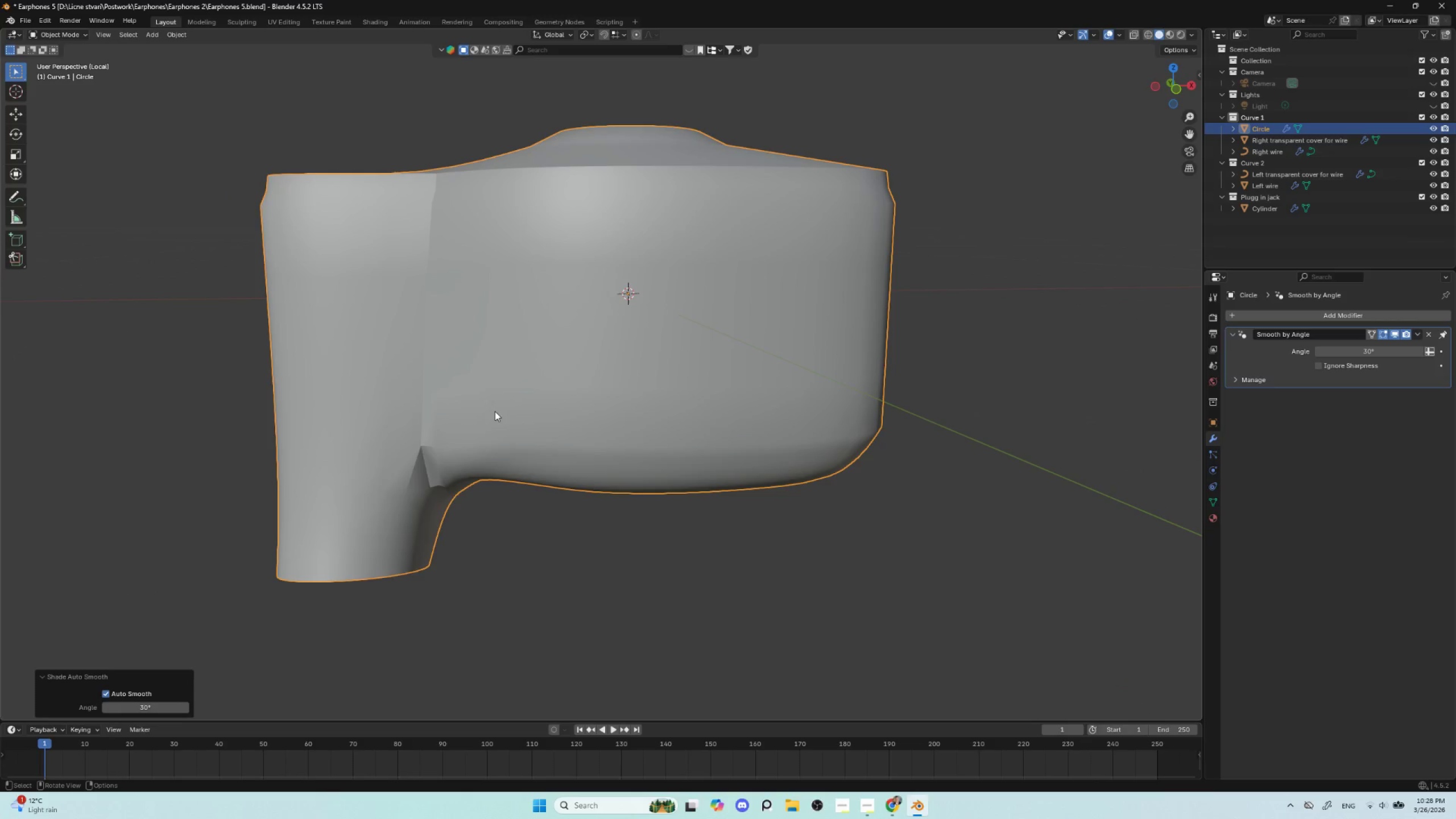 
right_click([494, 410])
 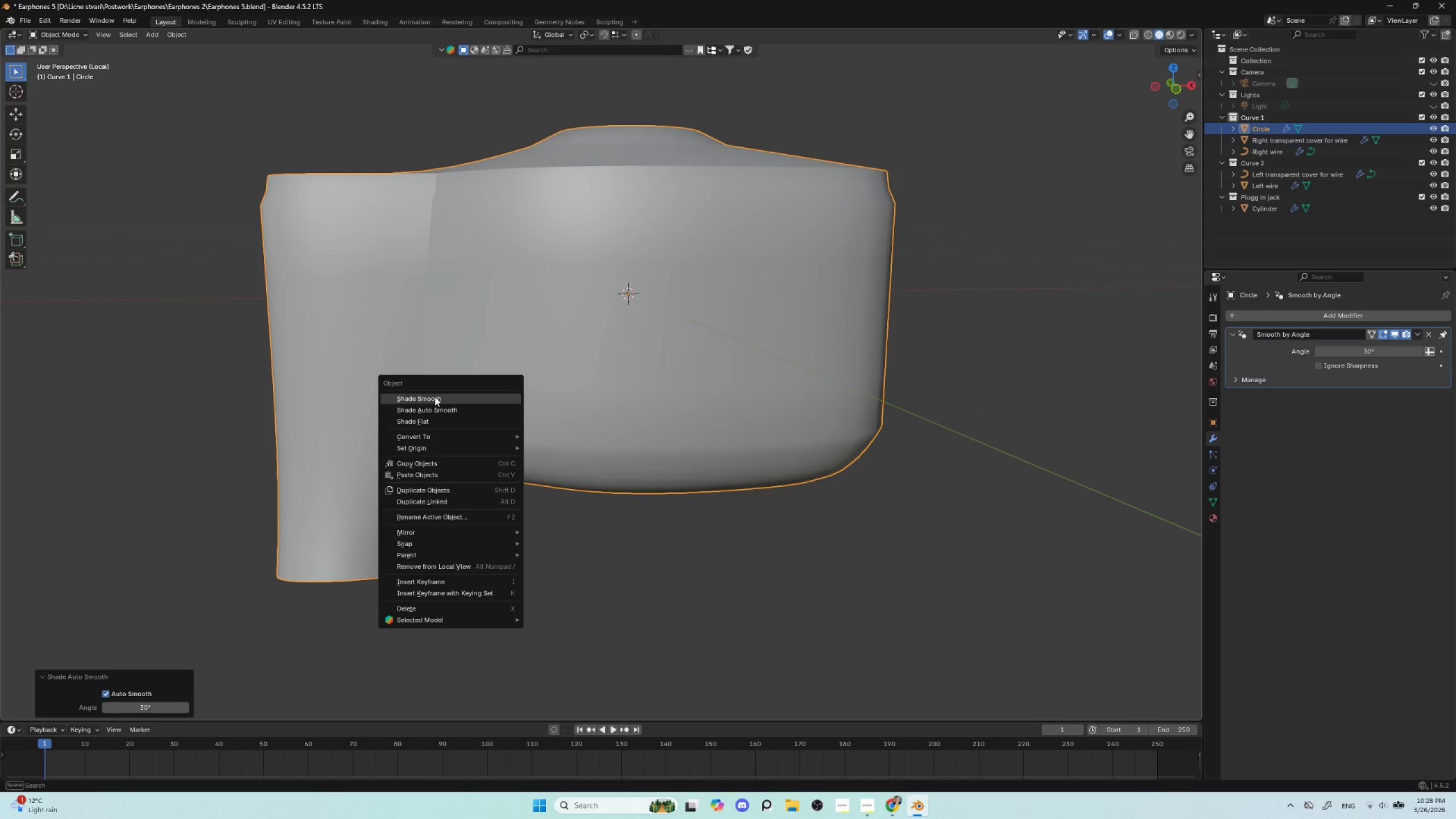 
left_click([435, 396])
 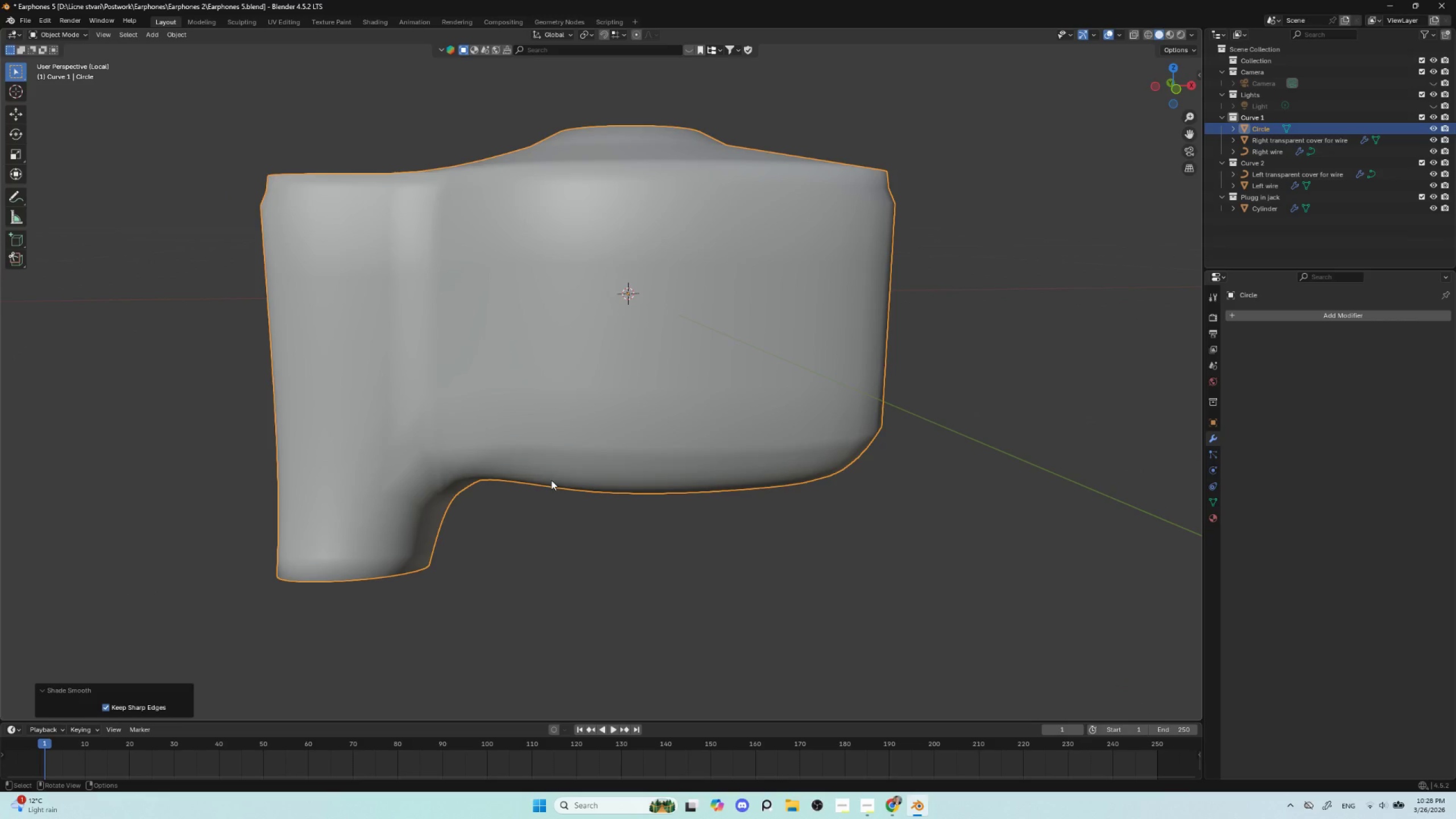 
scroll: coordinate [557, 503], scroll_direction: down, amount: 4.0
 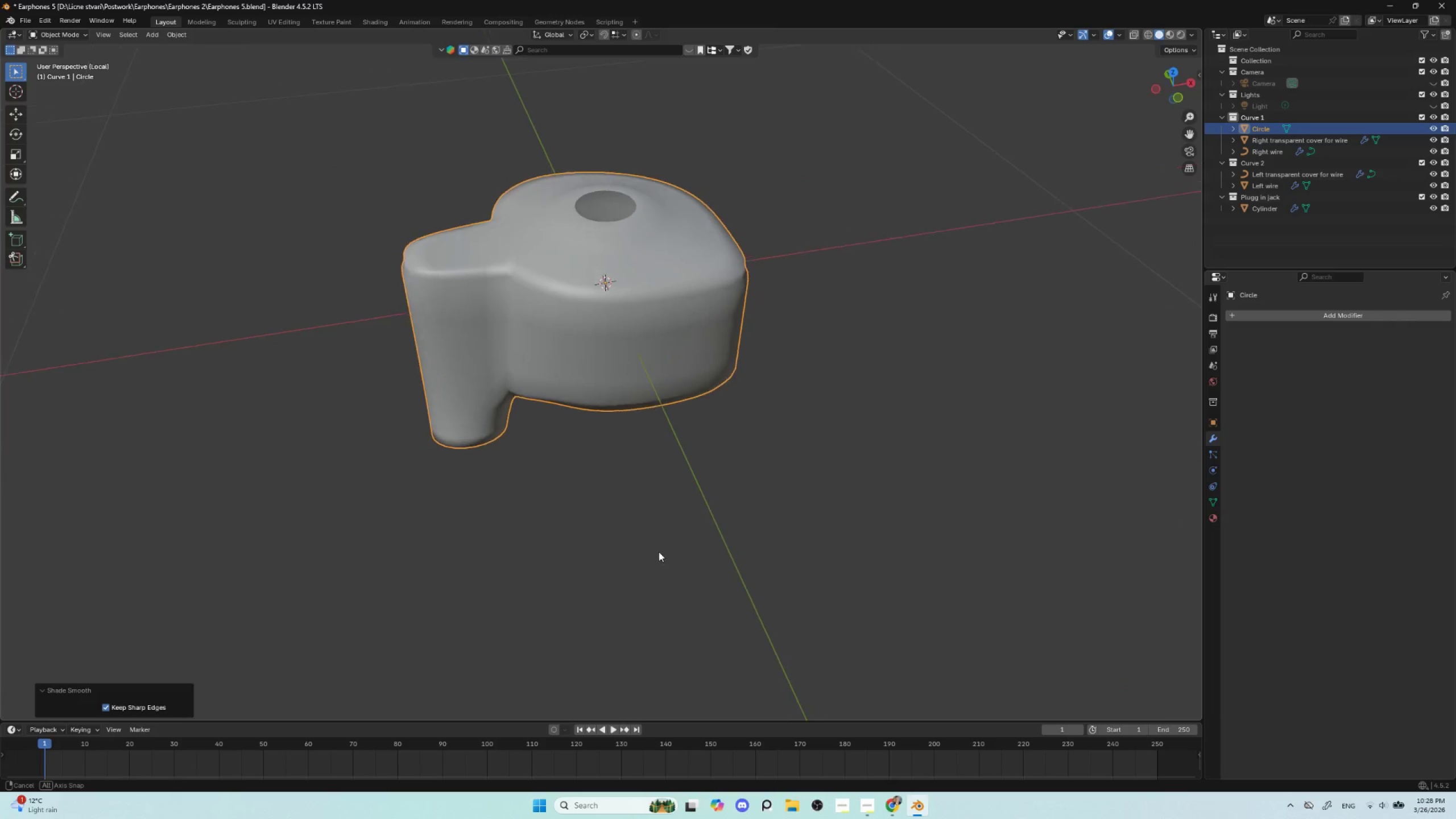 
hold_key(key=ShiftLeft, duration=0.53)
 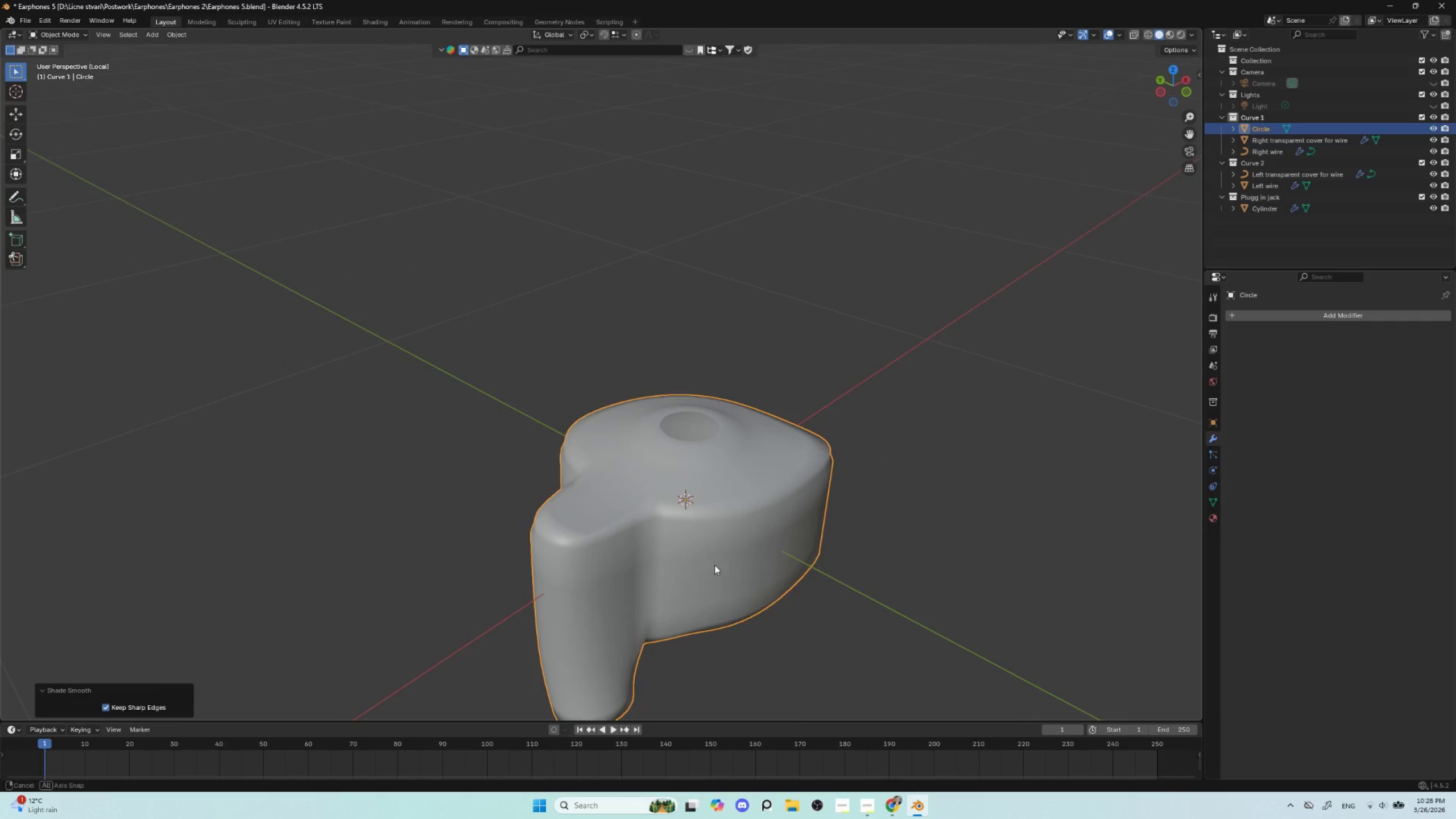 
key(Tab)
 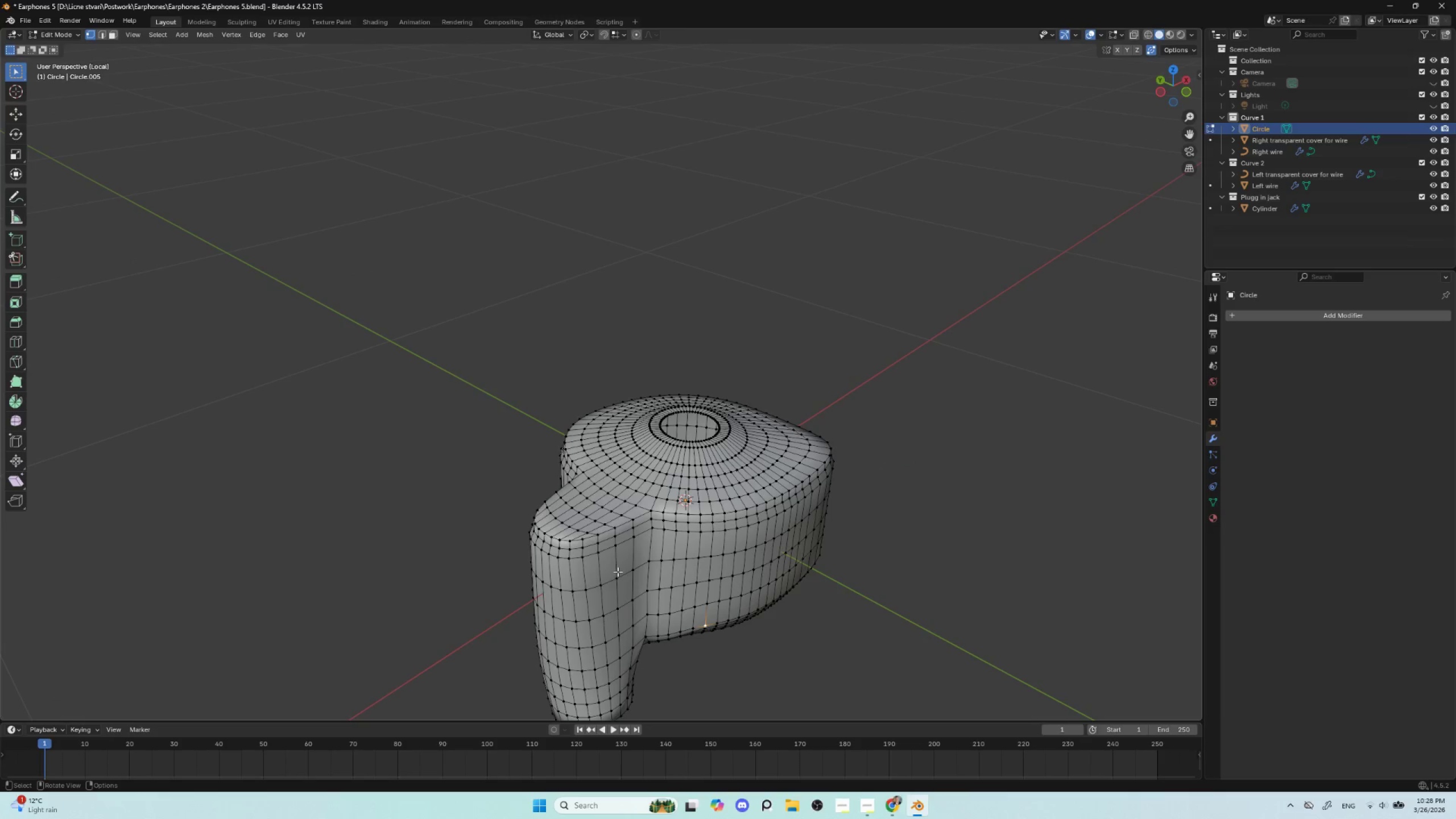 
key(Tab)
 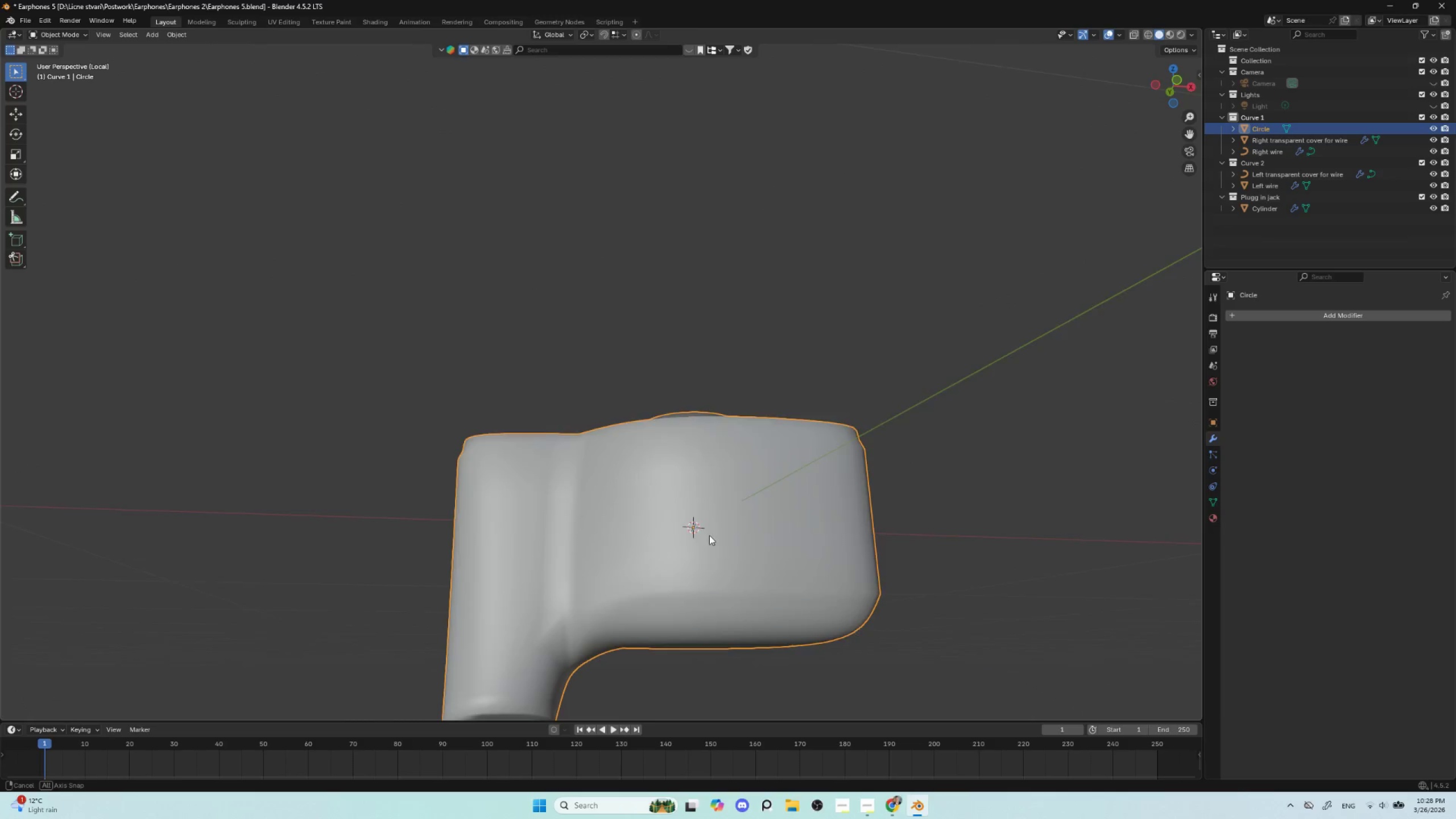 
hold_key(key=ShiftLeft, duration=0.62)
 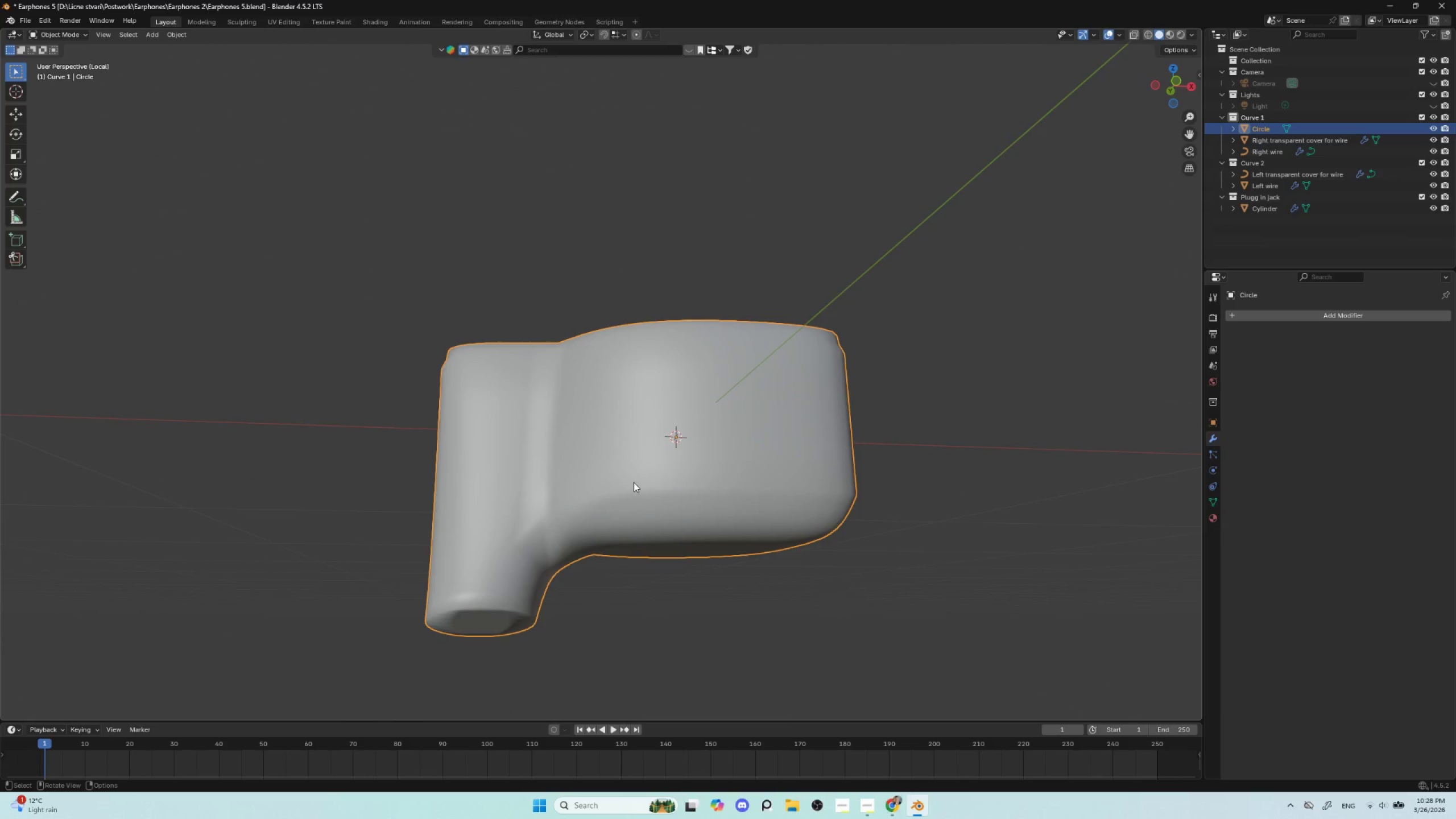 
left_click([634, 482])
 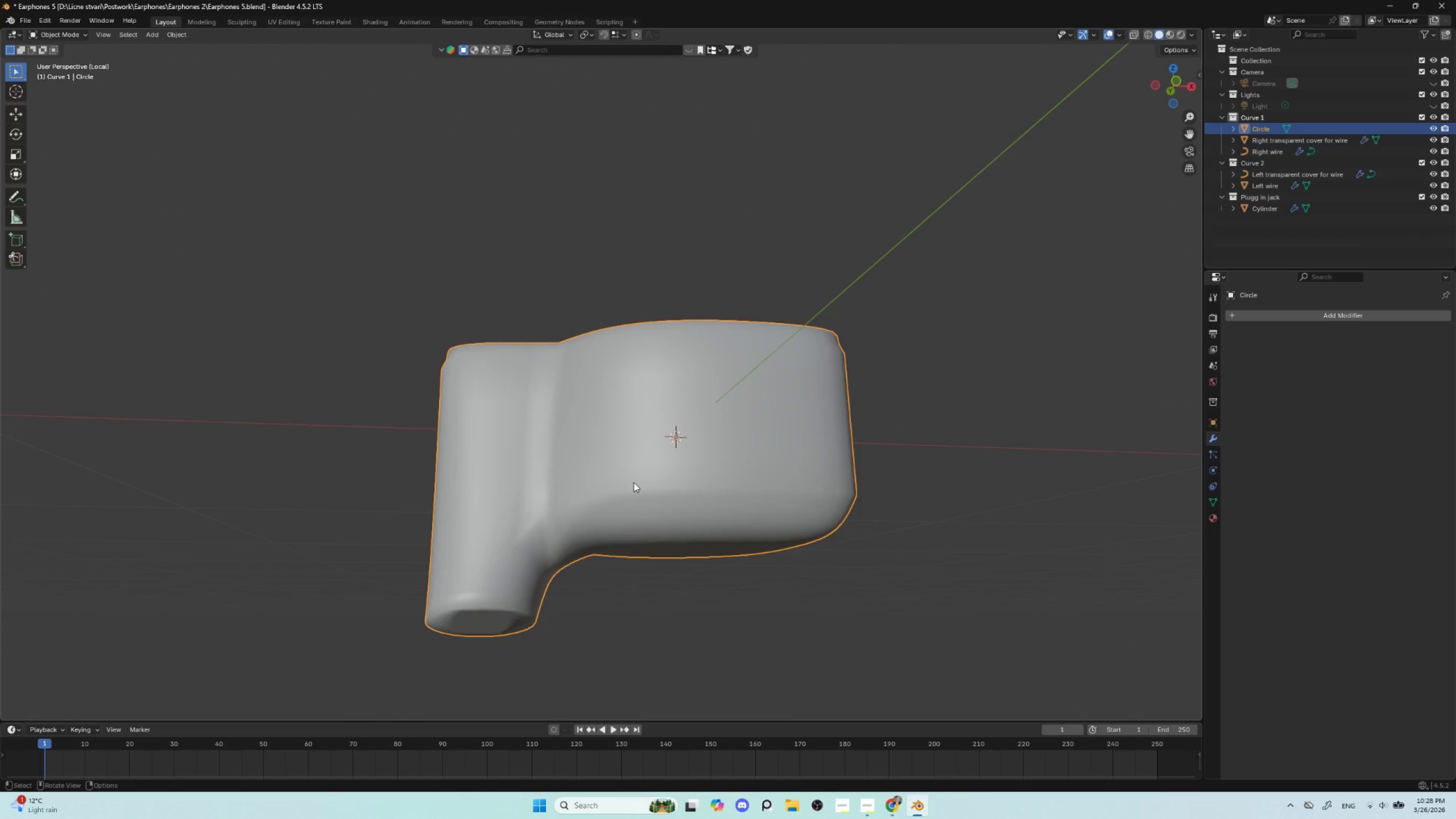 
key(Control+2)
 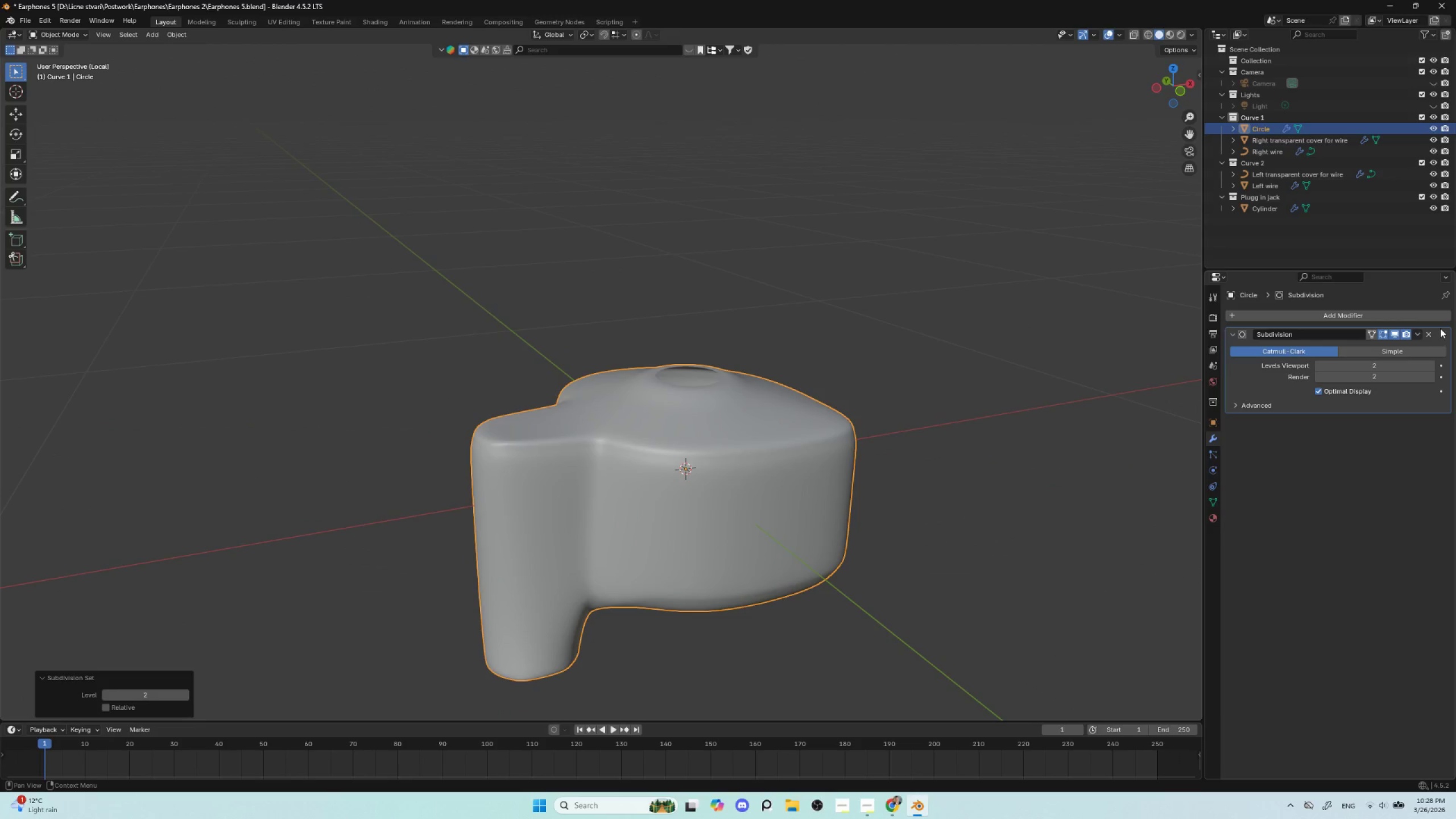 
left_click([1432, 331])
 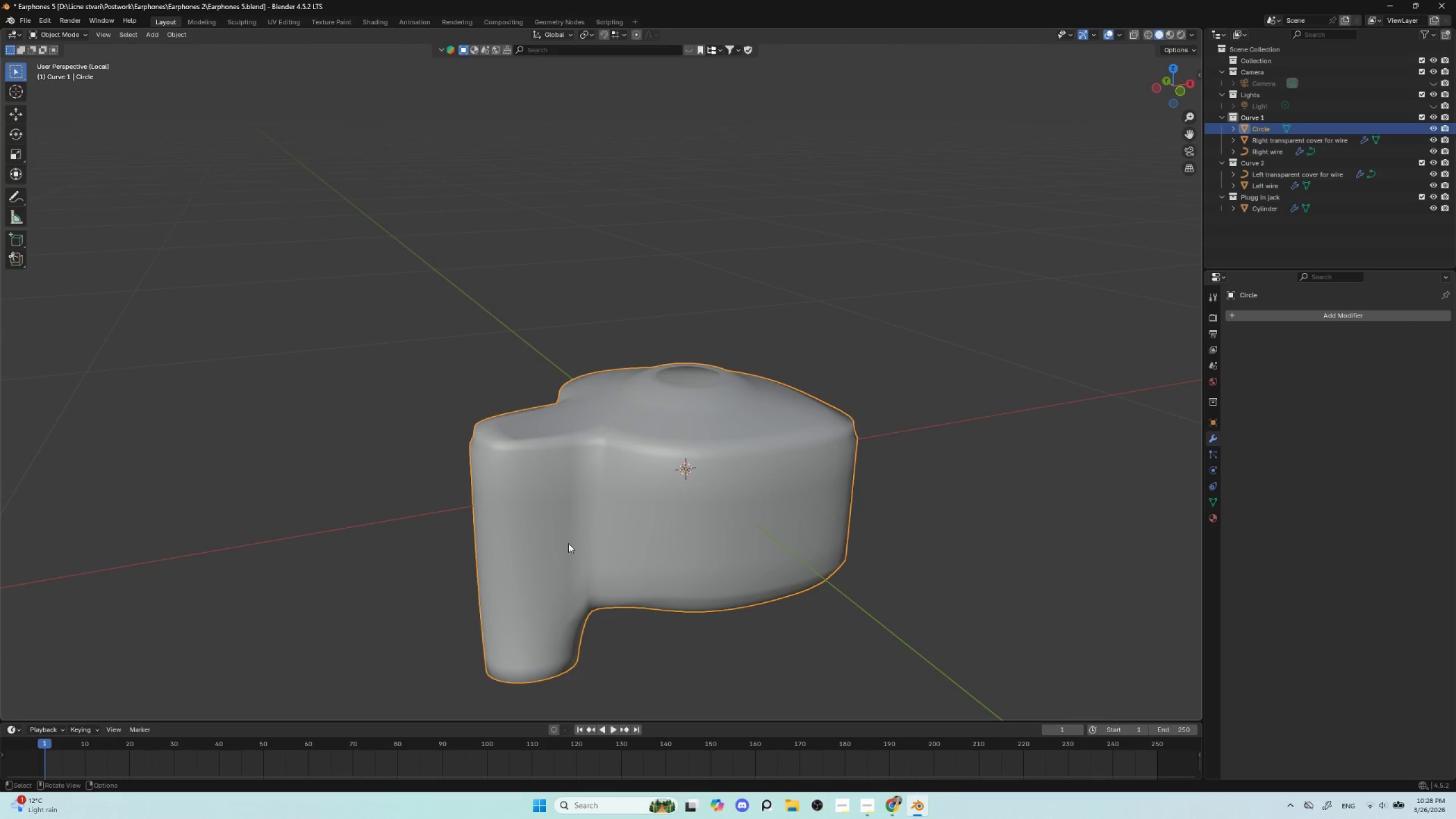 
key(Tab)
 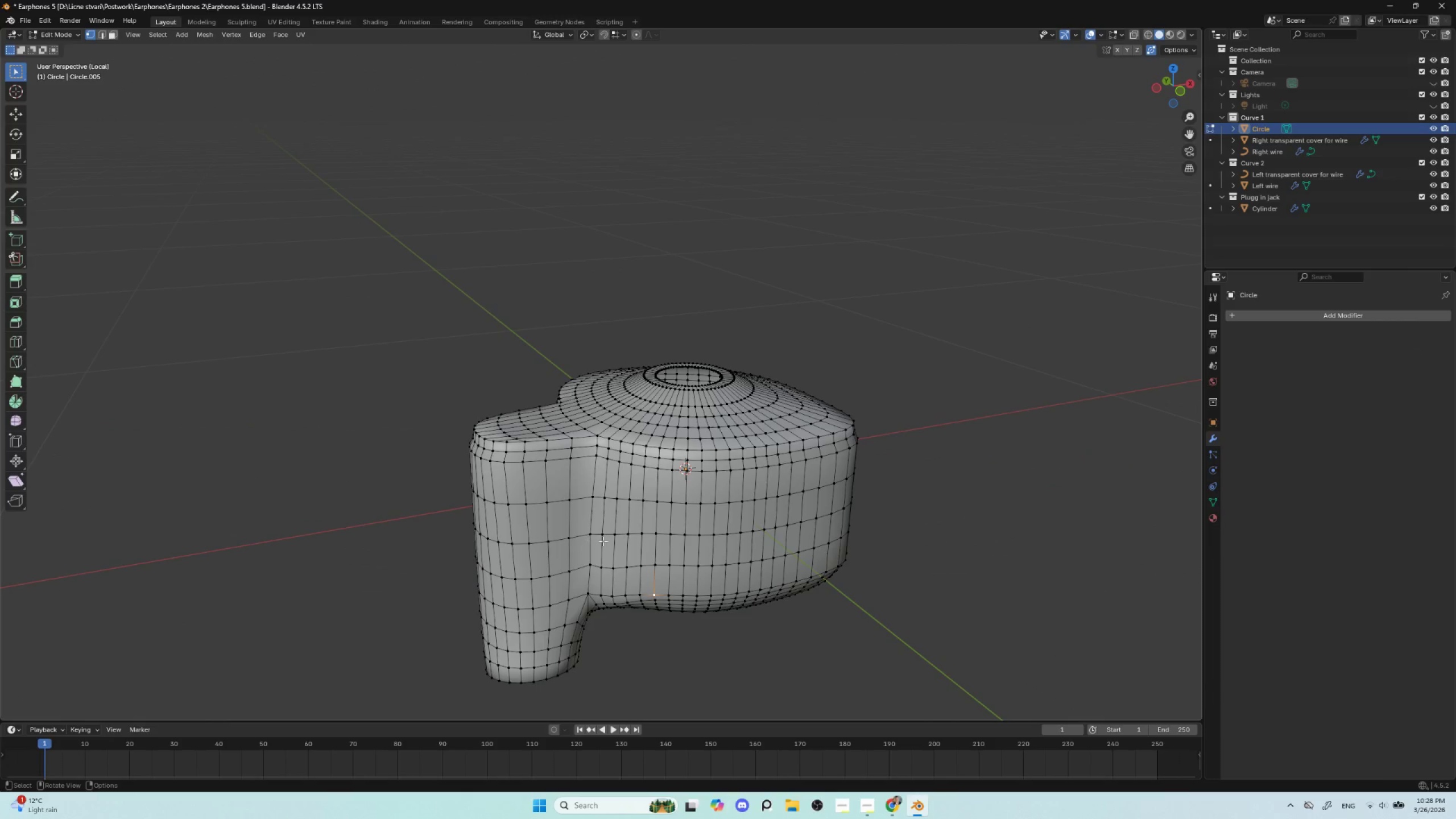 
key(Tab)
 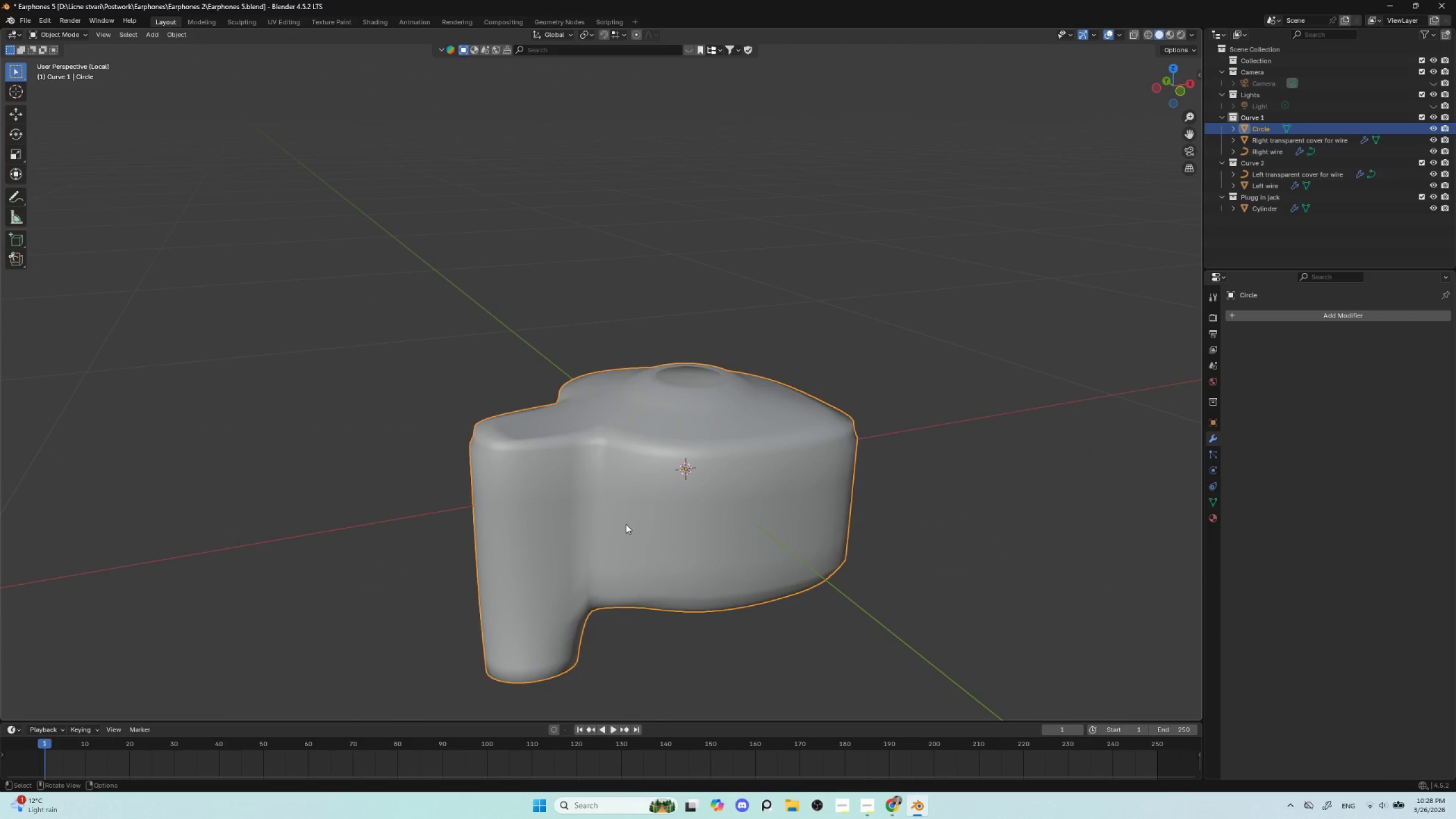 
right_click([626, 524])
 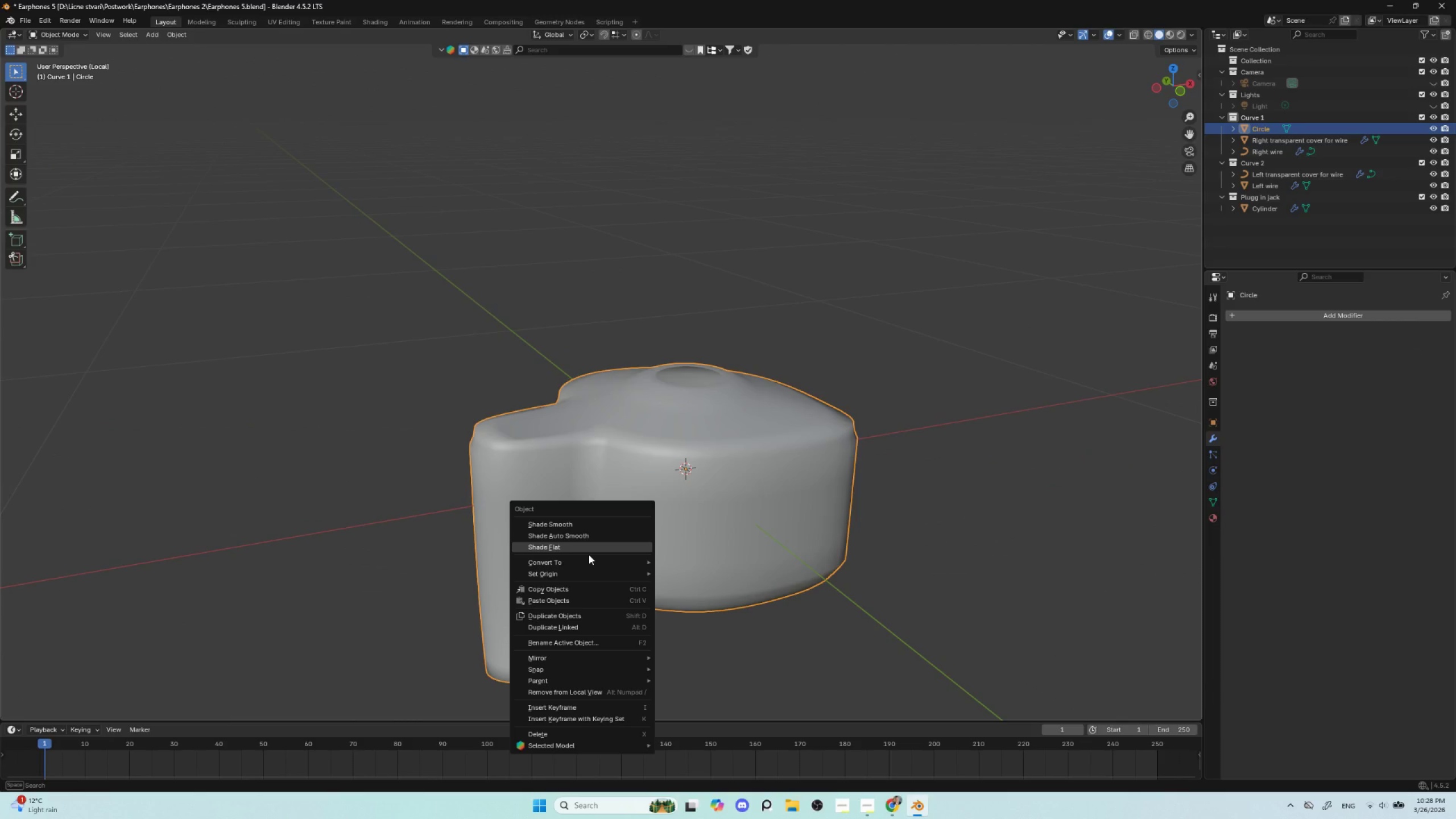 
left_click([589, 555])
 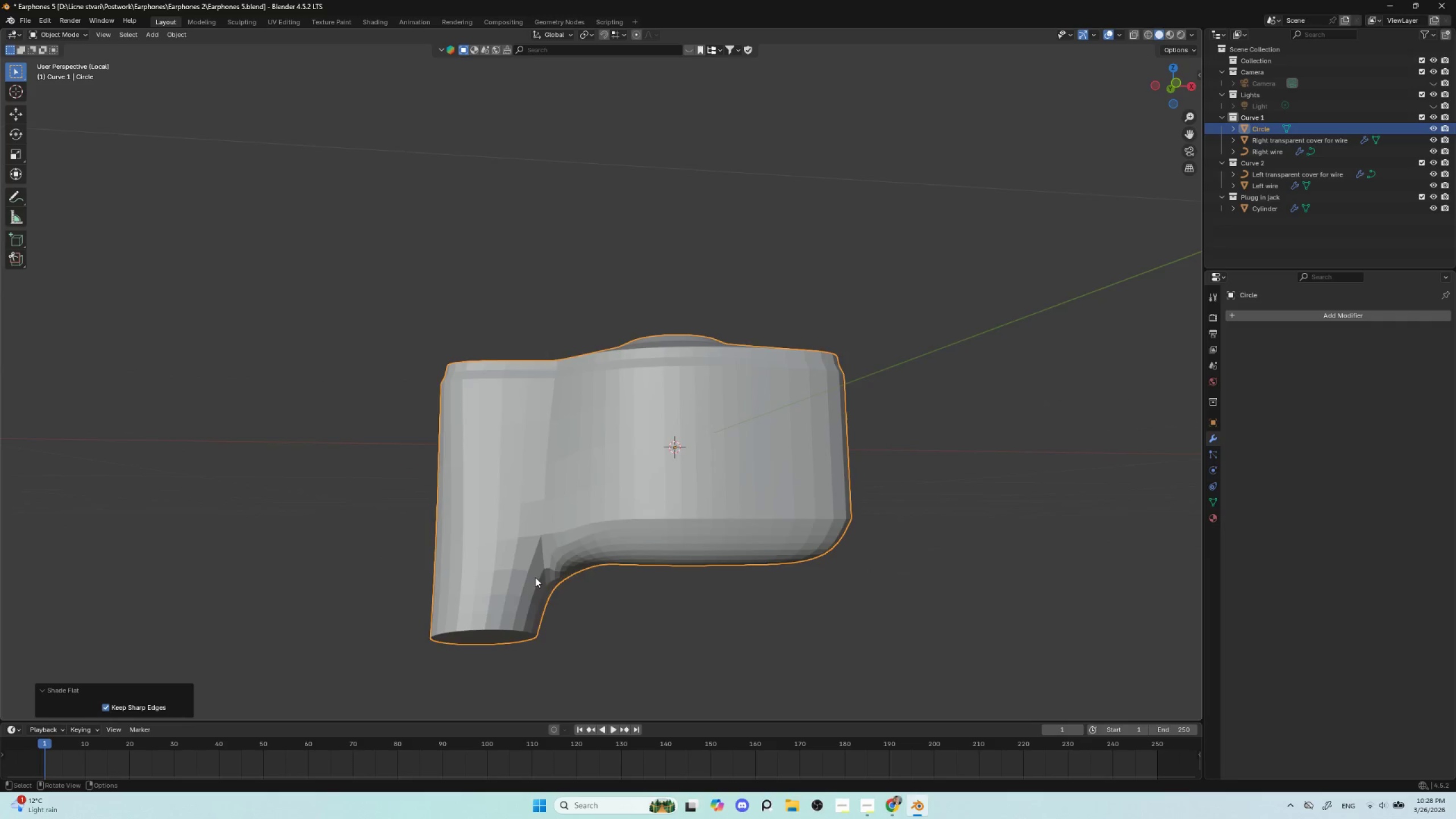 
key(Tab)
 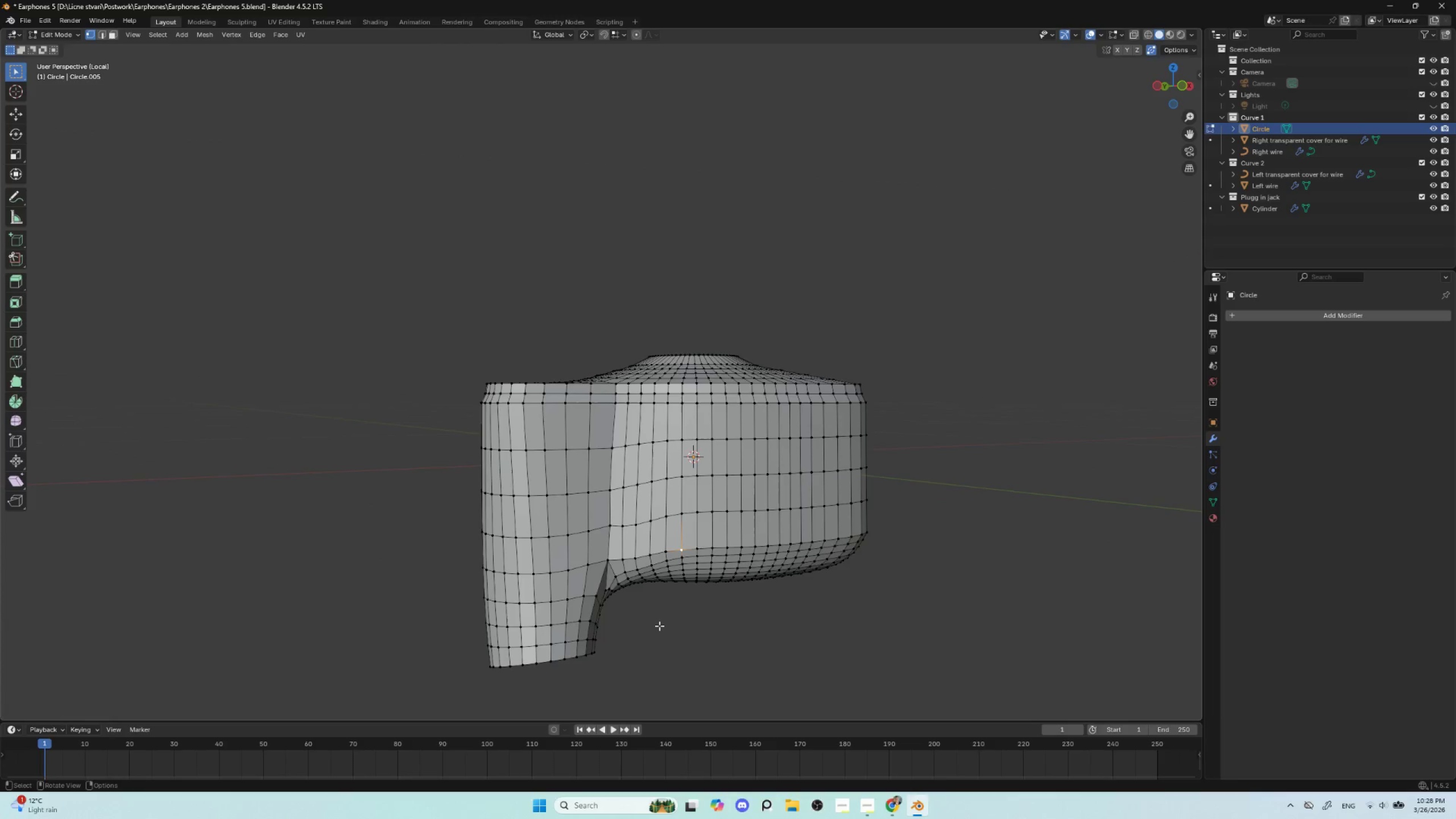 
hold_key(key=ShiftLeft, duration=0.45)
 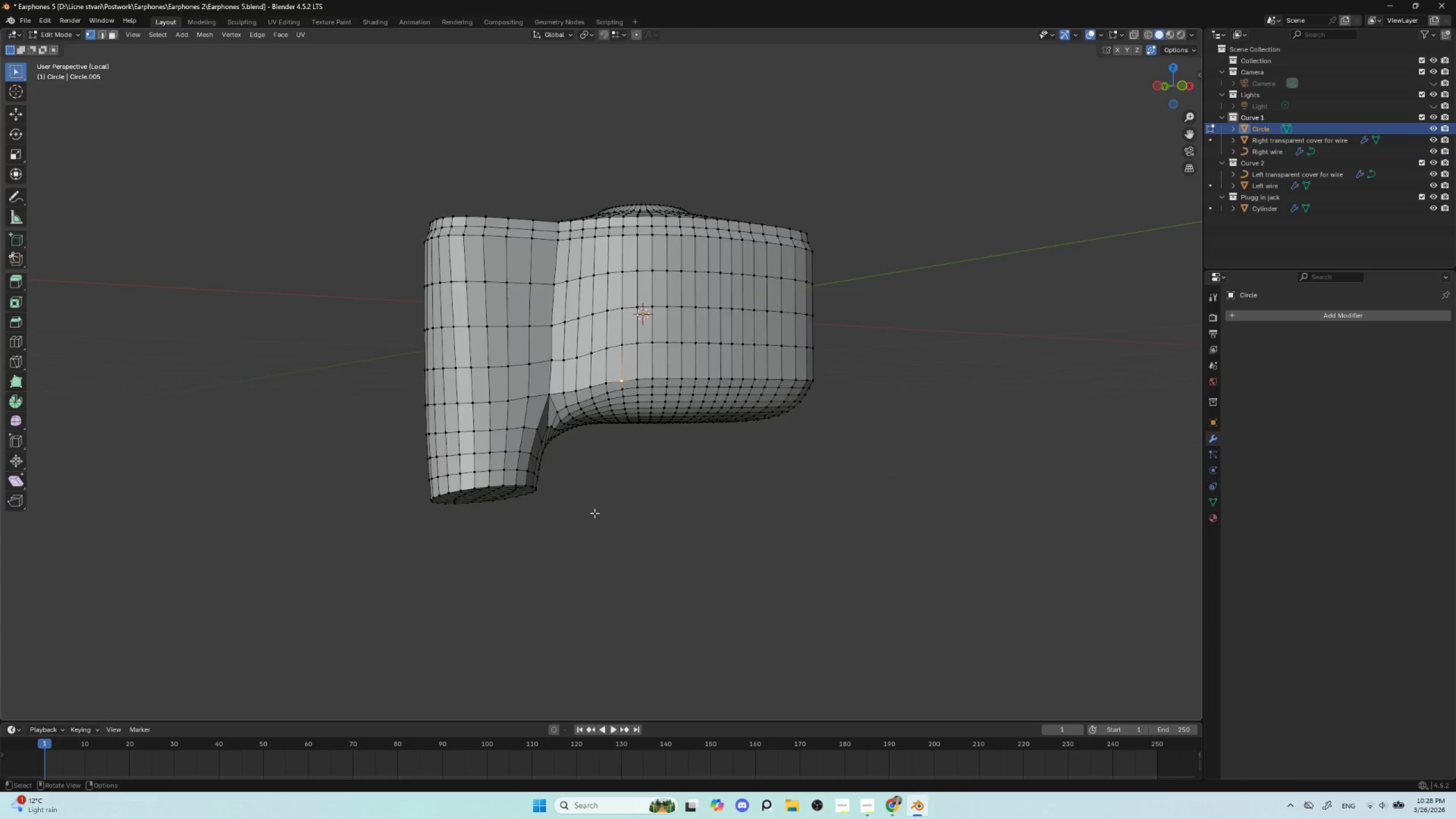 
hold_key(key=AltLeft, duration=0.69)
 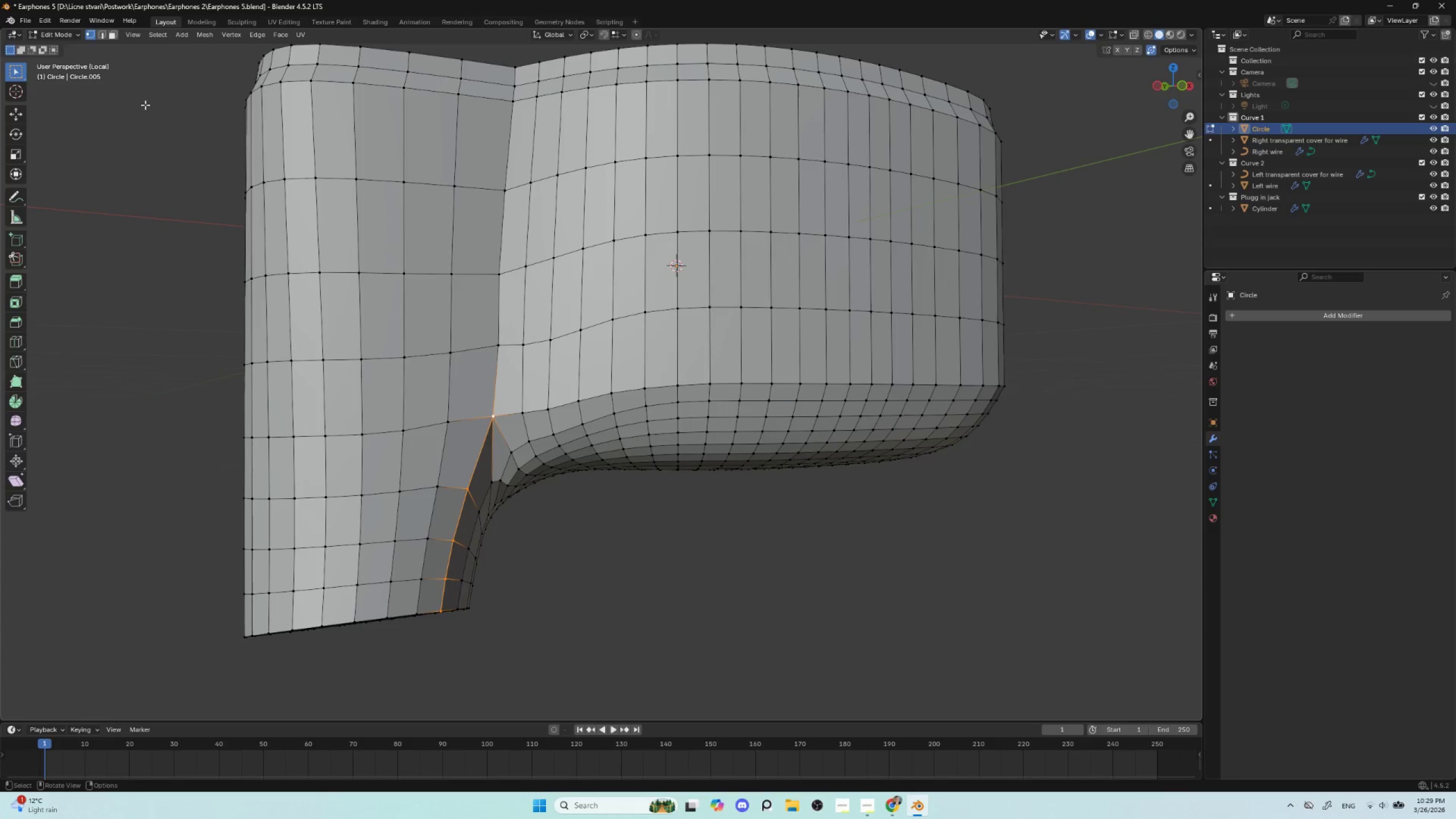 
scroll: coordinate [591, 514], scroll_direction: up, amount: 3.0
 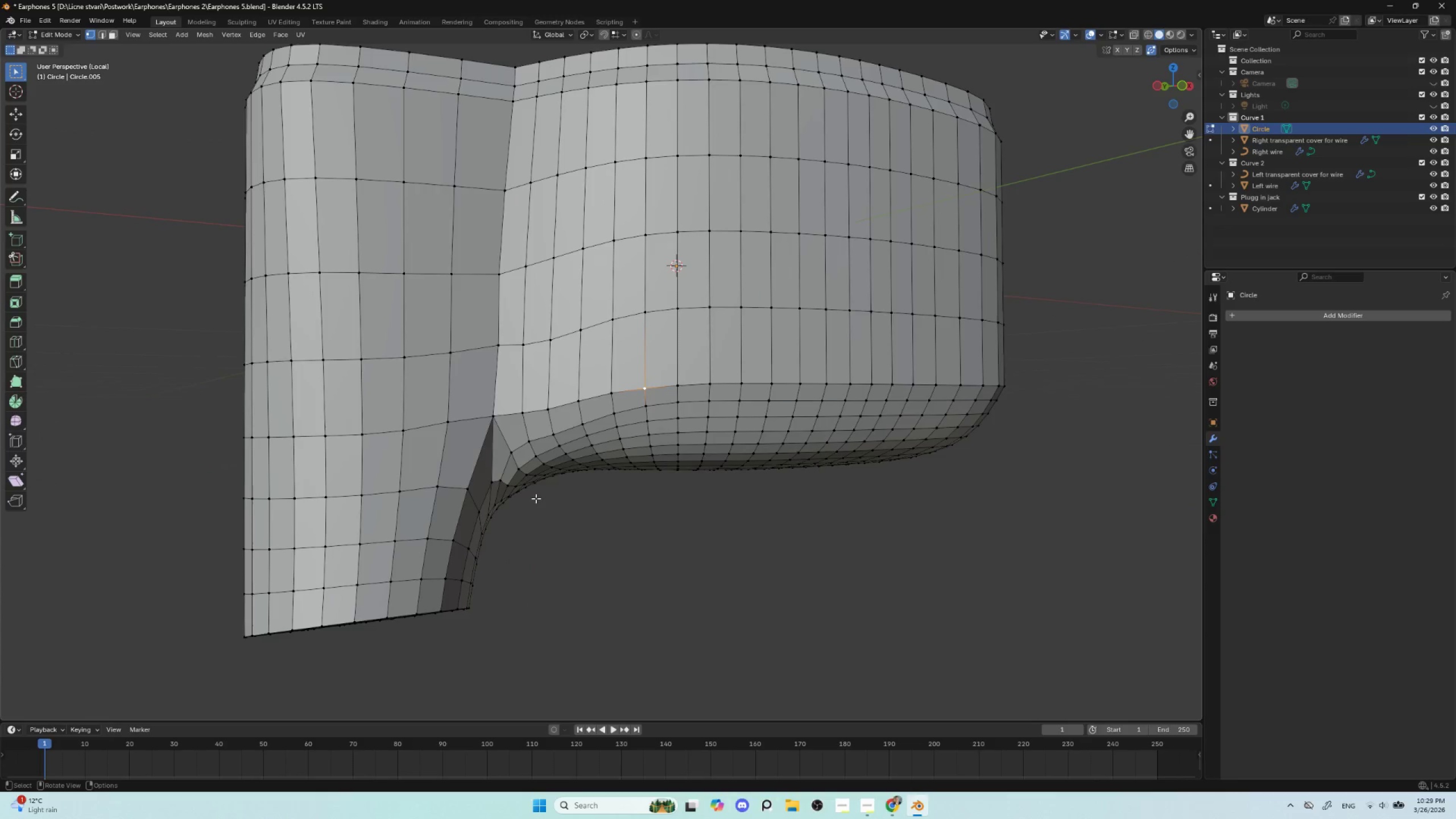 
left_click([478, 440])
 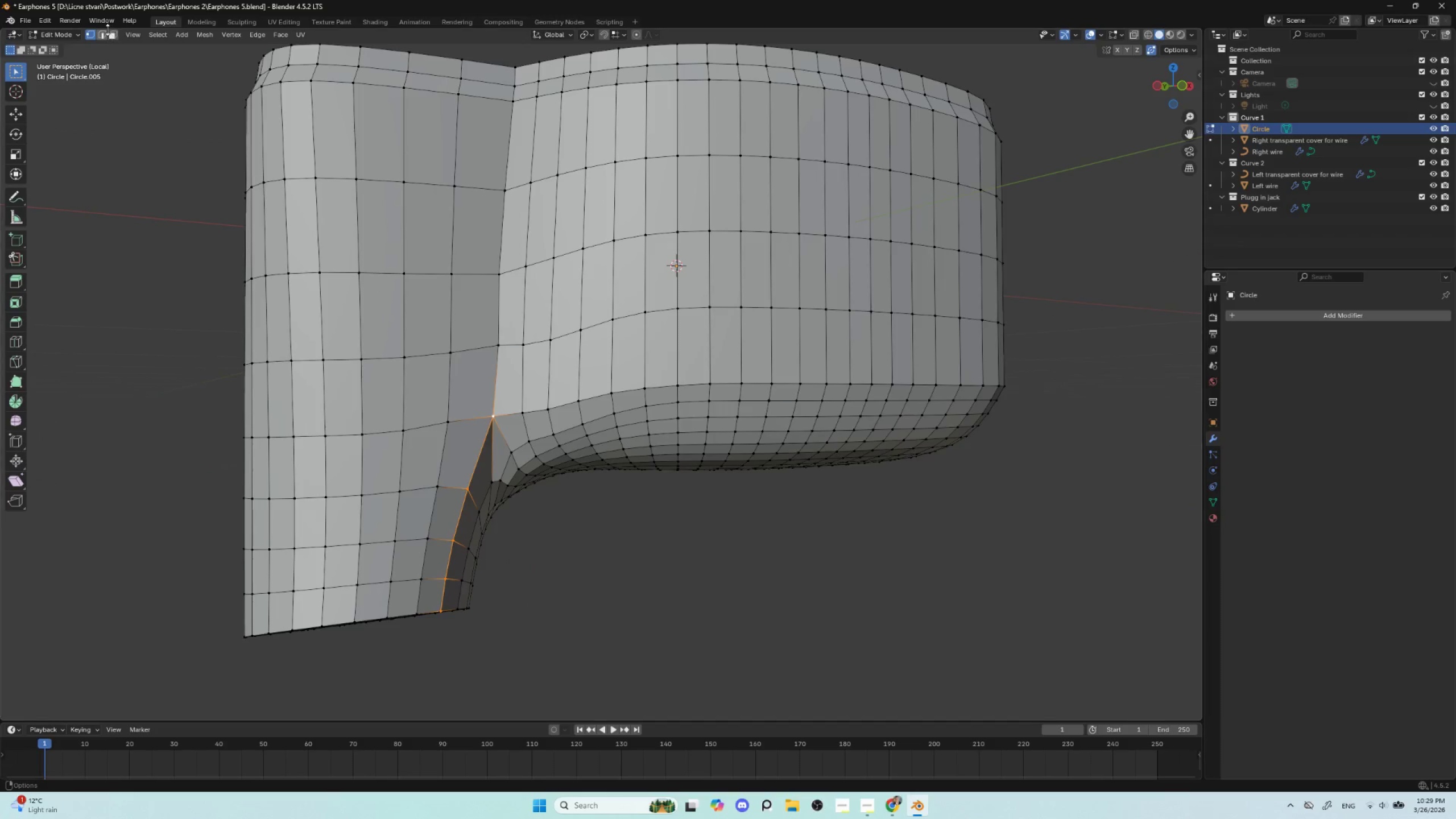 
left_click([104, 32])
 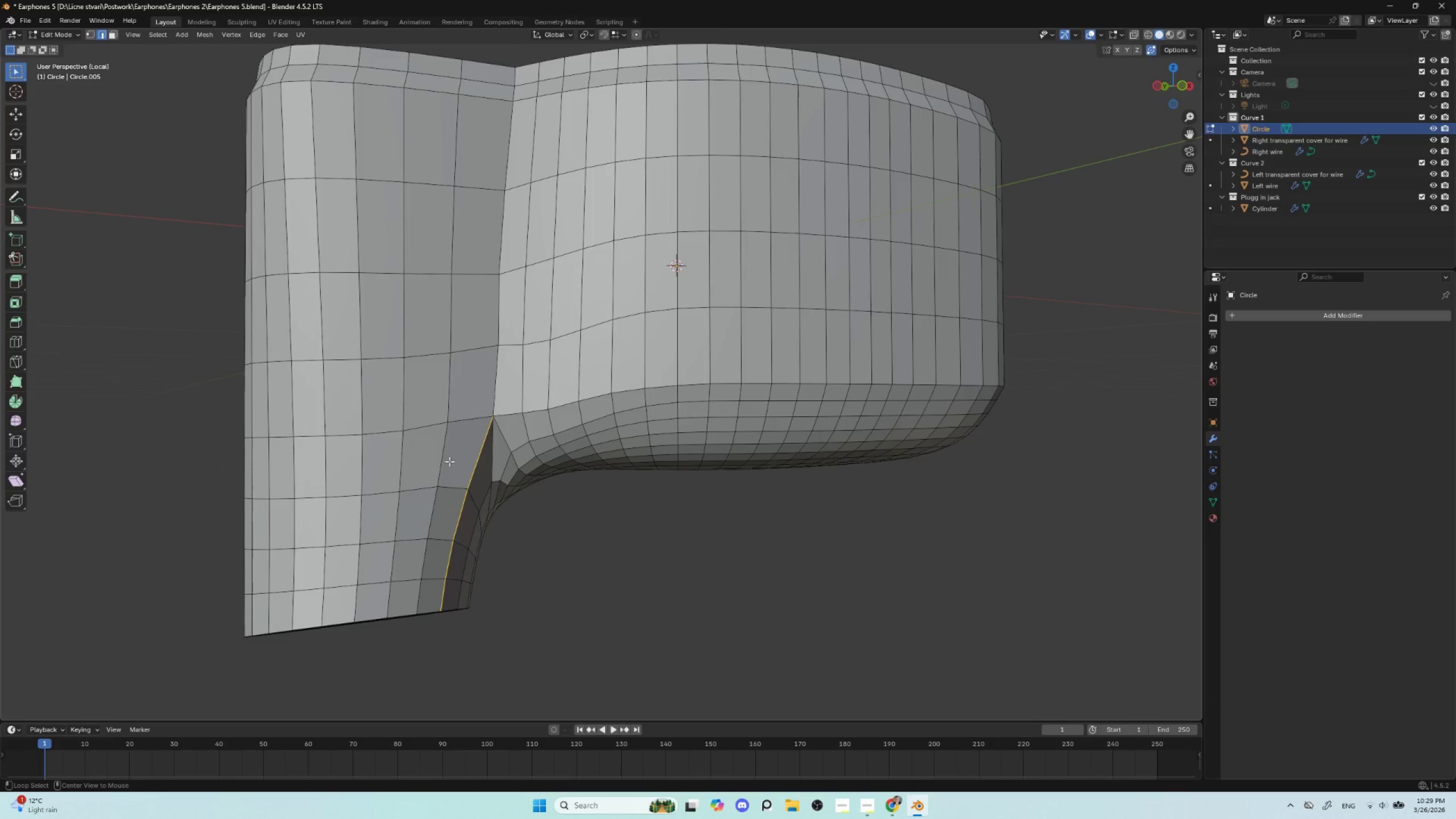 
hold_key(key=AltLeft, duration=1.27)
hold_key(key=ShiftLeft, duration=0.81)
left_click([514, 413])
 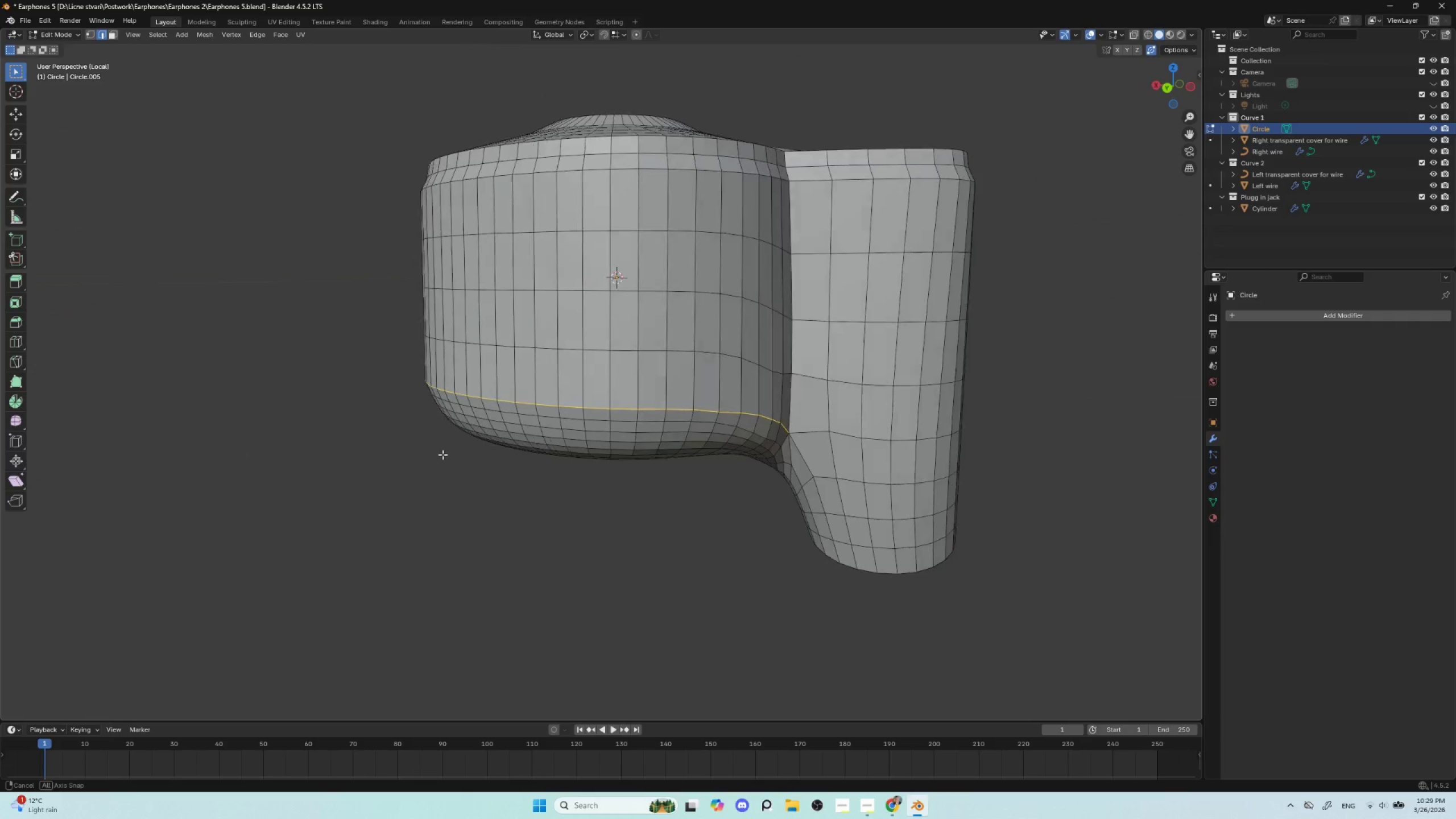 
hold_key(key=AltLeft, duration=1.14)
hold_key(key=ShiftLeft, duration=1.12)
left_click([801, 454])
 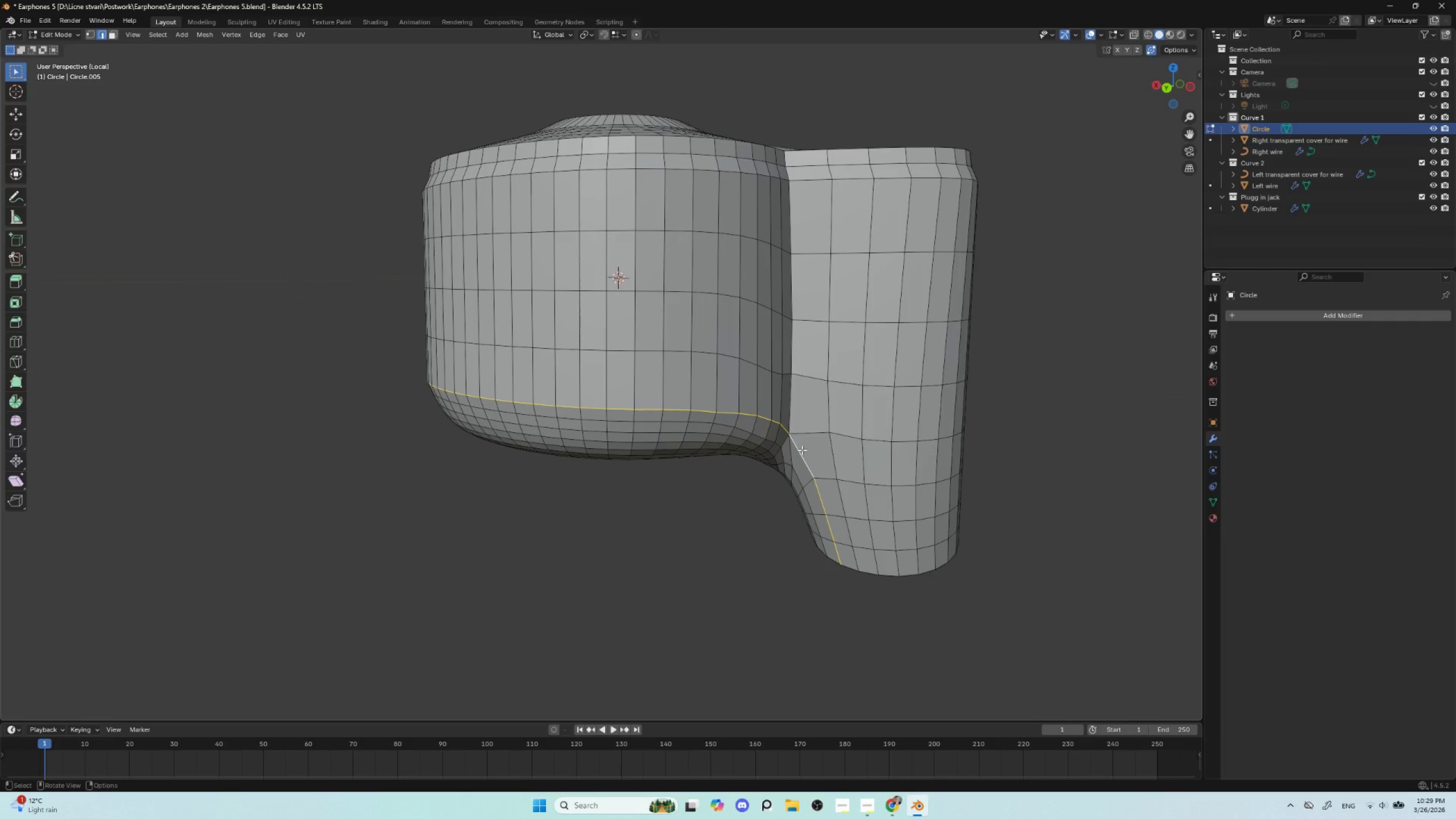 
right_click([802, 450])
 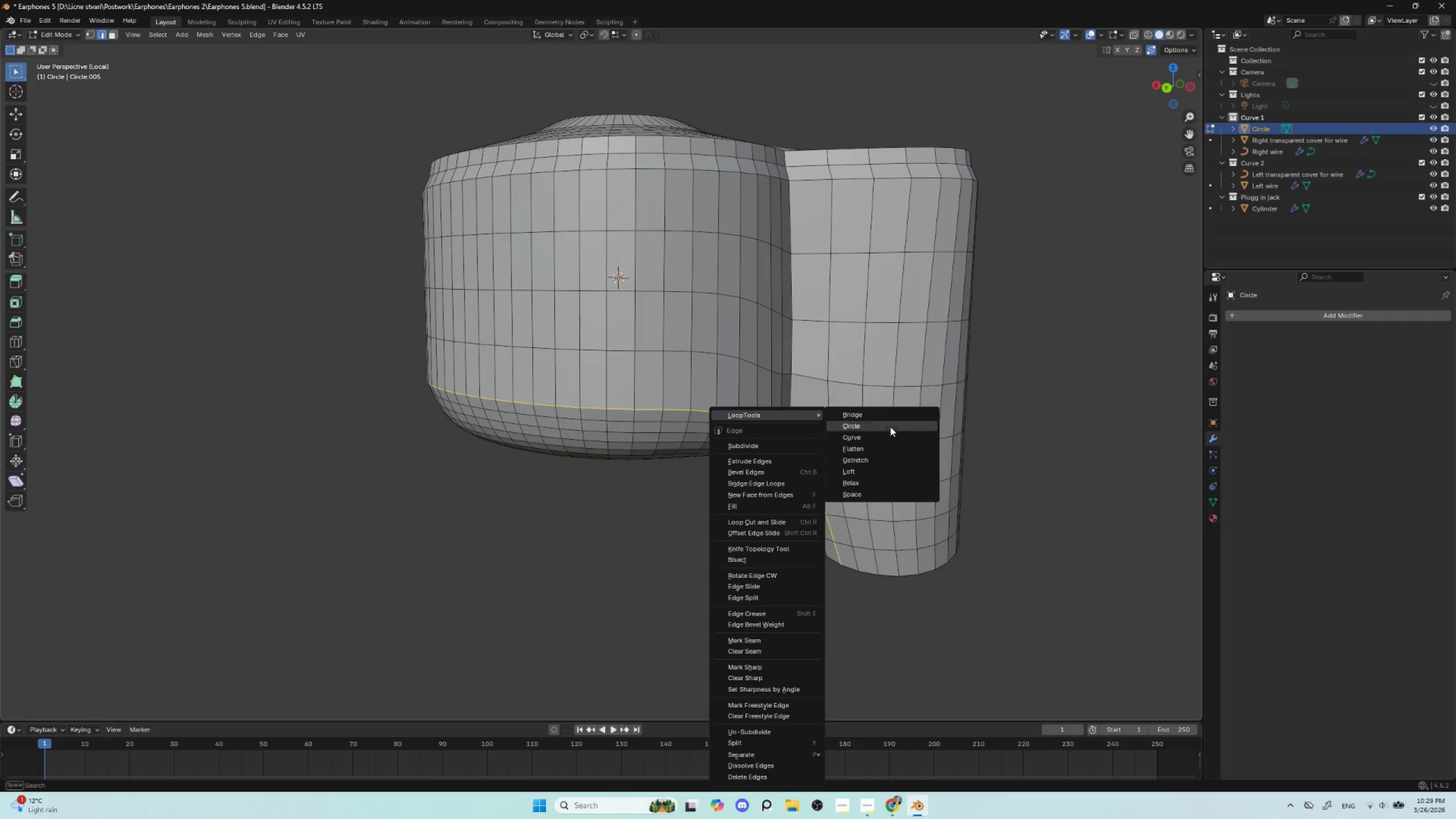 
left_click([876, 487])
 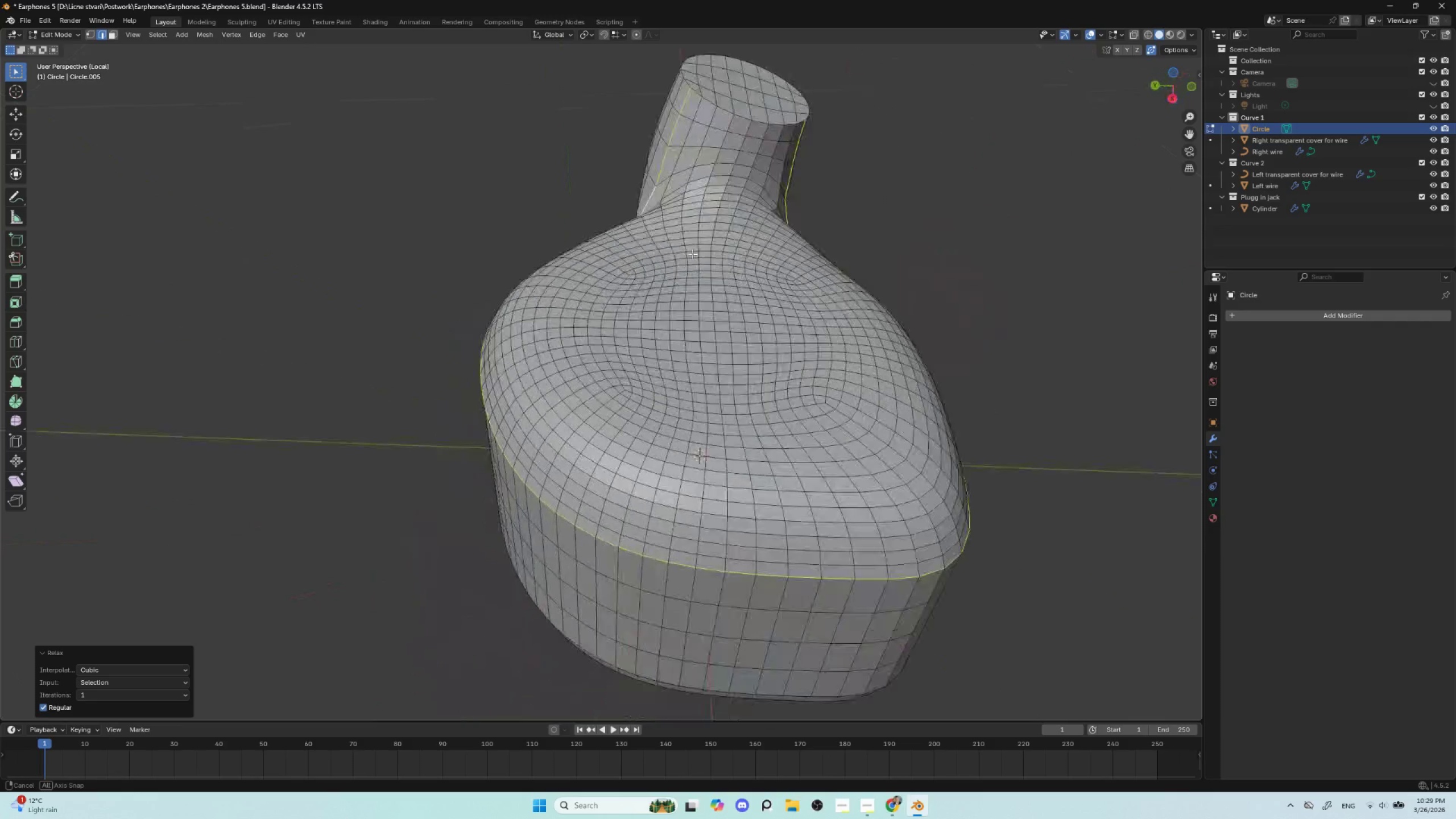 
hold_key(key=AltLeft, duration=0.61)
 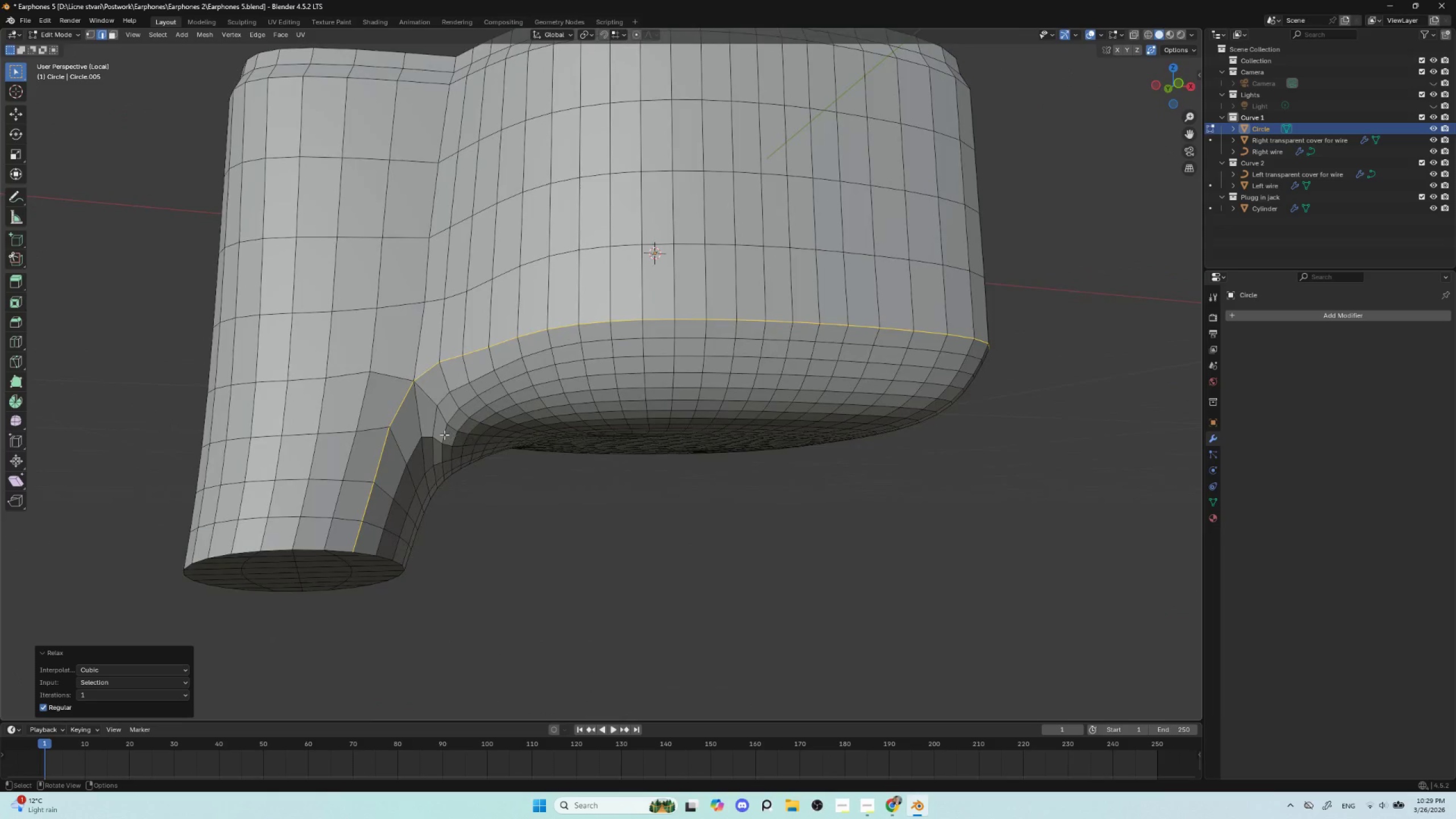 
hold_key(key=AltLeft, duration=2.11)
 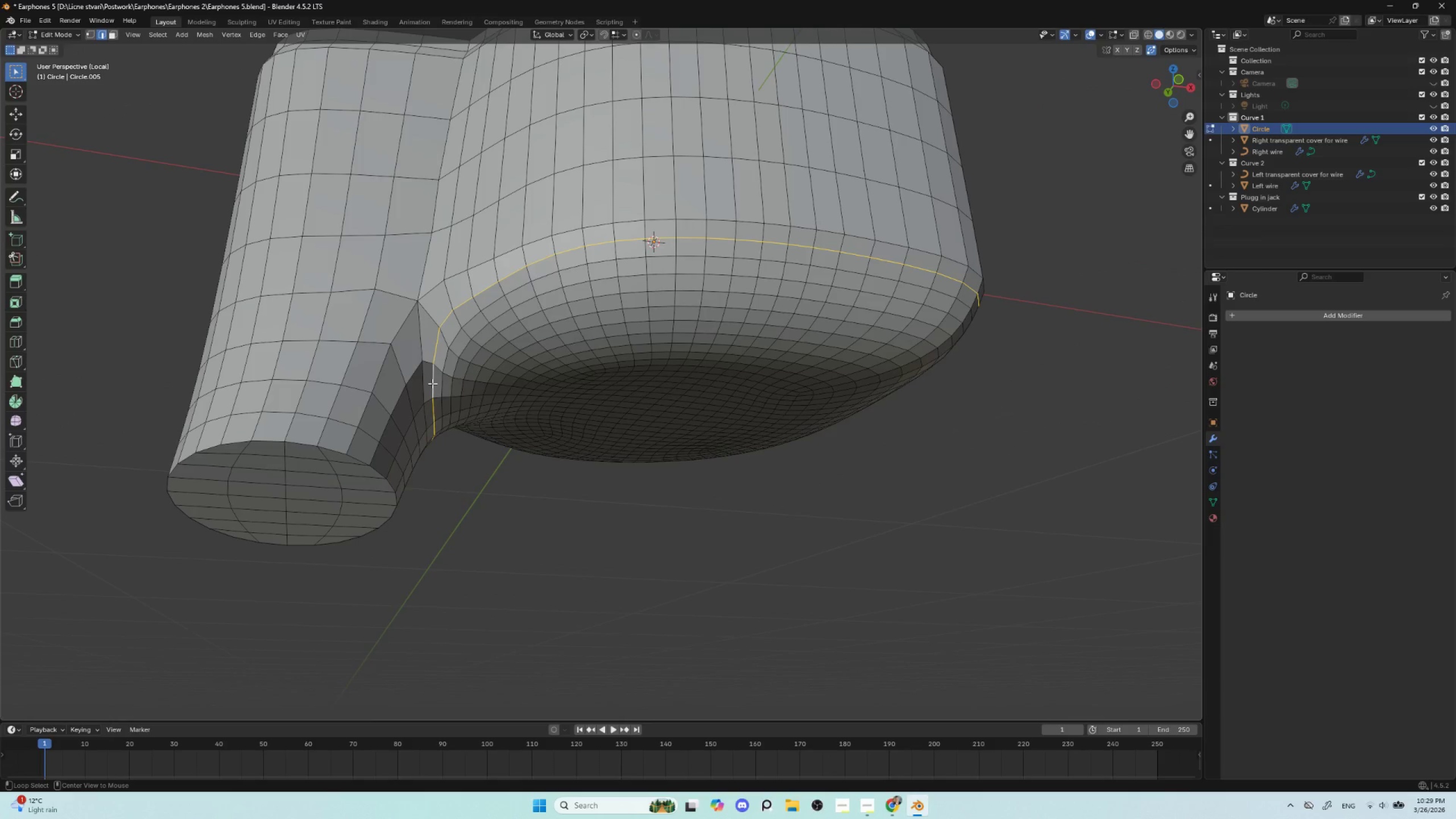 
hold_key(key=AltLeft, duration=0.84)
left_click([432, 383])
 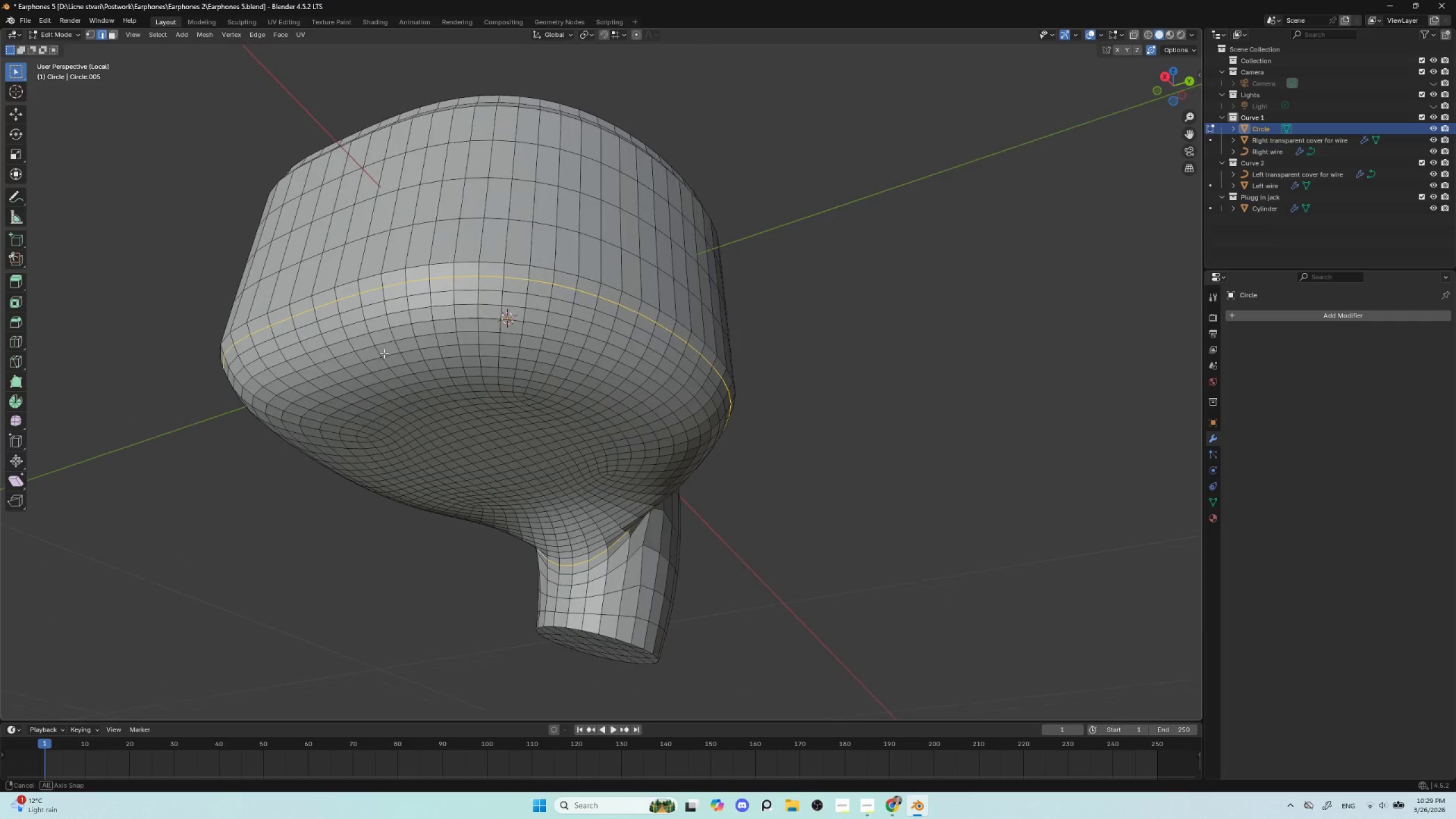 
key(Delete)
 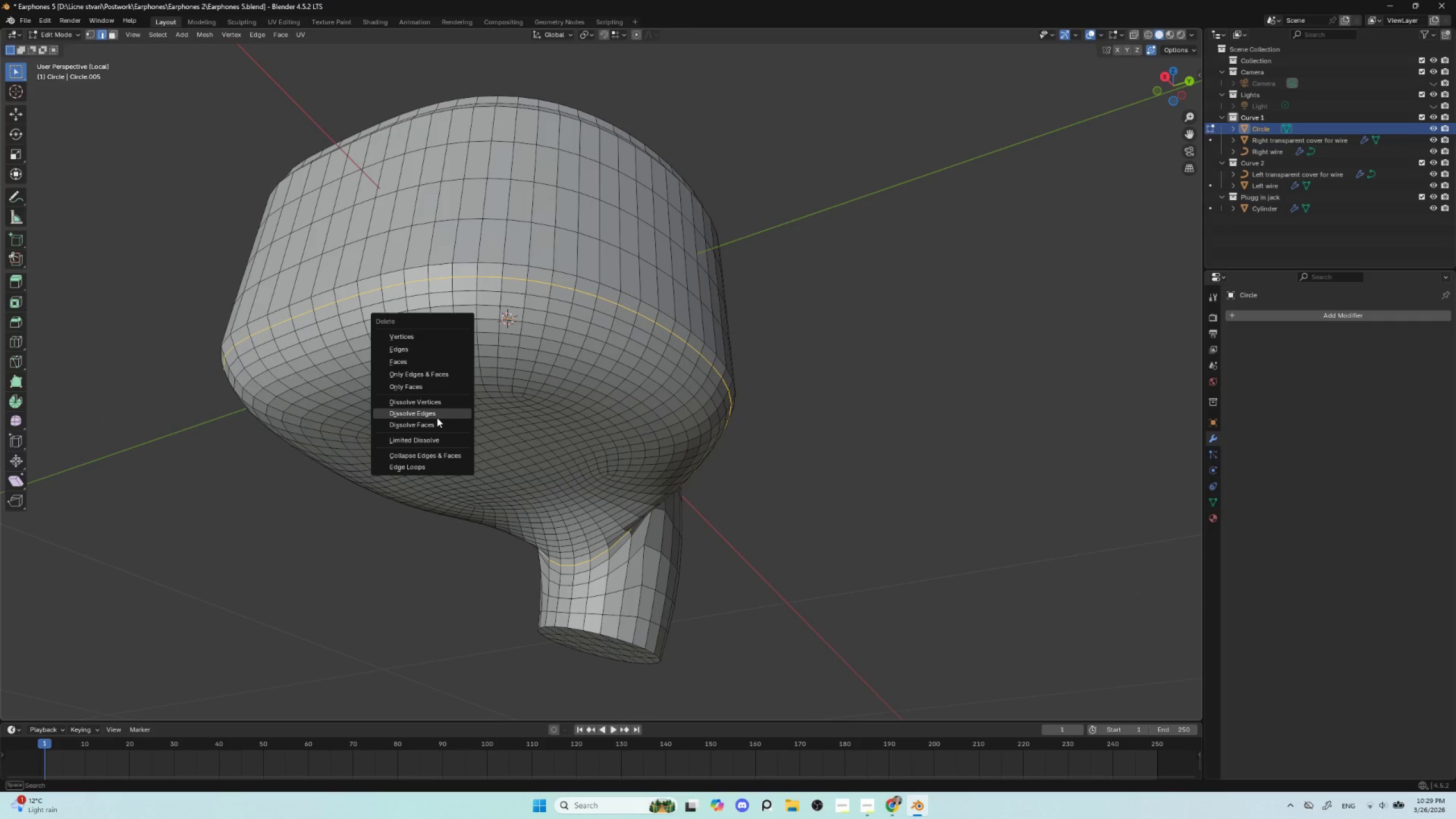 
left_click([437, 417])
 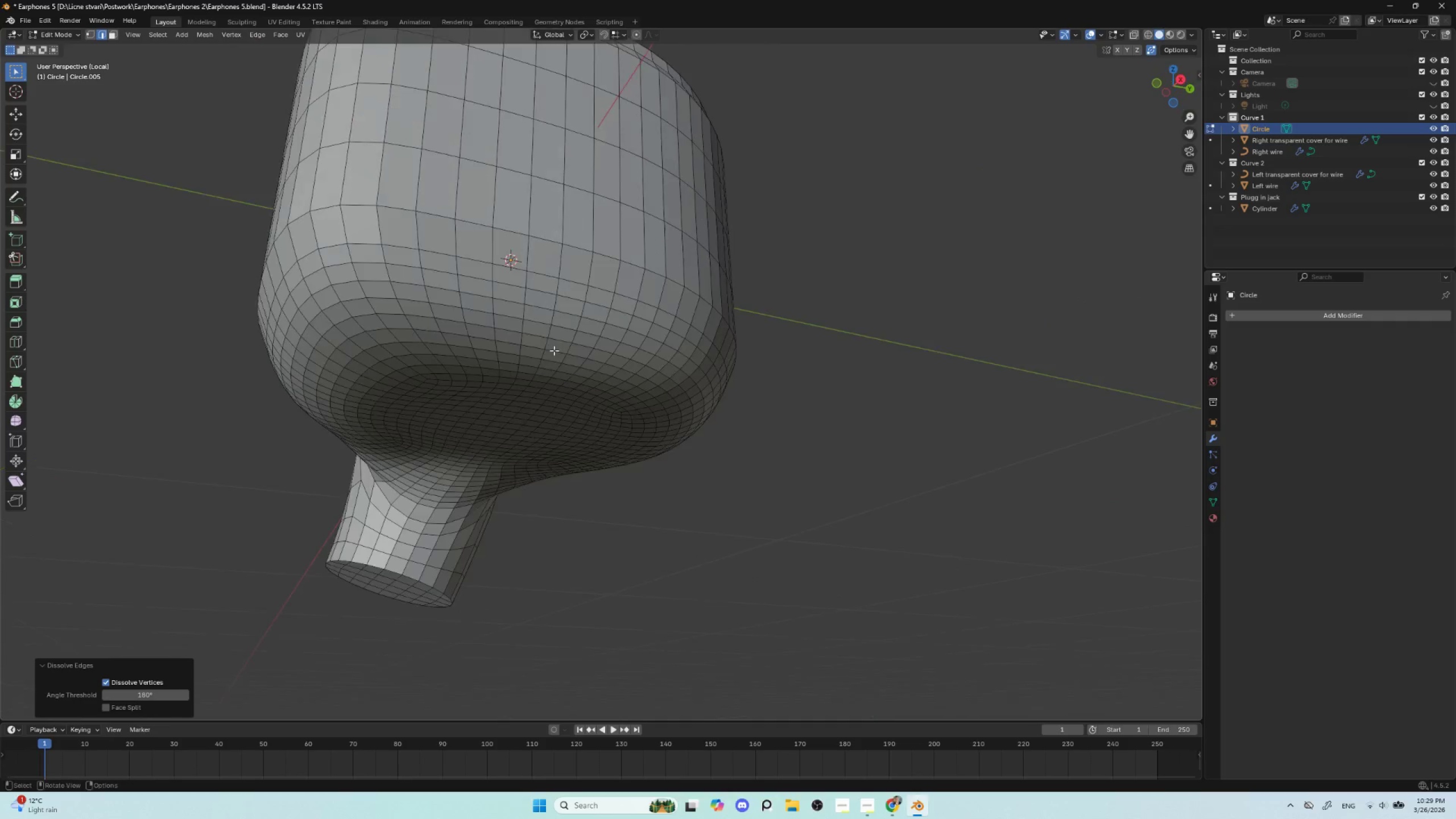 
hold_key(key=AltLeft, duration=1.5)
 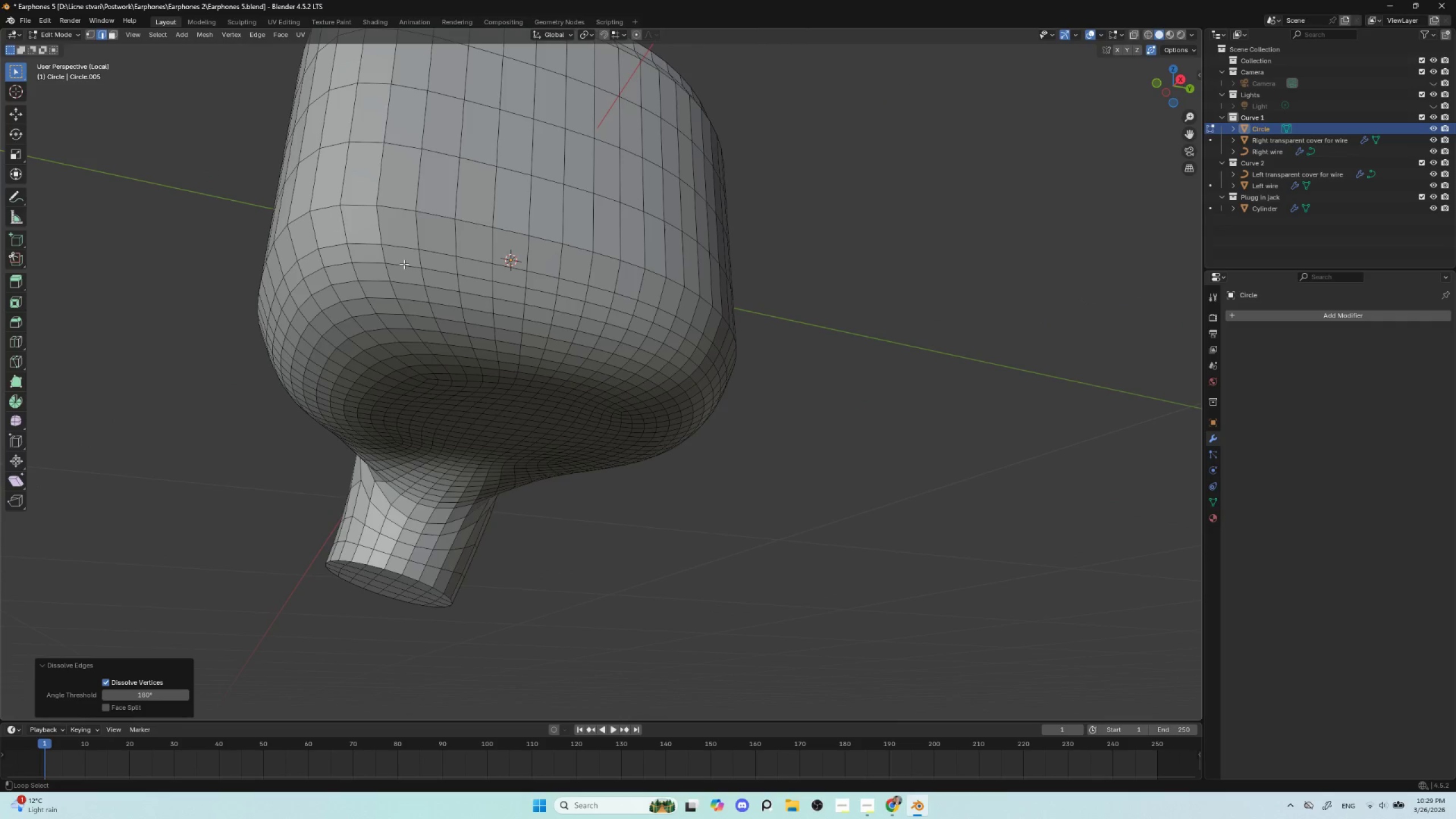 
hold_key(key=AltLeft, duration=2.3)
hold_key(key=ShiftLeft, duration=1.5)
left_click([404, 264])
 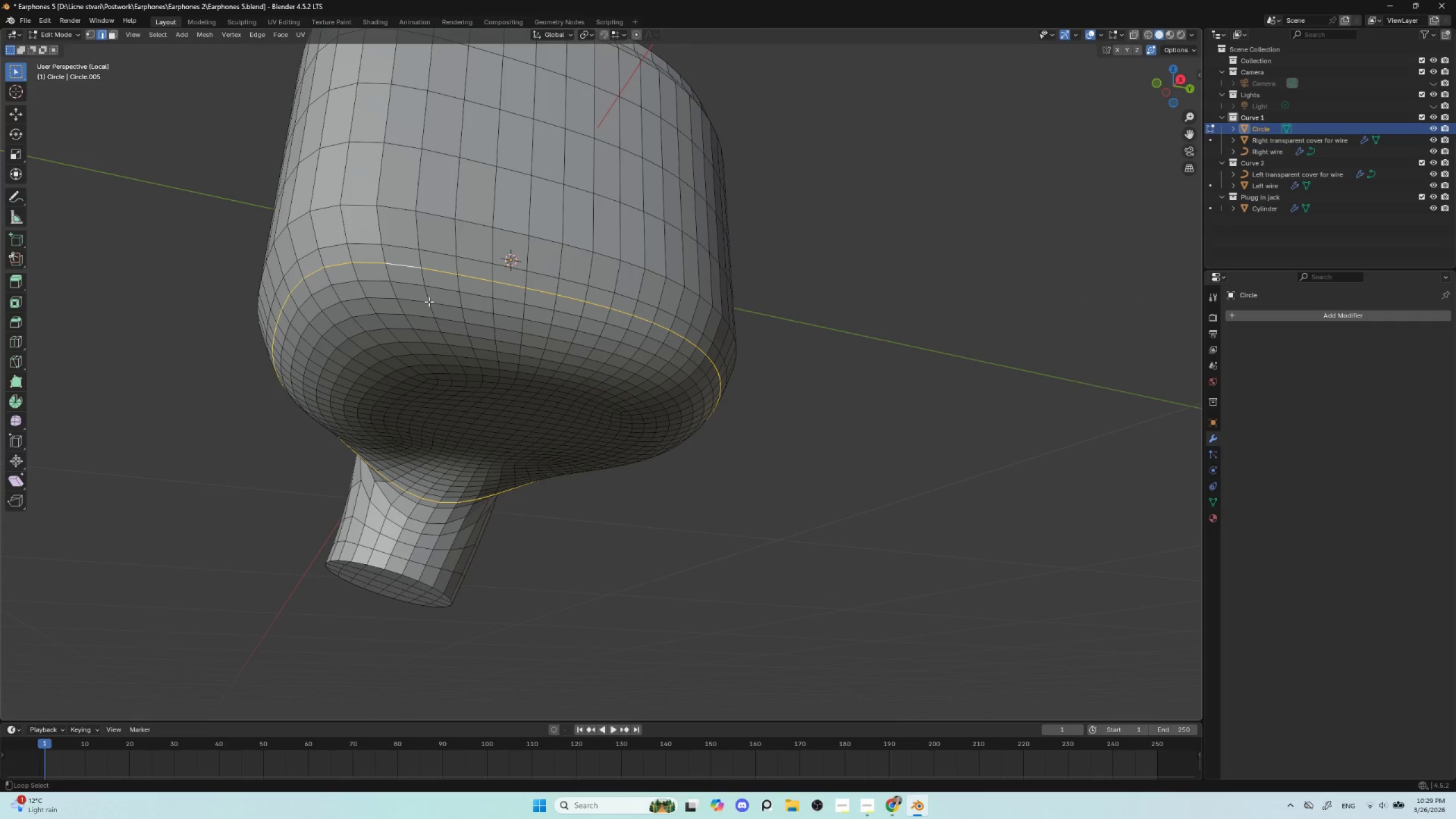 
left_click([428, 300])
 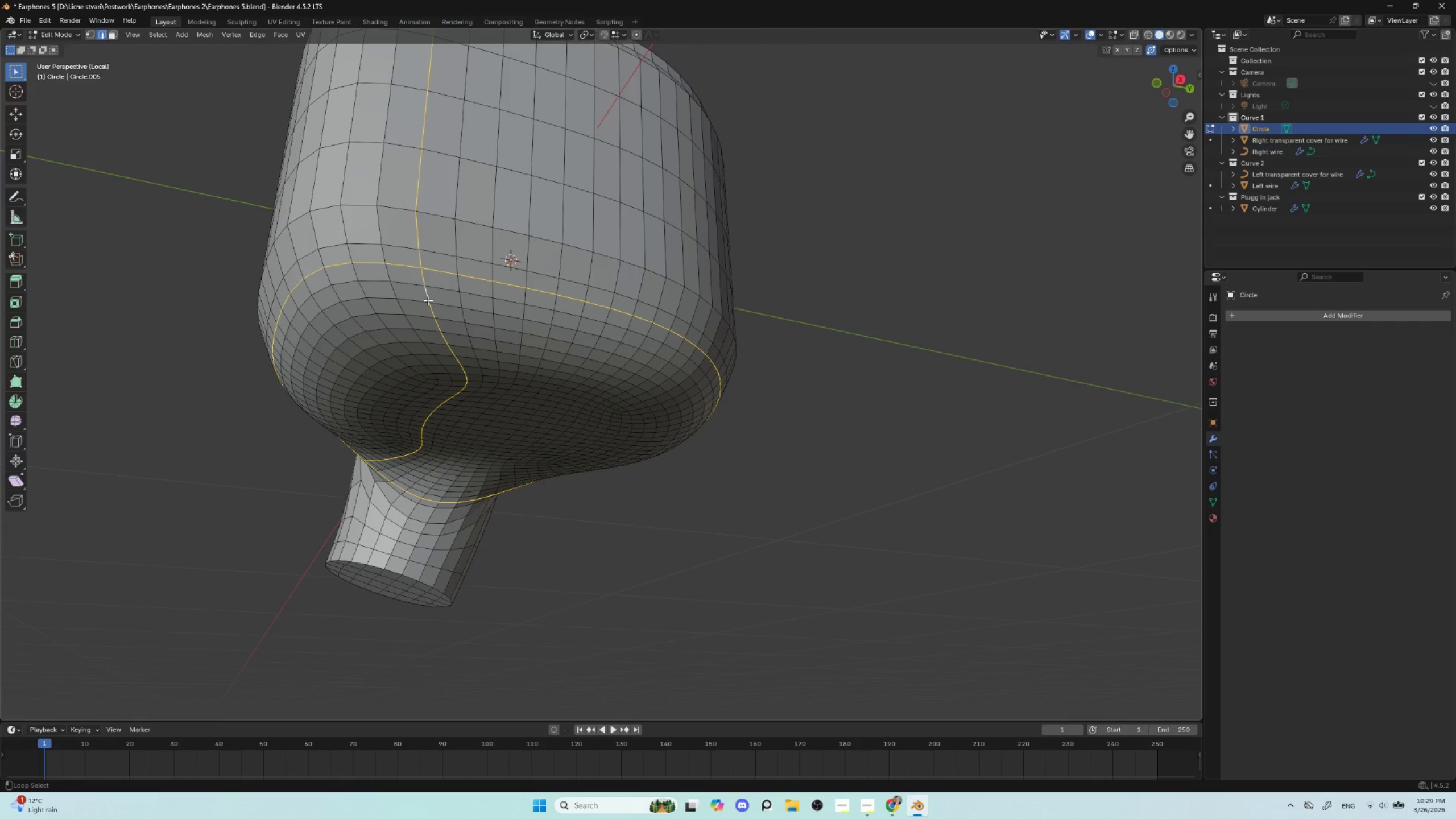 
hold_key(key=ShiftLeft, duration=0.39)
 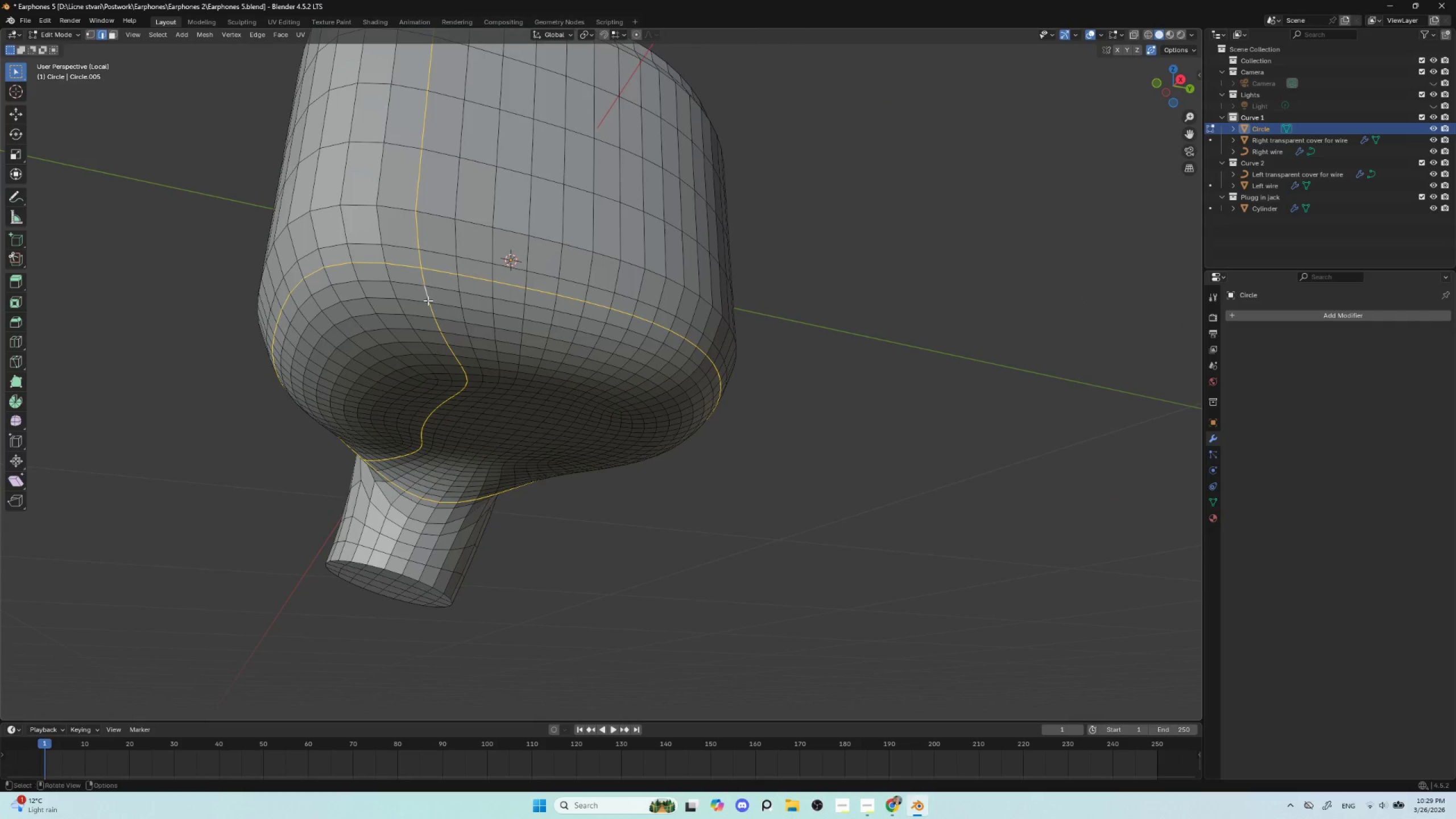 
key(Control+ControlLeft)
 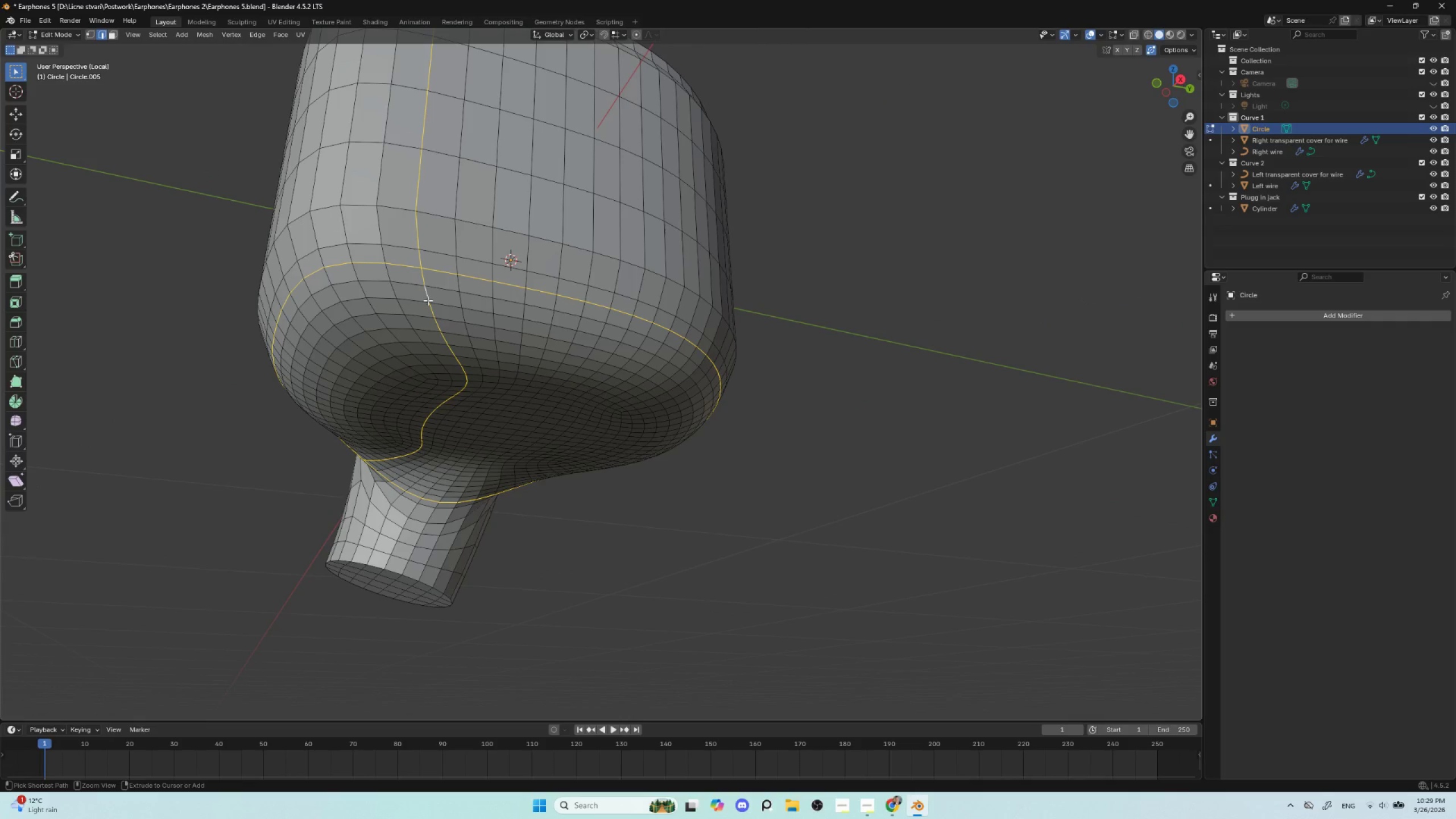 
key(Control+Z)
 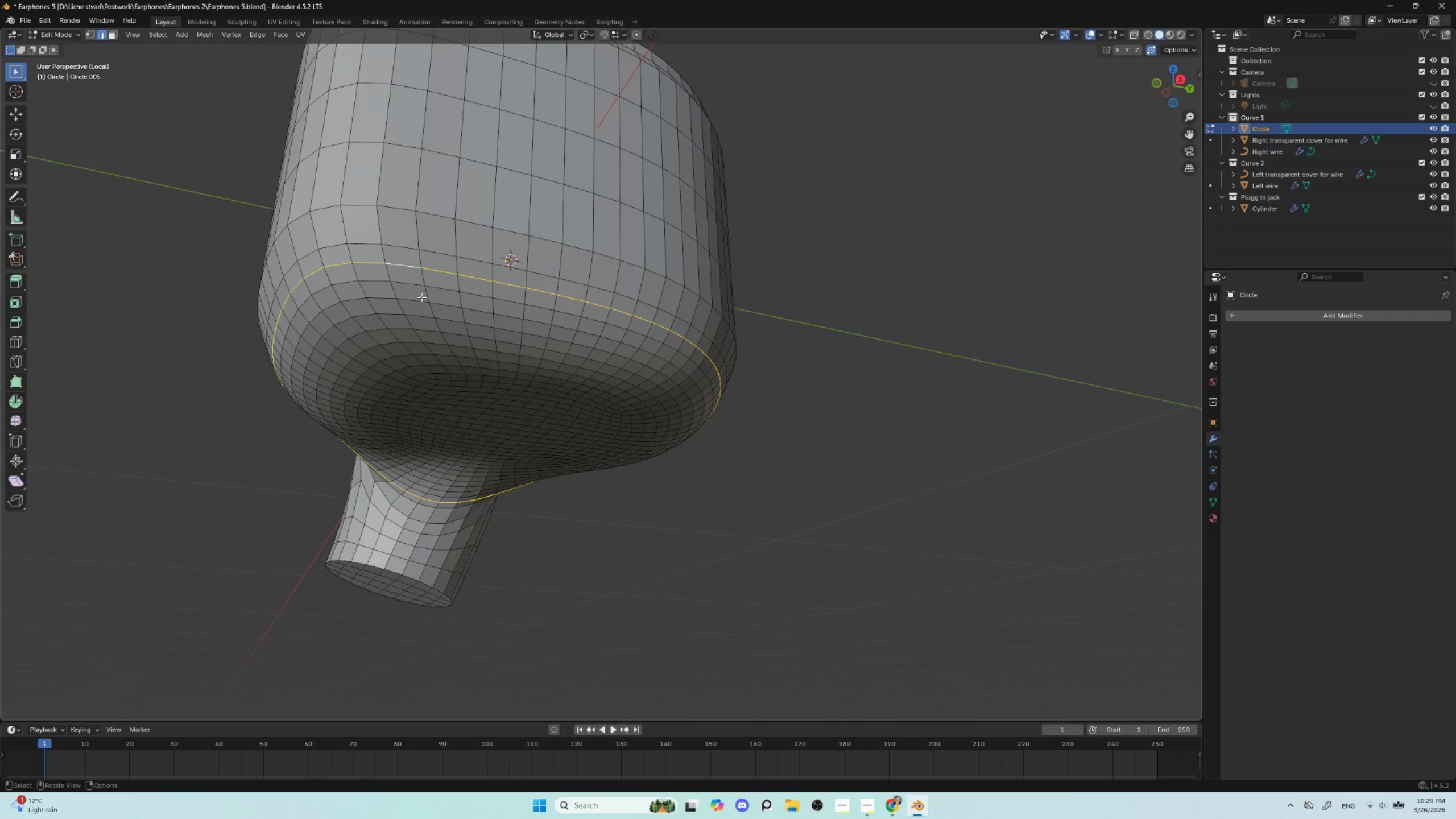 
hold_key(key=ShiftLeft, duration=3.44)
 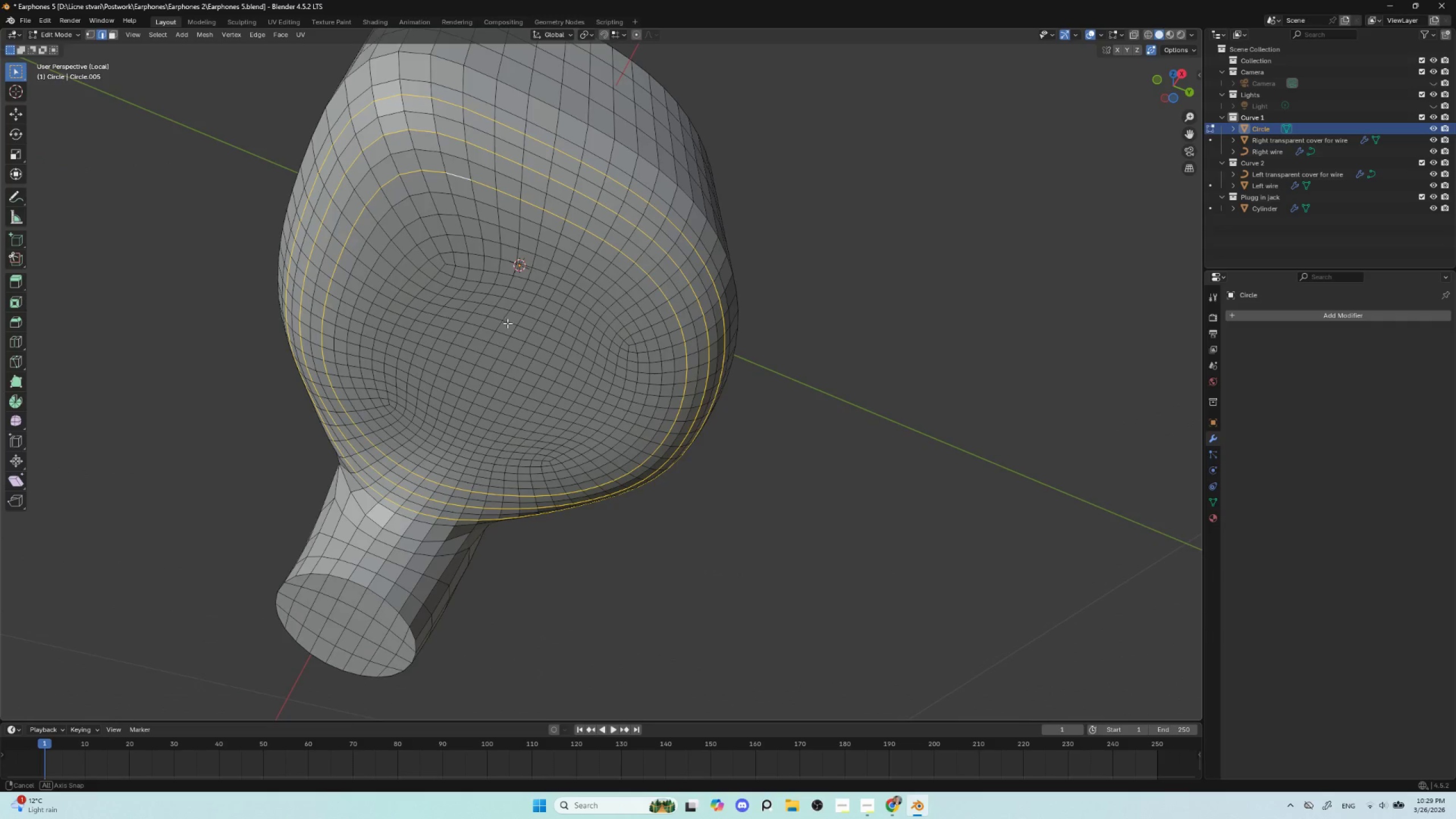 
hold_key(key=AltLeft, duration=1.5)
 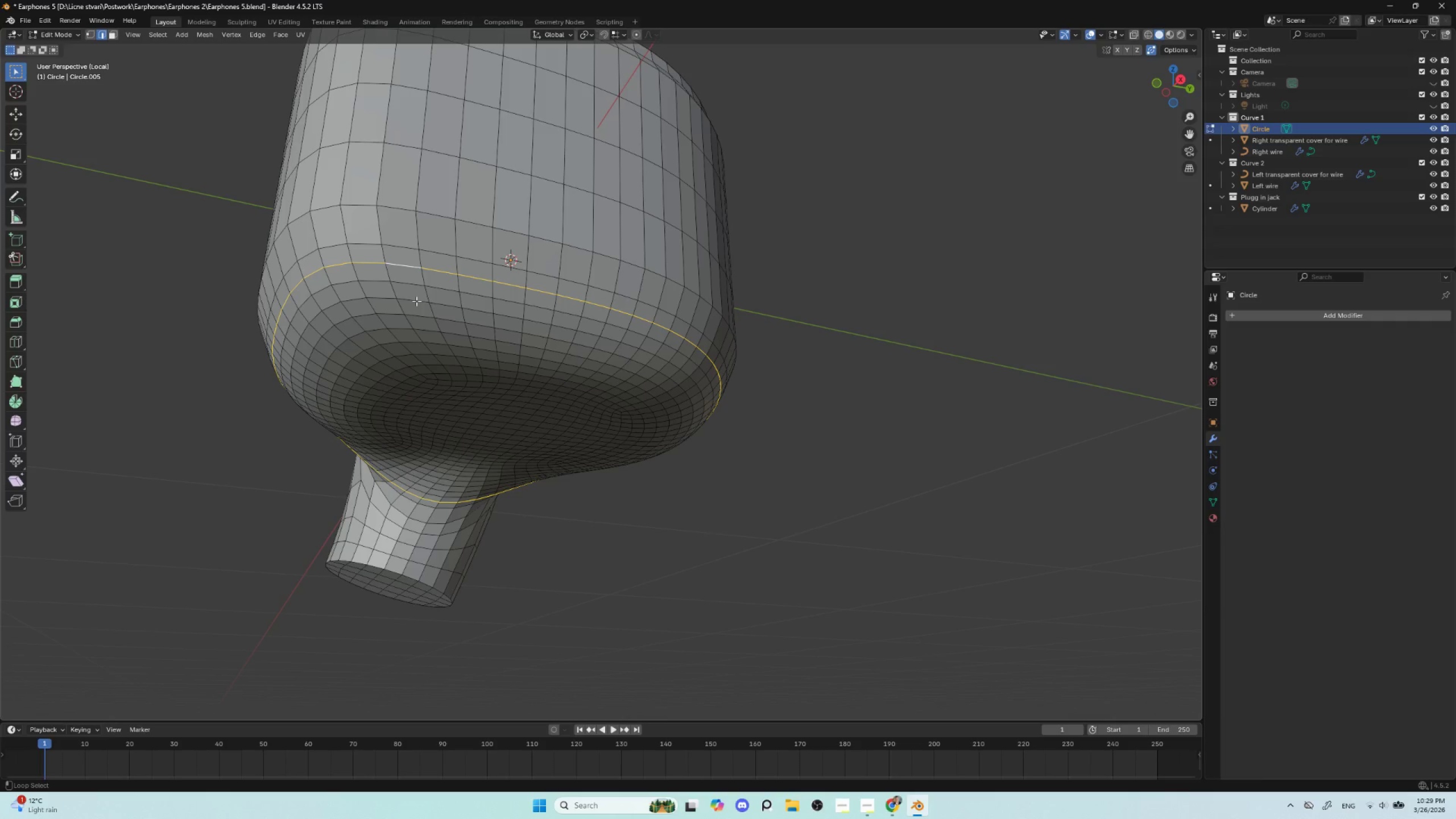 
hold_key(key=AltLeft, duration=1.5)
left_click([416, 301])
 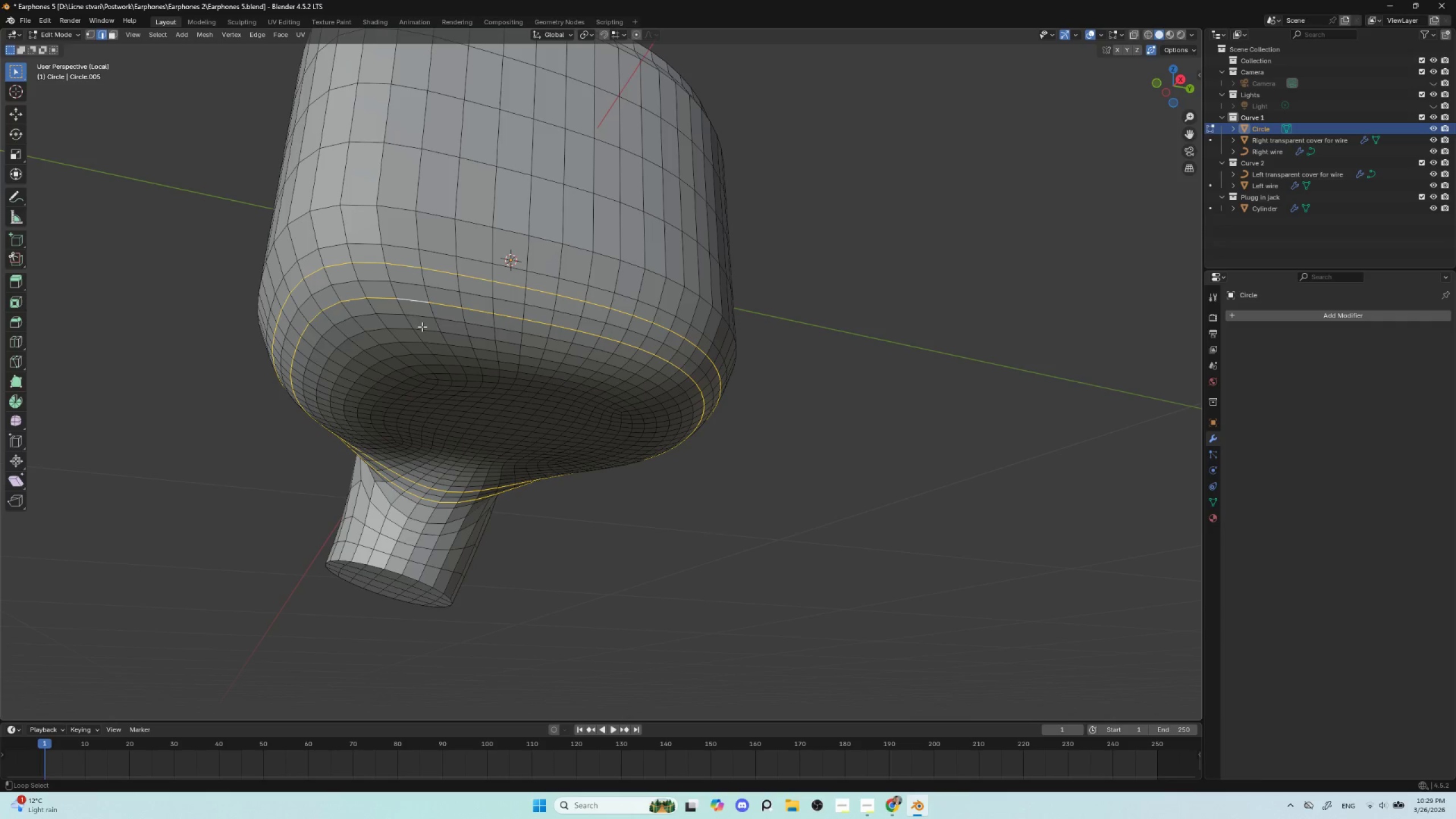 
hold_key(key=AltLeft, duration=0.42)
left_click([424, 332])
 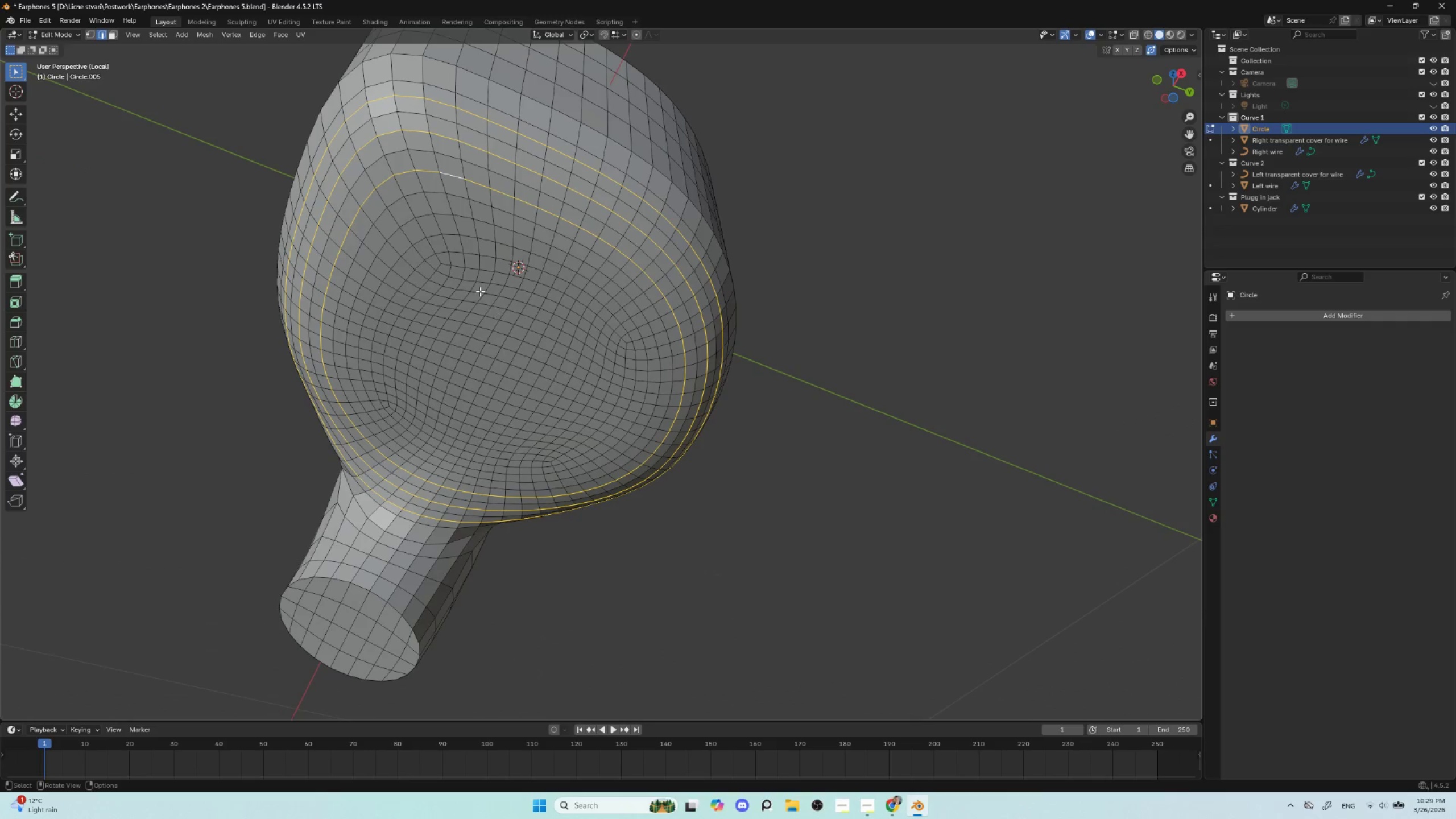 
hold_key(key=ShiftLeft, duration=6.83)
hold_key(key=AltLeft, duration=1.5)
left_click([461, 216])
 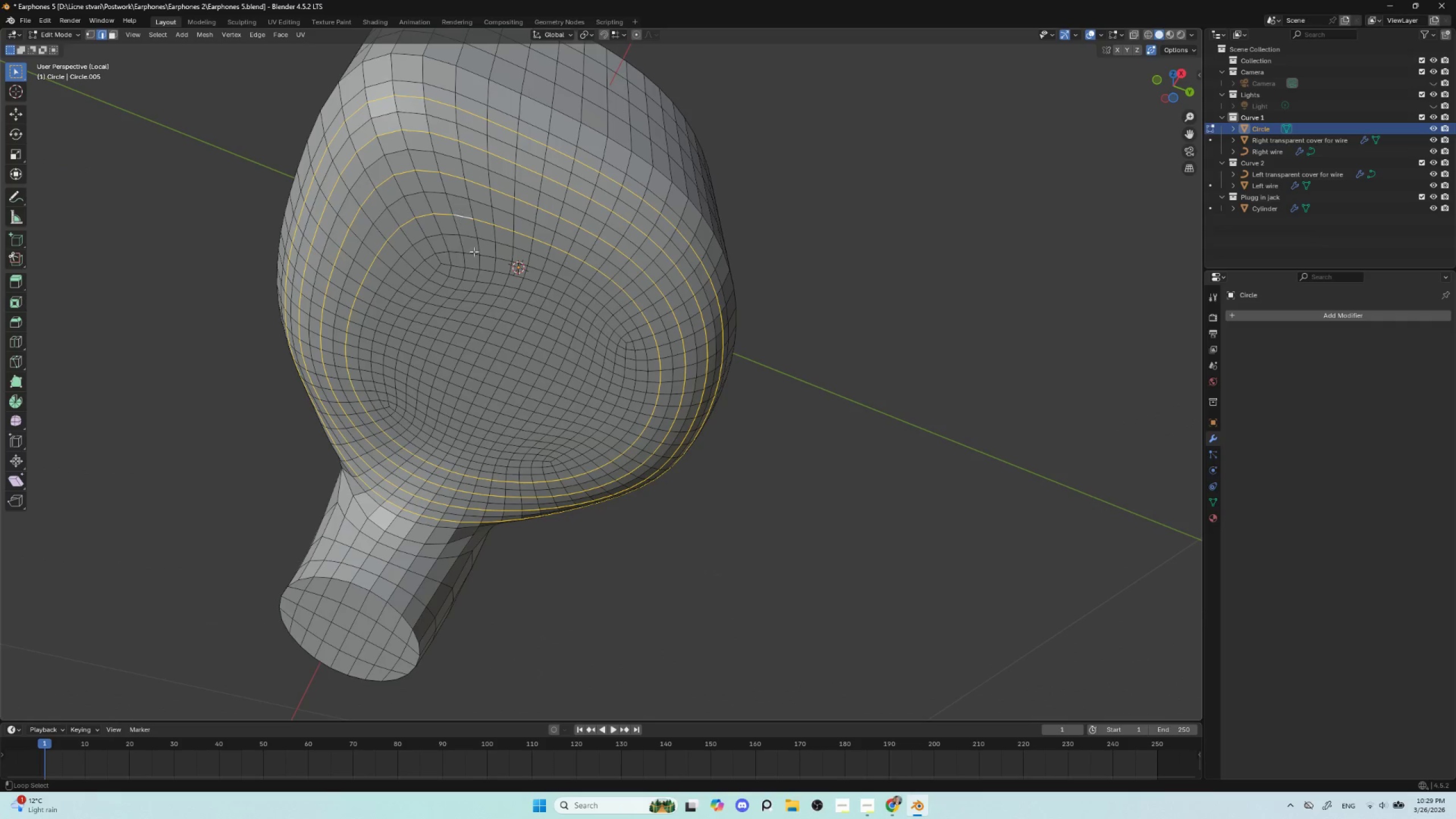 
hold_key(key=AltLeft, duration=1.52)
 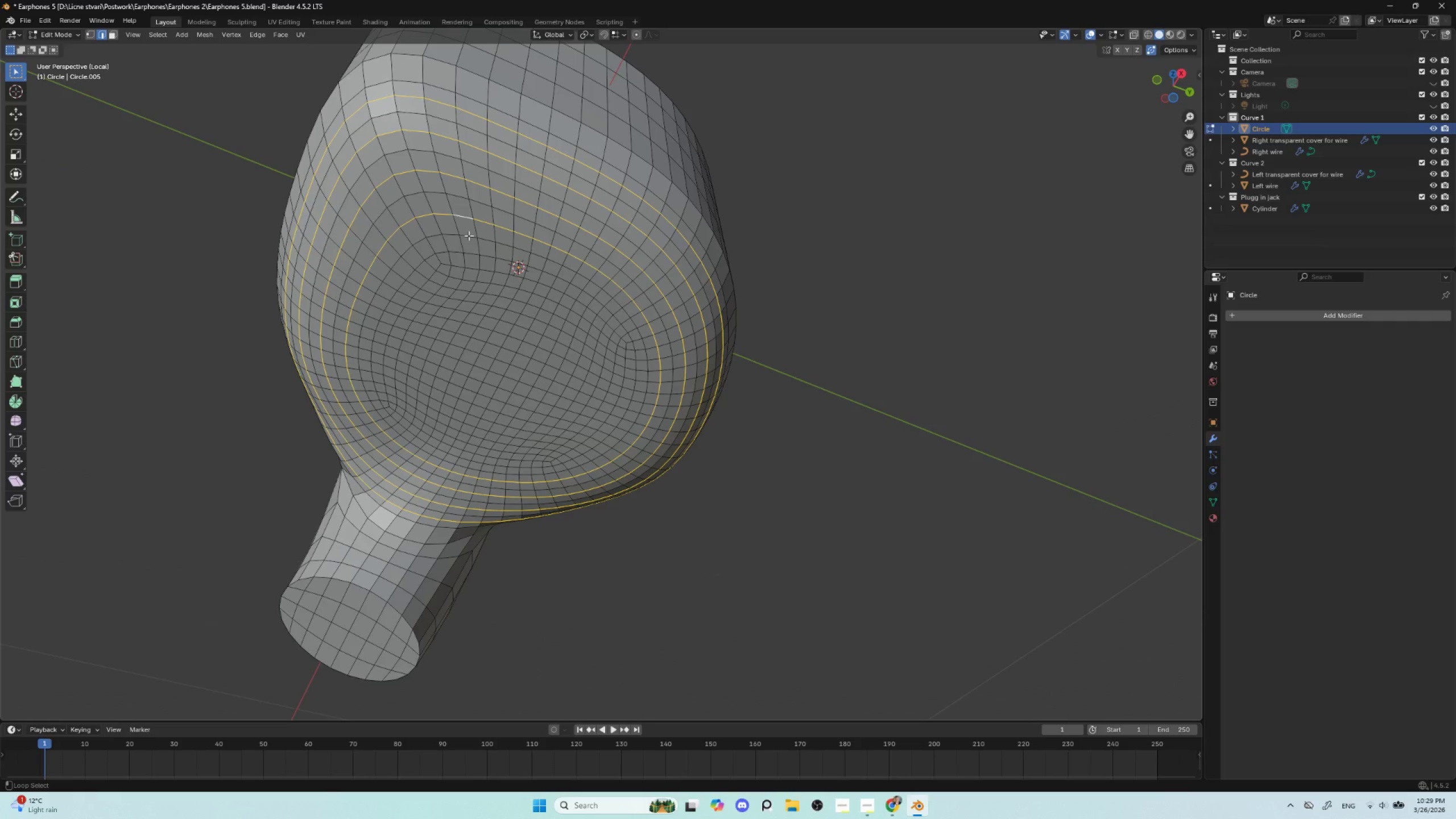 
hold_key(key=AltLeft, duration=1.51)
 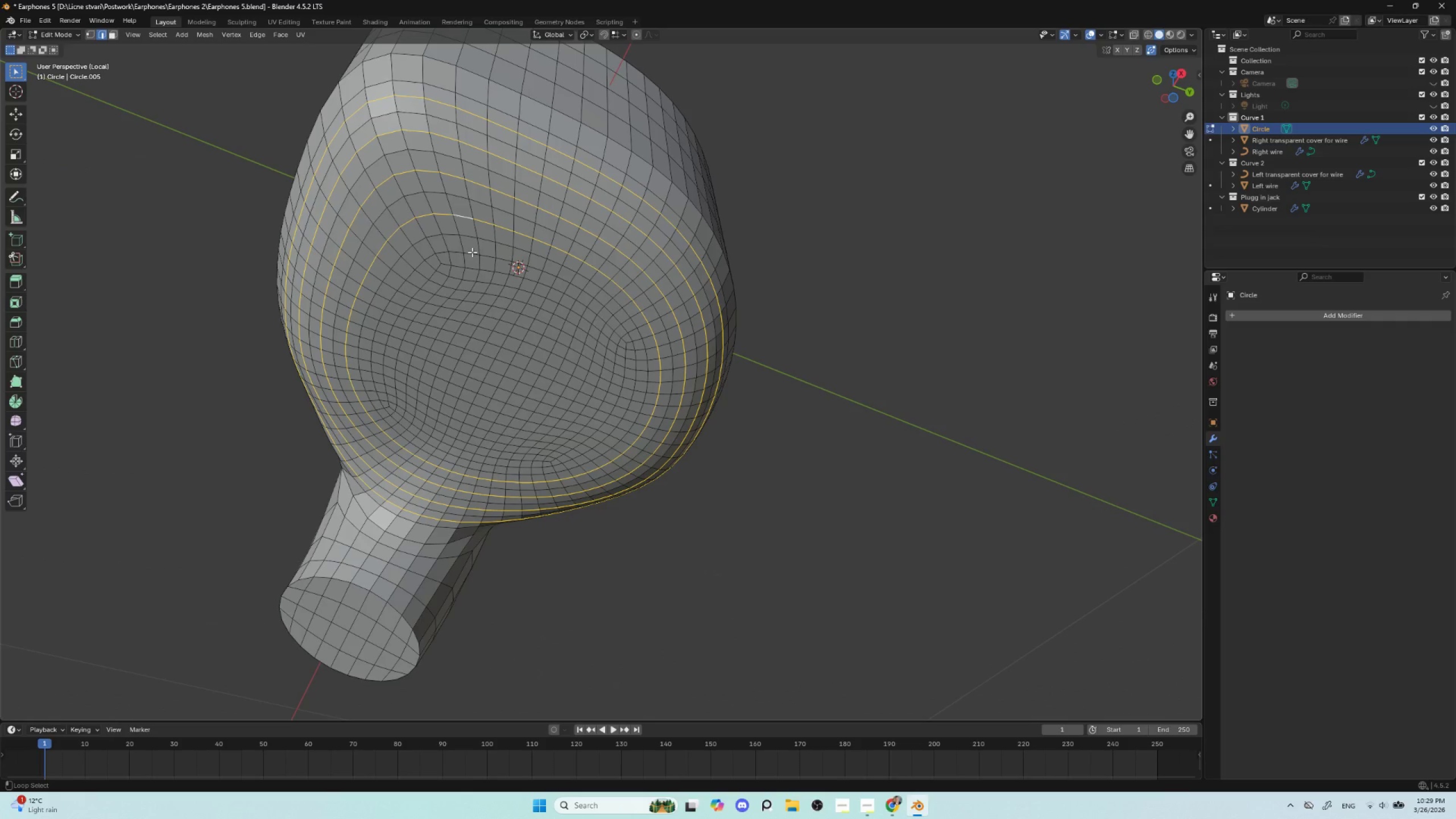 
hold_key(key=AltLeft, duration=1.53)
 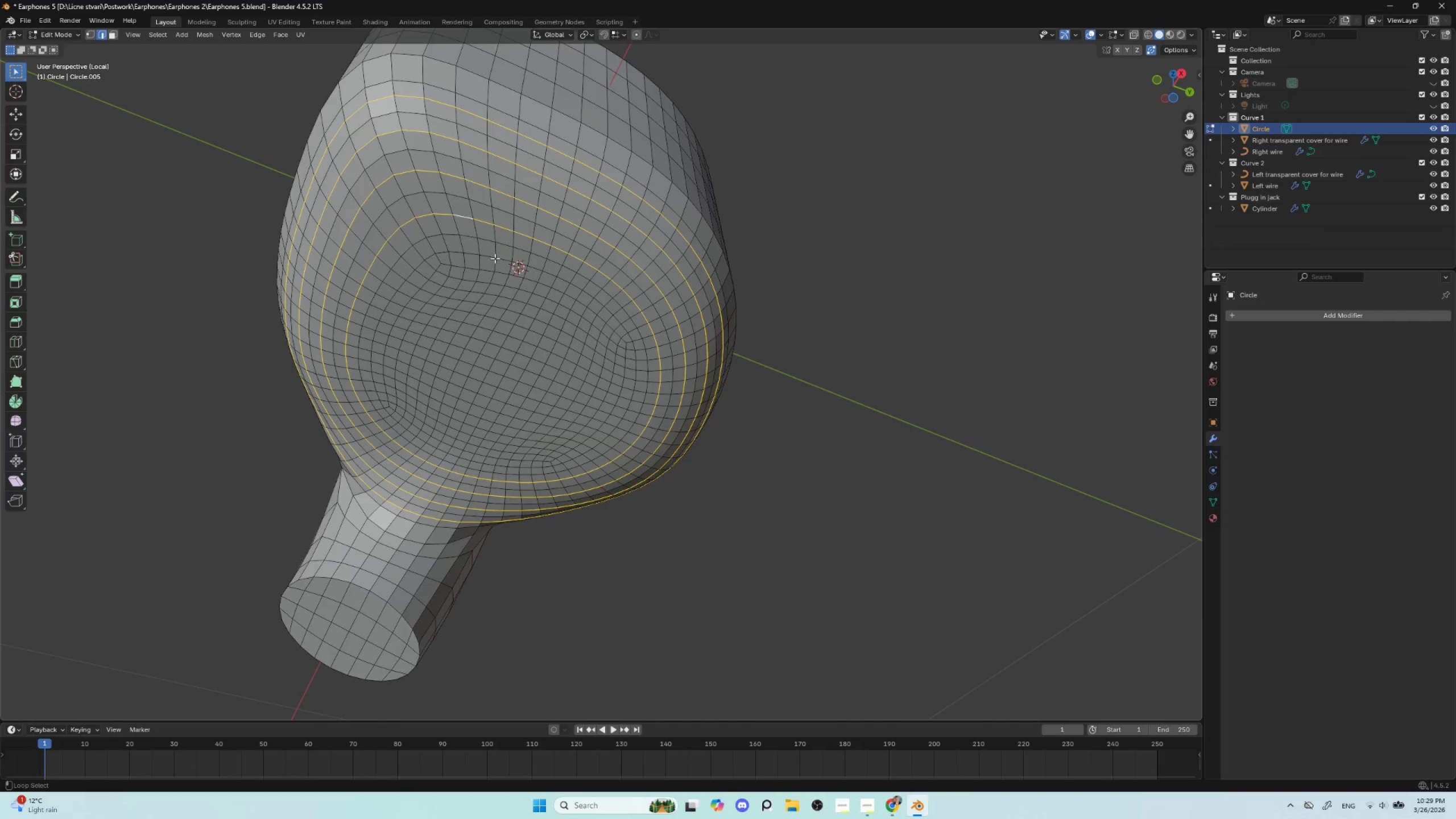 
hold_key(key=AltLeft, duration=0.69)
 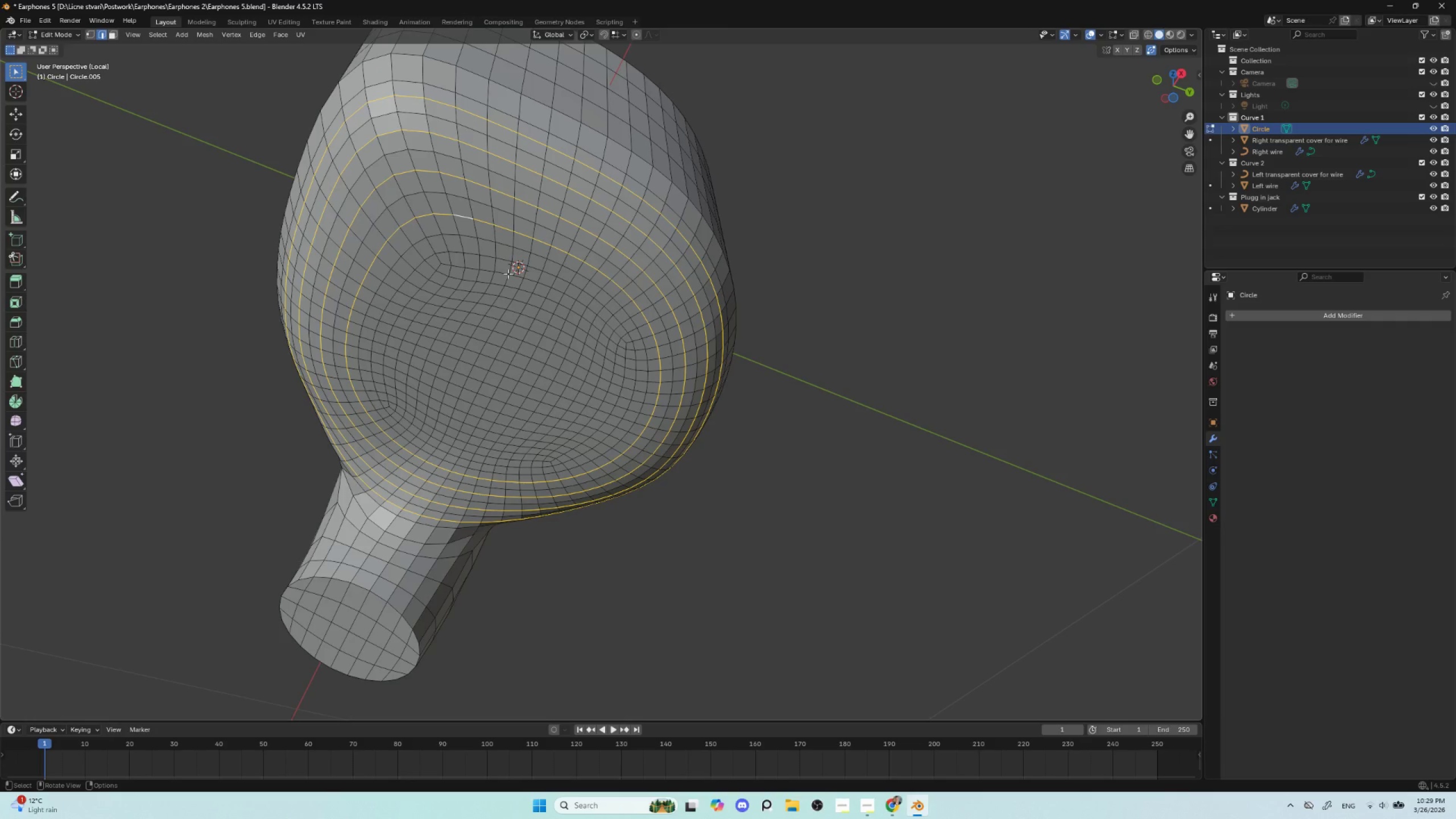 
key(Delete)
 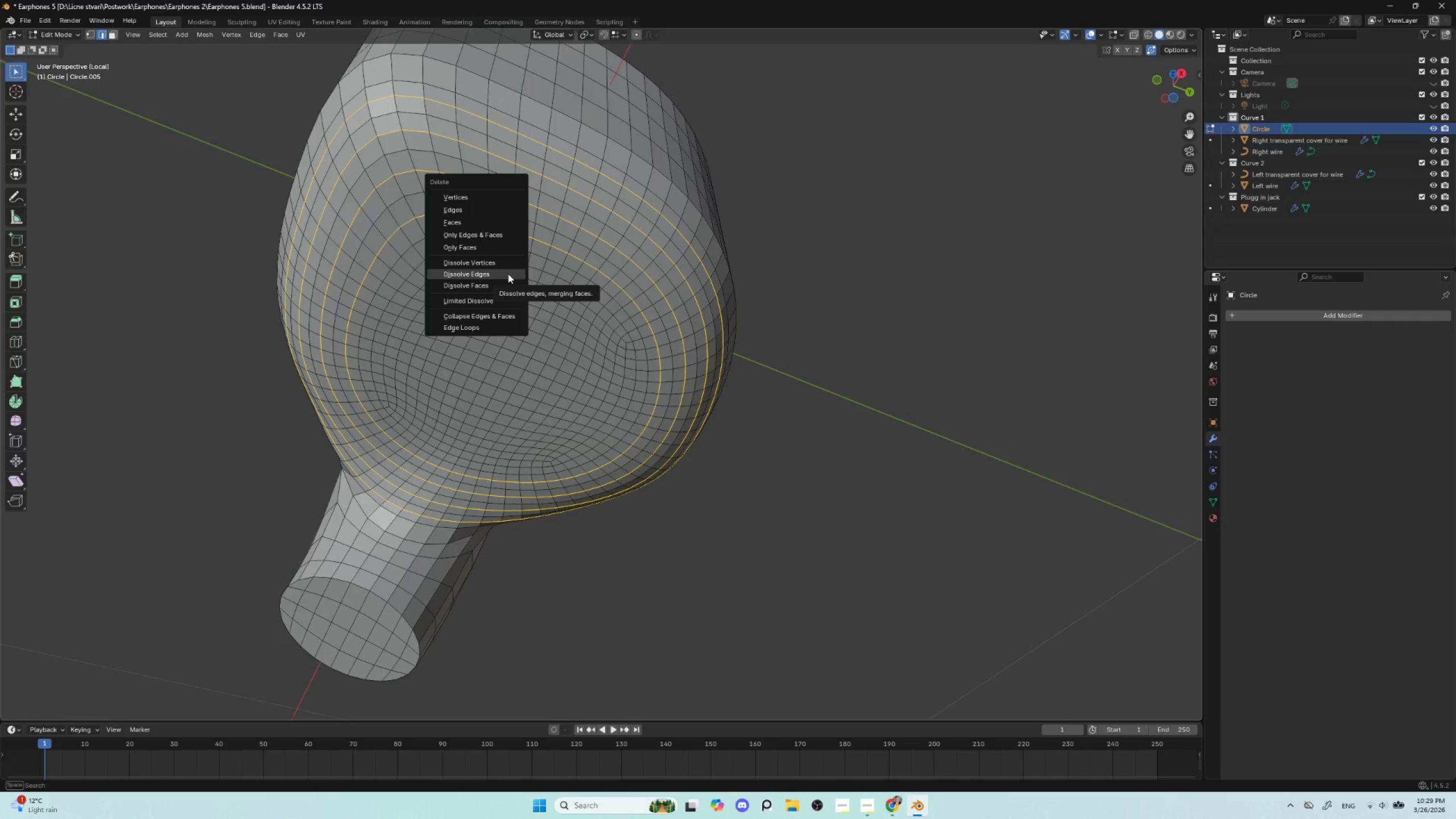 
left_click([508, 274])
 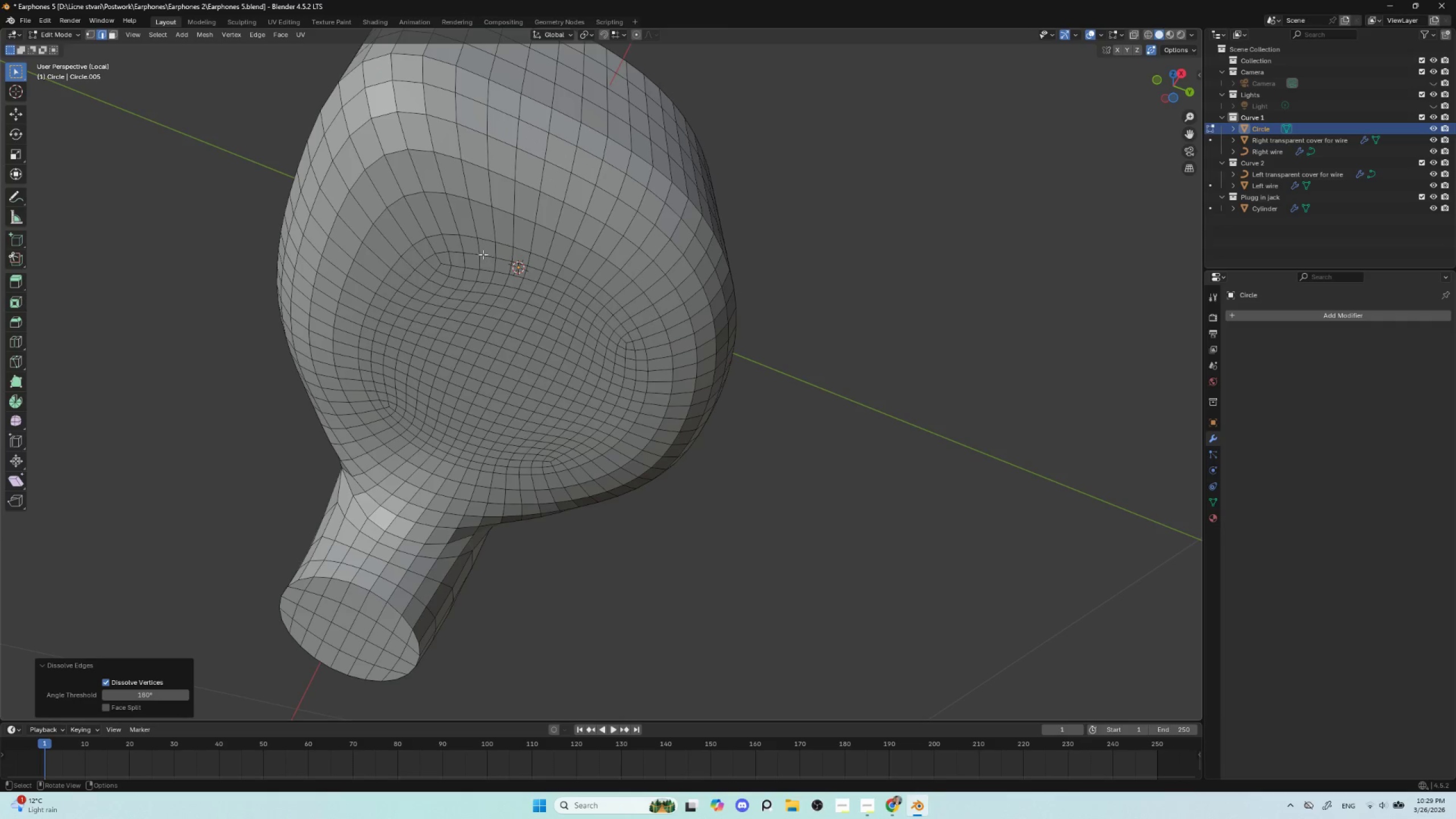 
hold_key(key=AltLeft, duration=1.5)
left_click([471, 255])
 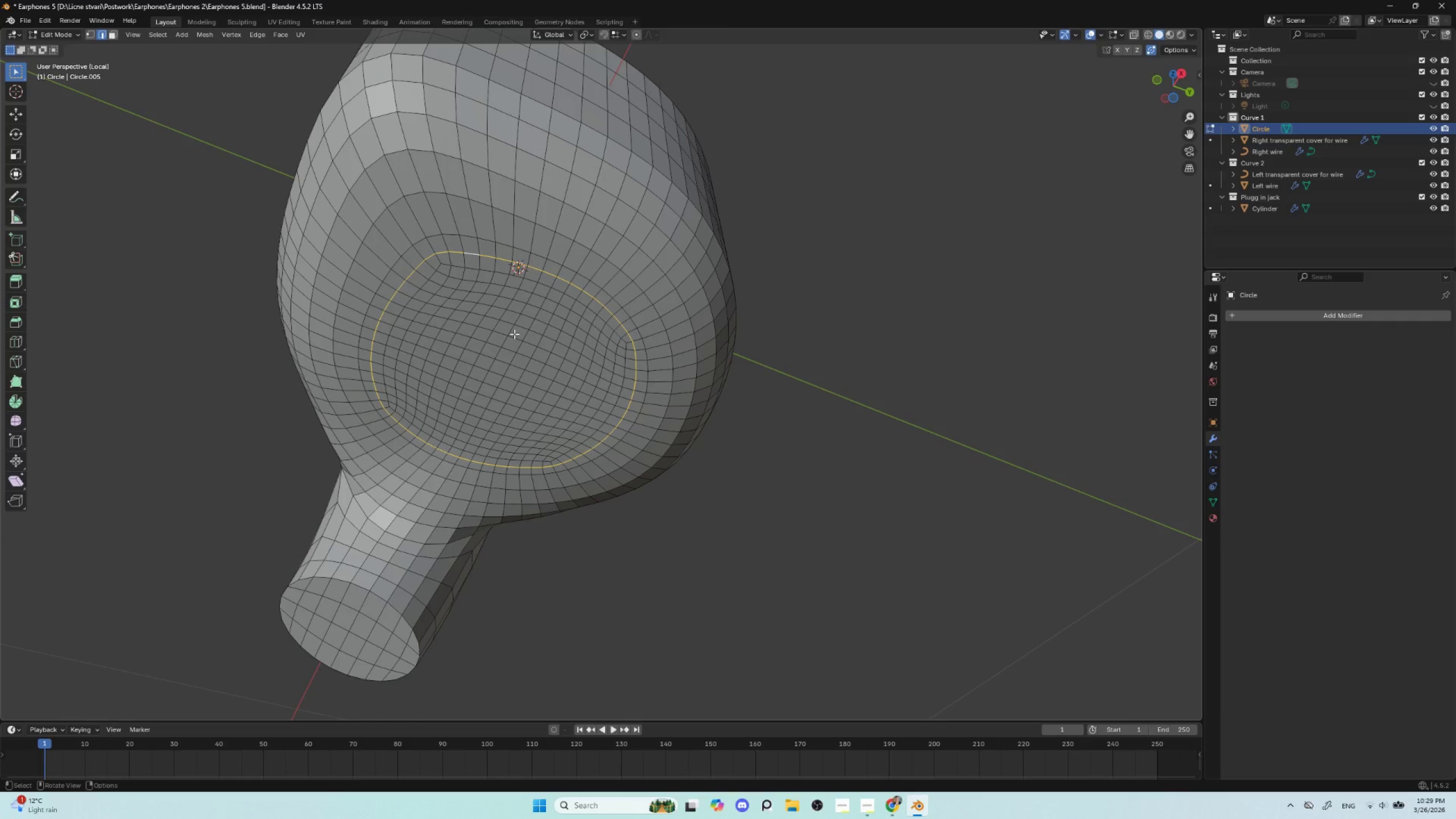 
key(V)
 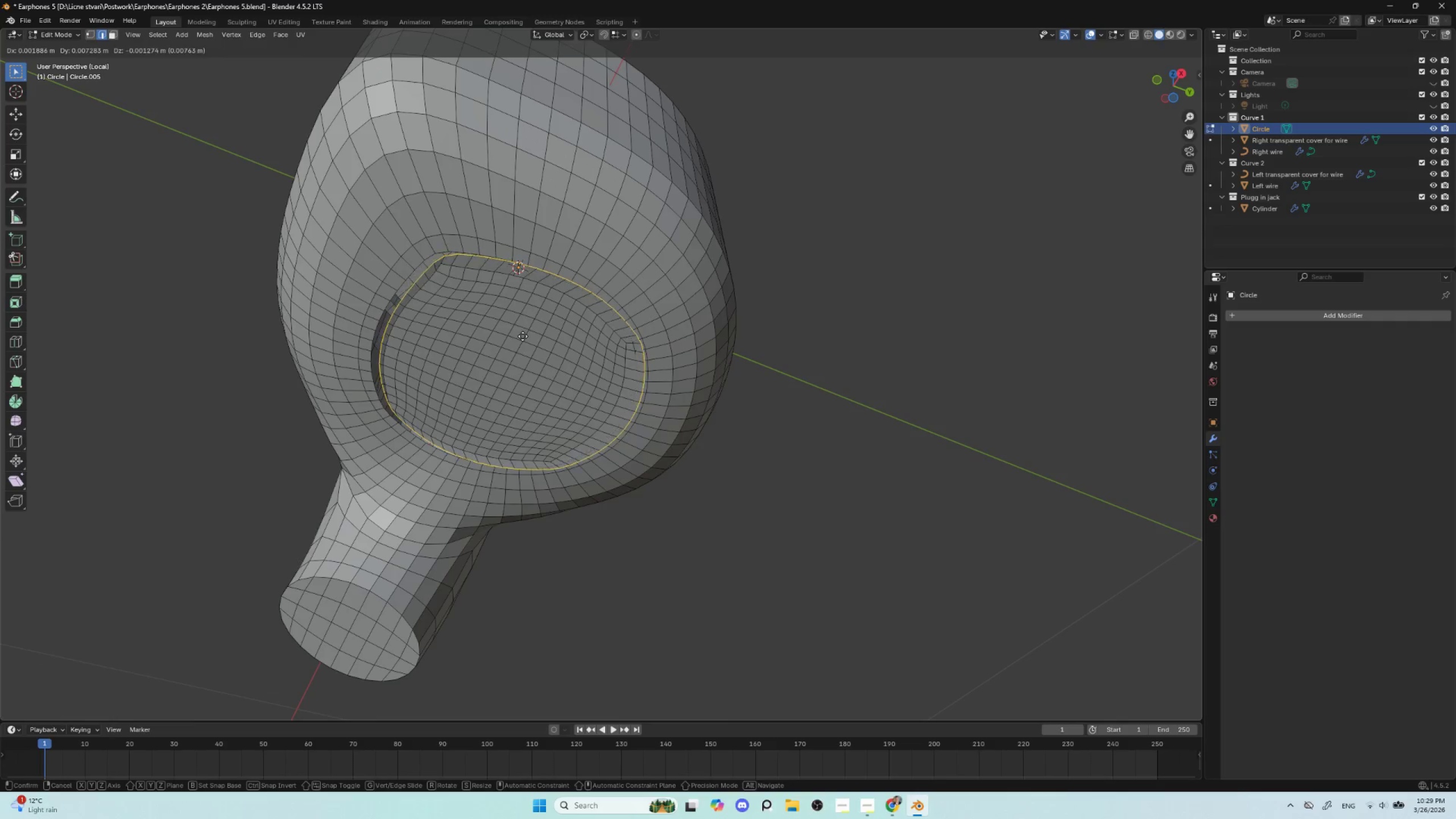 
key(Escape)
 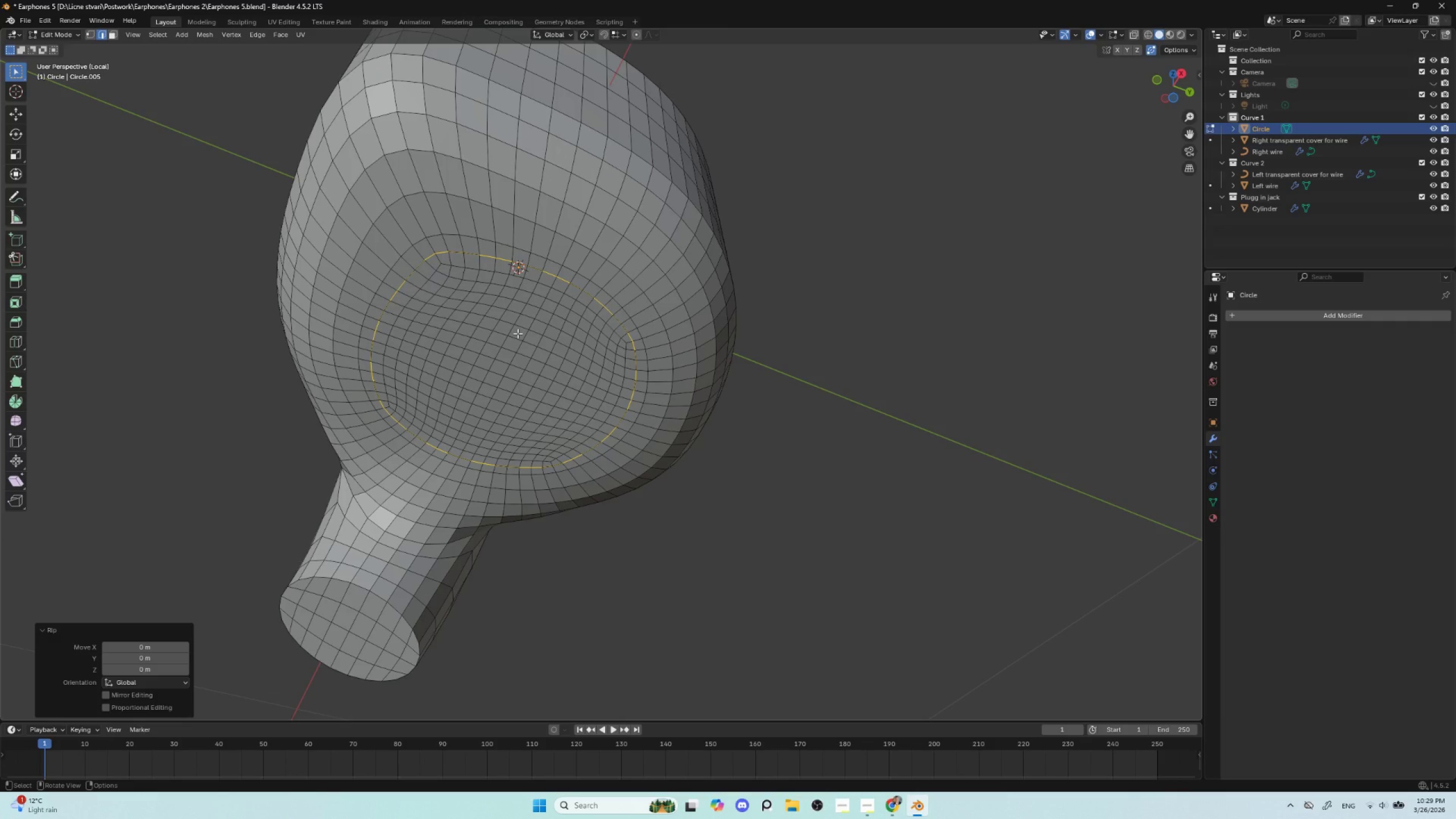 
key(L)
 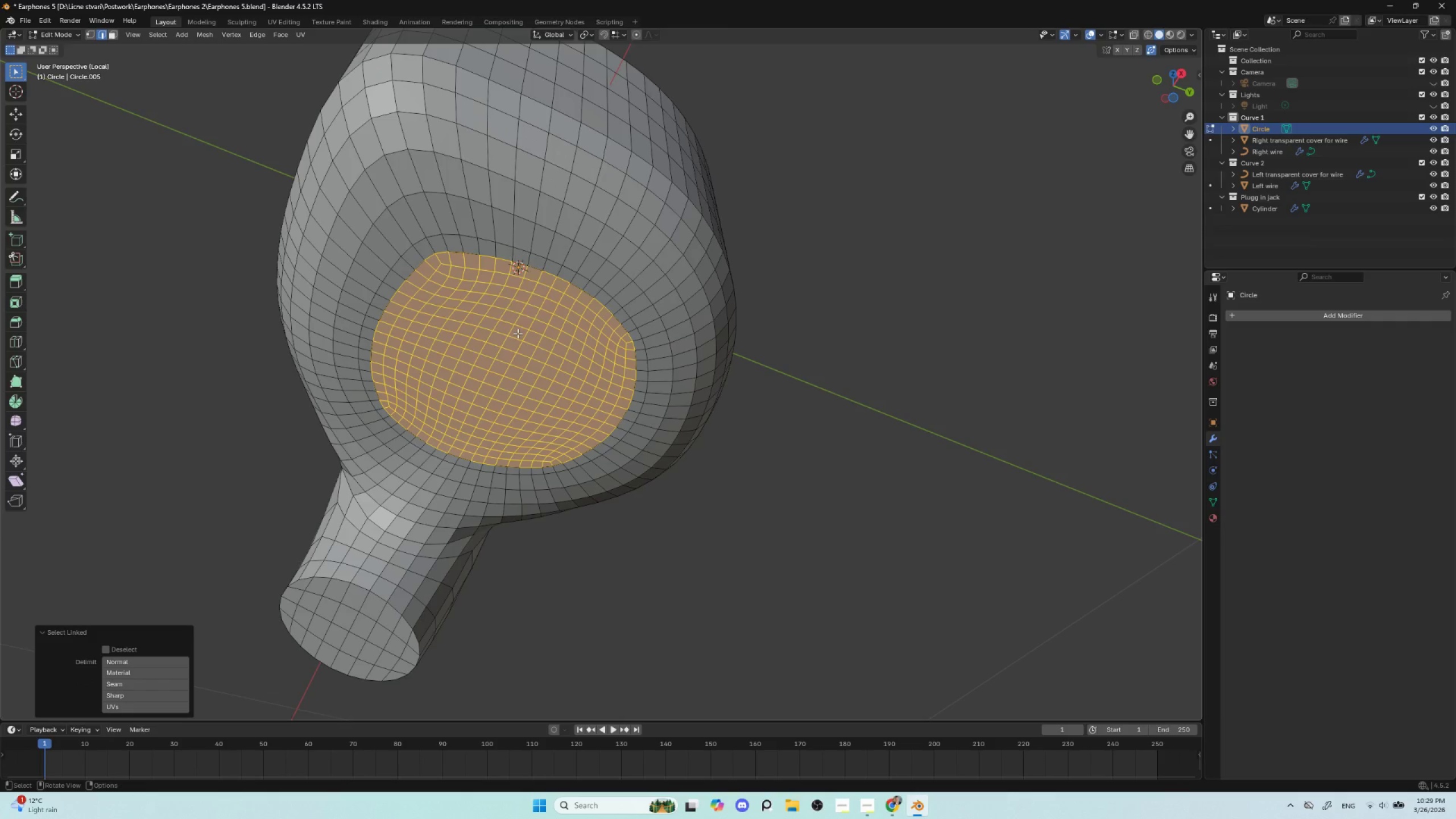 
key(Delete)
 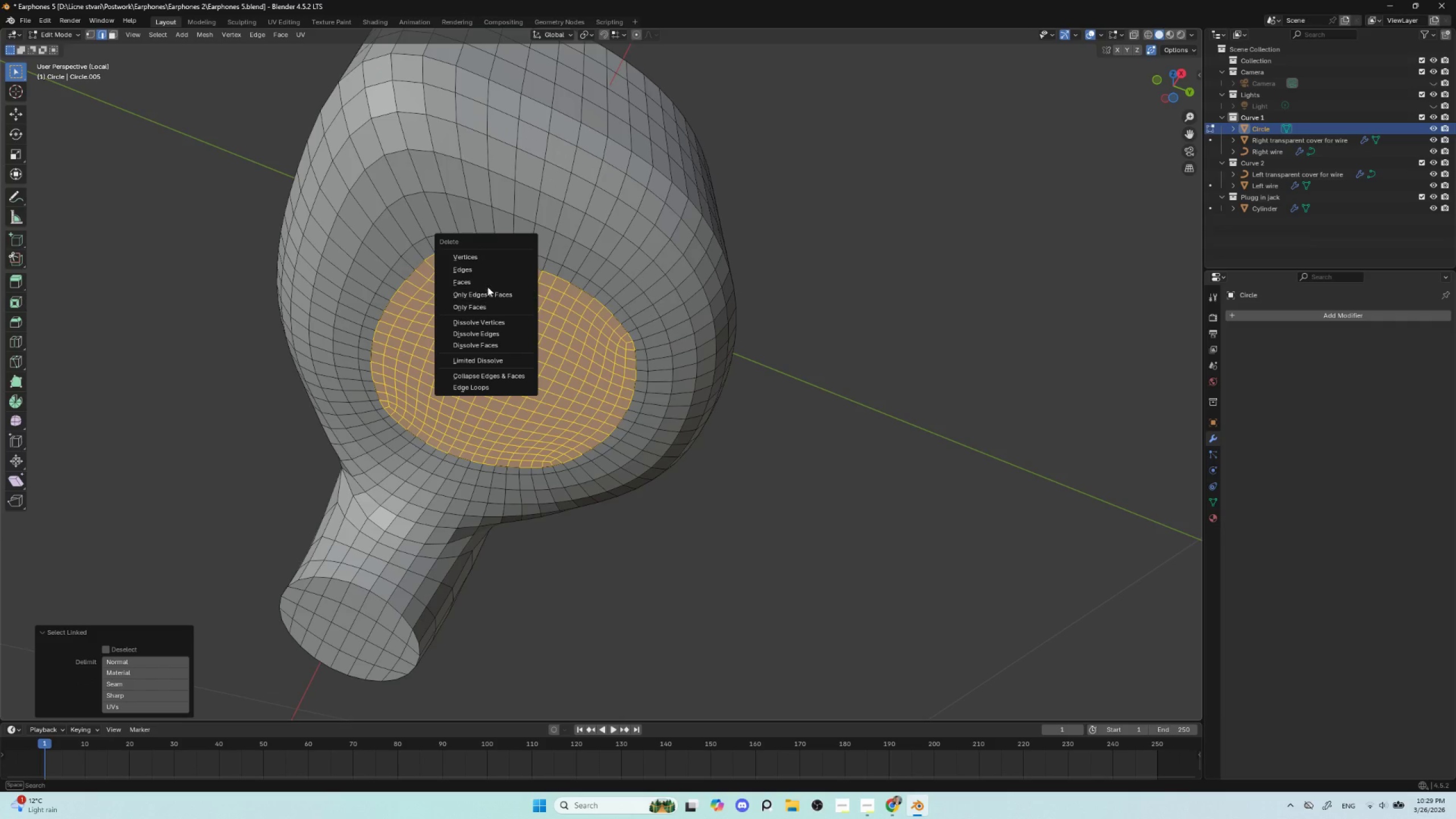 
left_click([487, 287])
 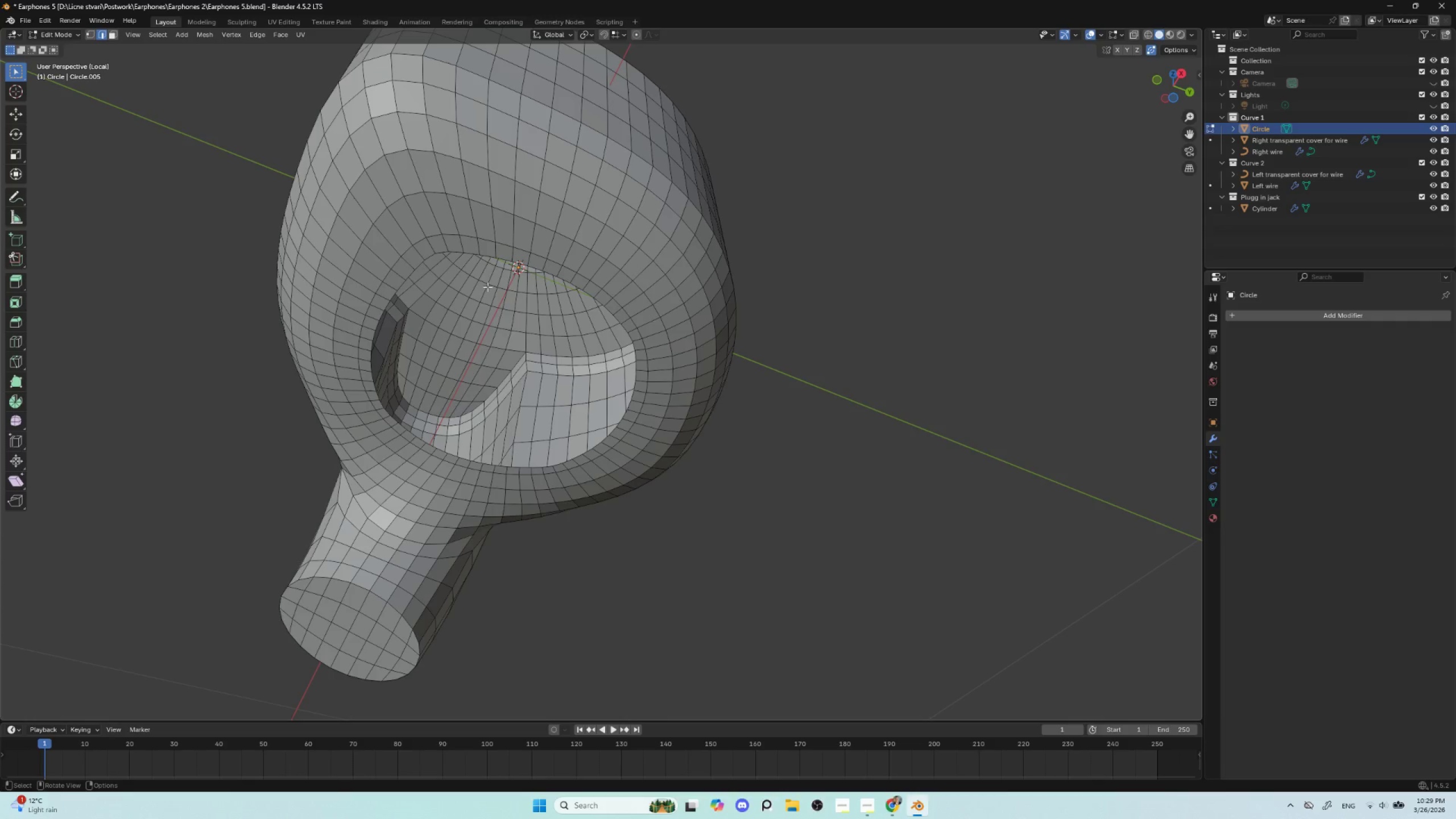 
hold_key(key=AltLeft, duration=1.17)
left_click([441, 250])
 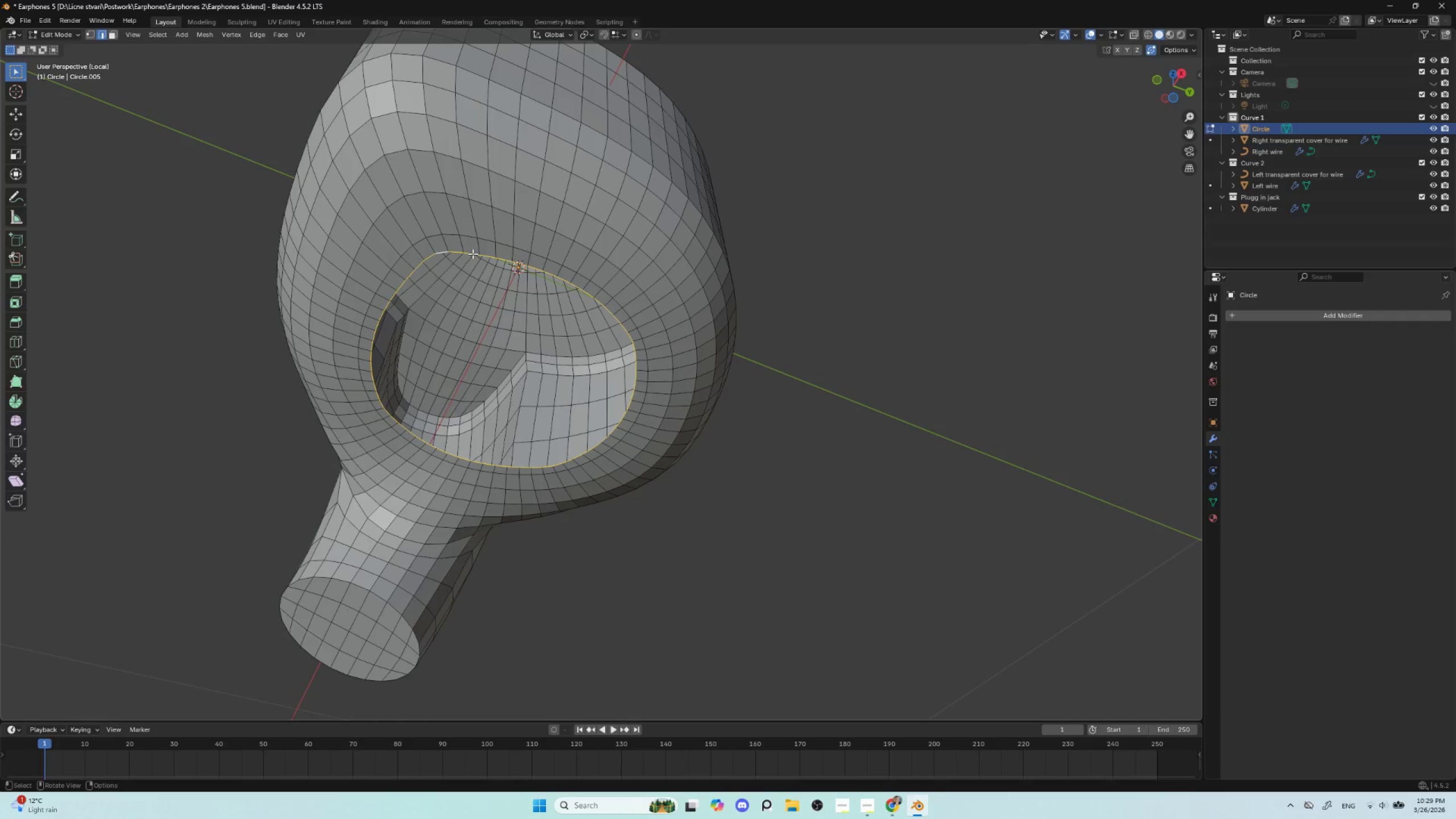 
right_click([473, 254])
 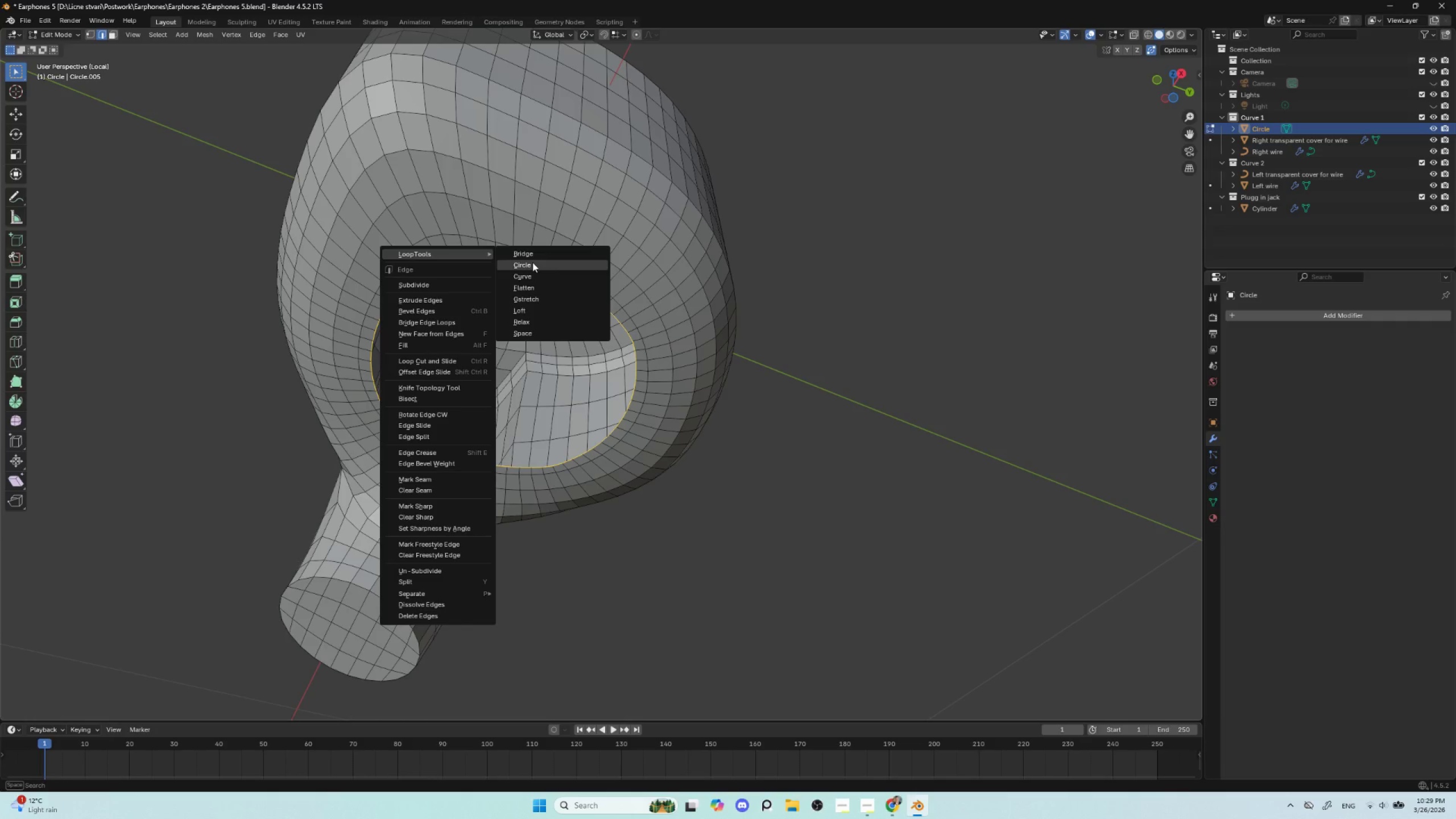 
left_click([532, 262])
 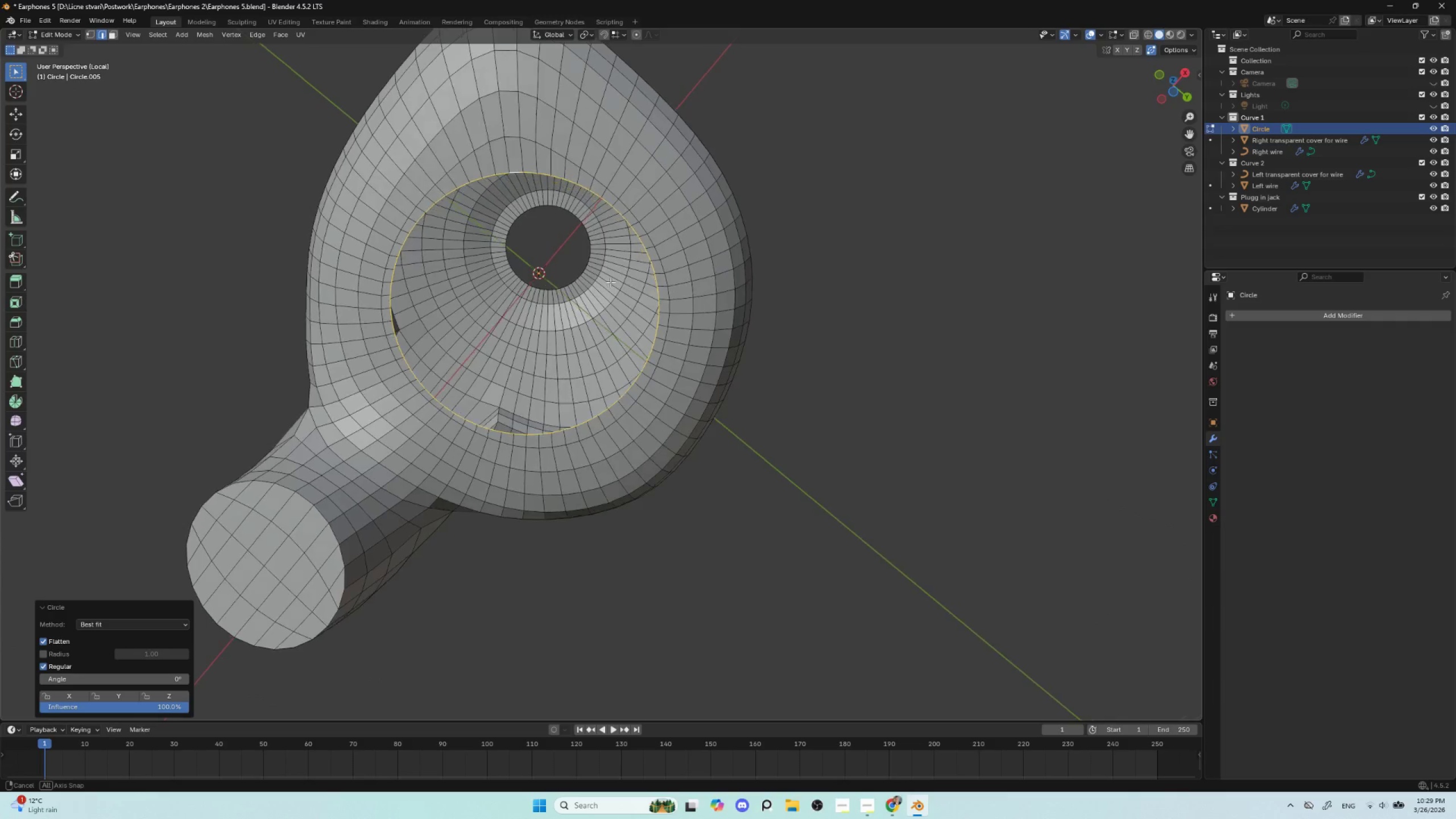 
hold_key(key=AltLeft, duration=0.48)
 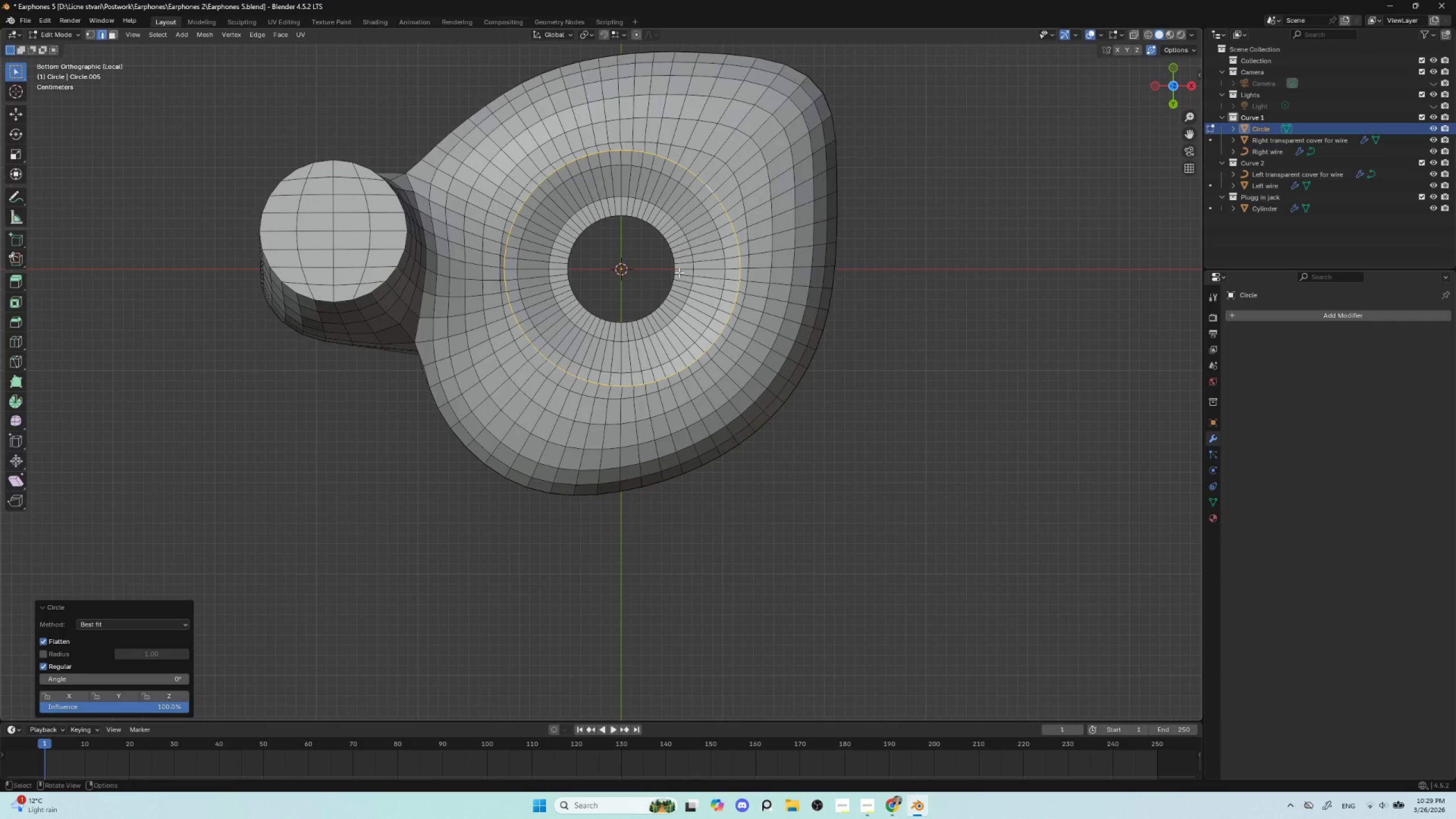 
hold_key(key=ShiftLeft, duration=0.55)
 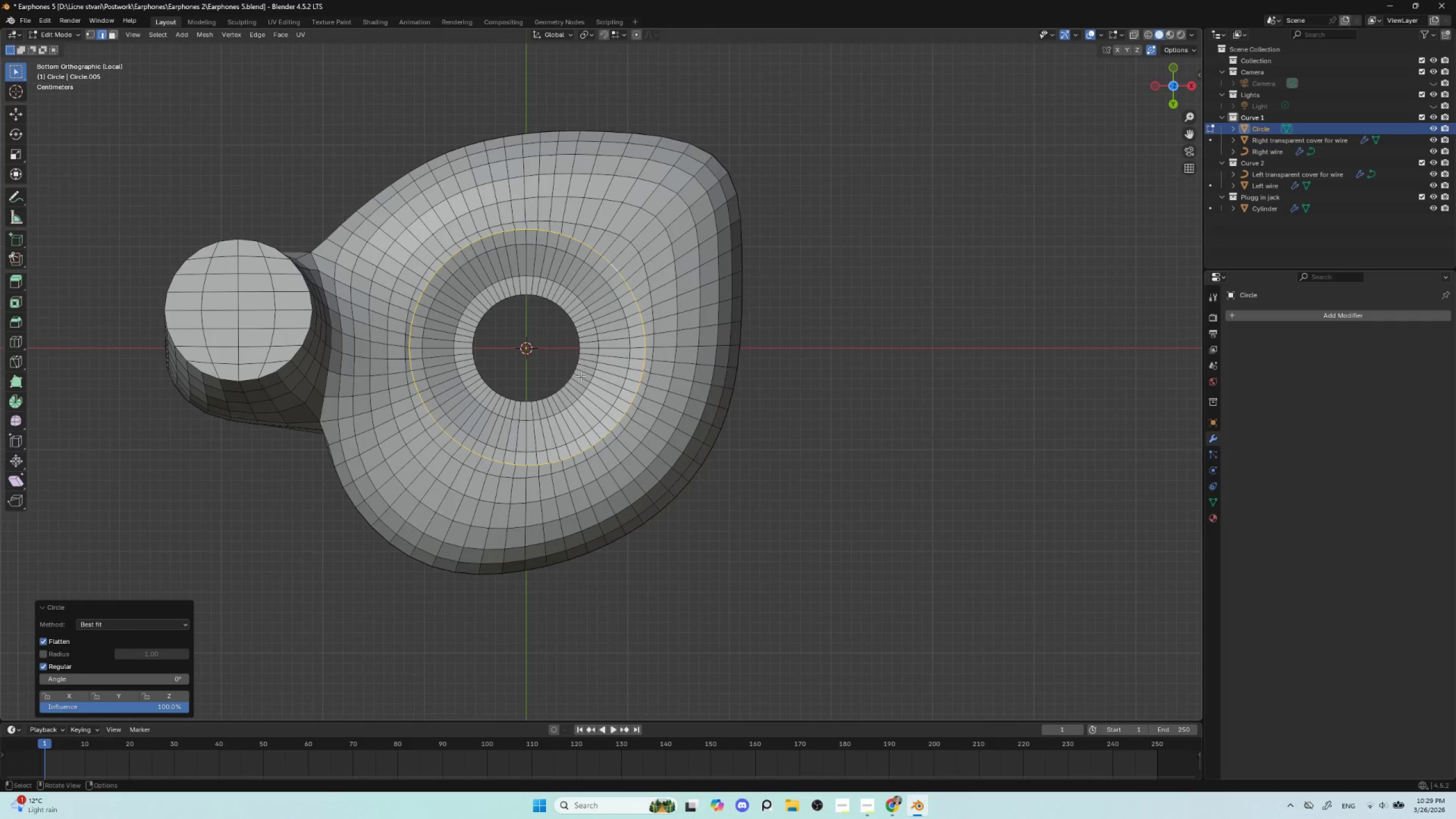 
scroll: coordinate [578, 379], scroll_direction: up, amount: 2.0
 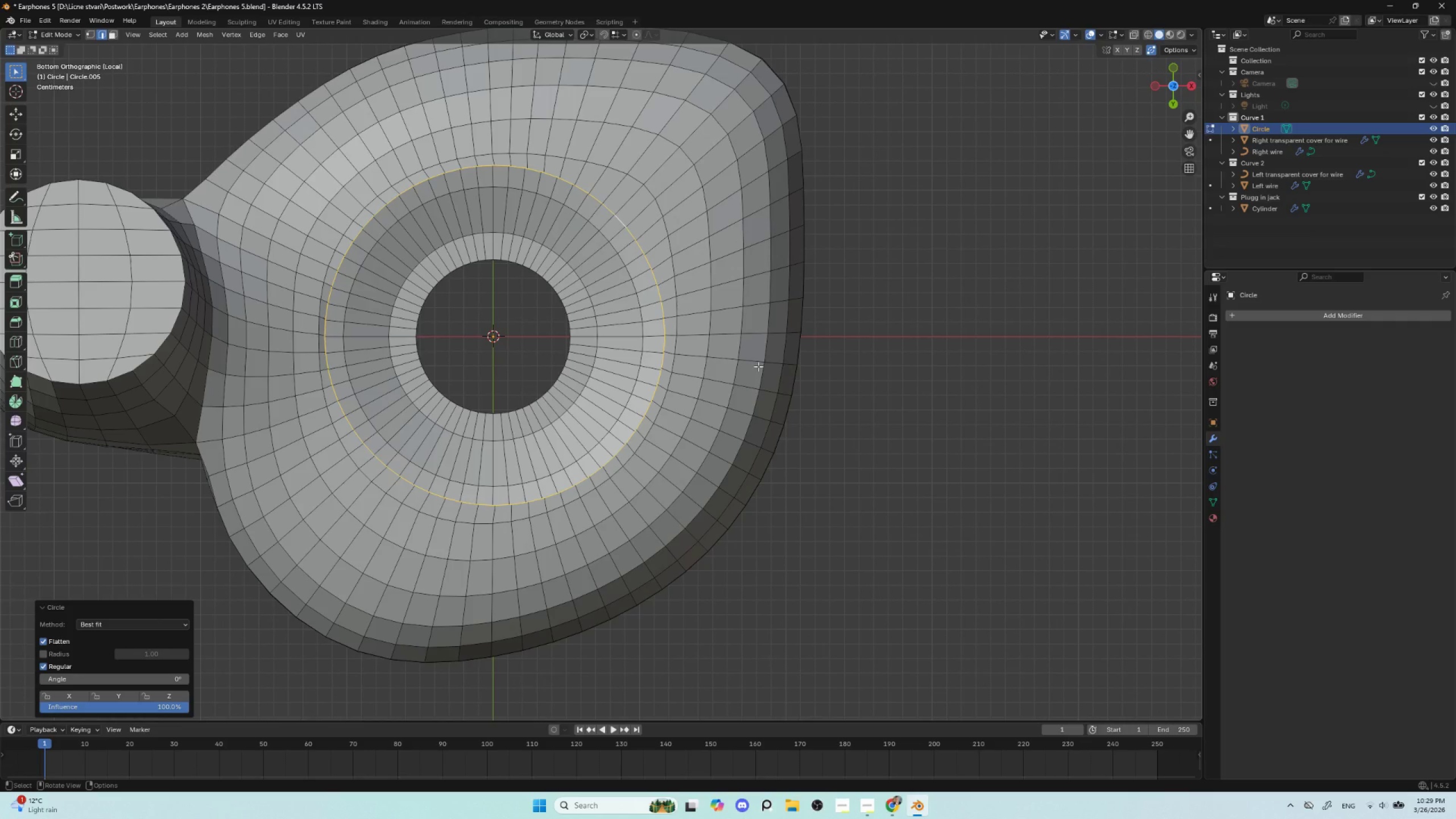 
key(S)
 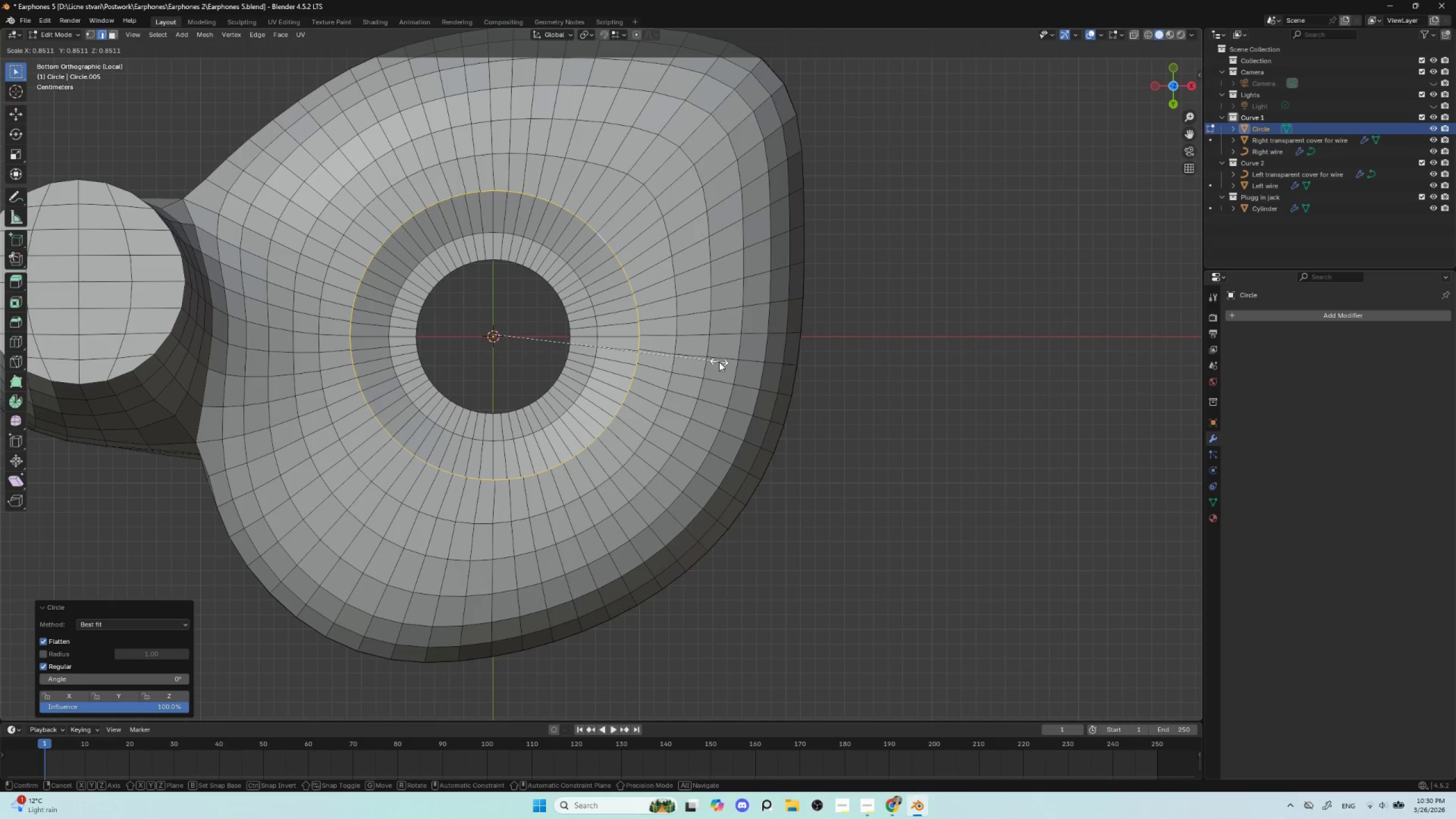 
left_click([721, 362])
 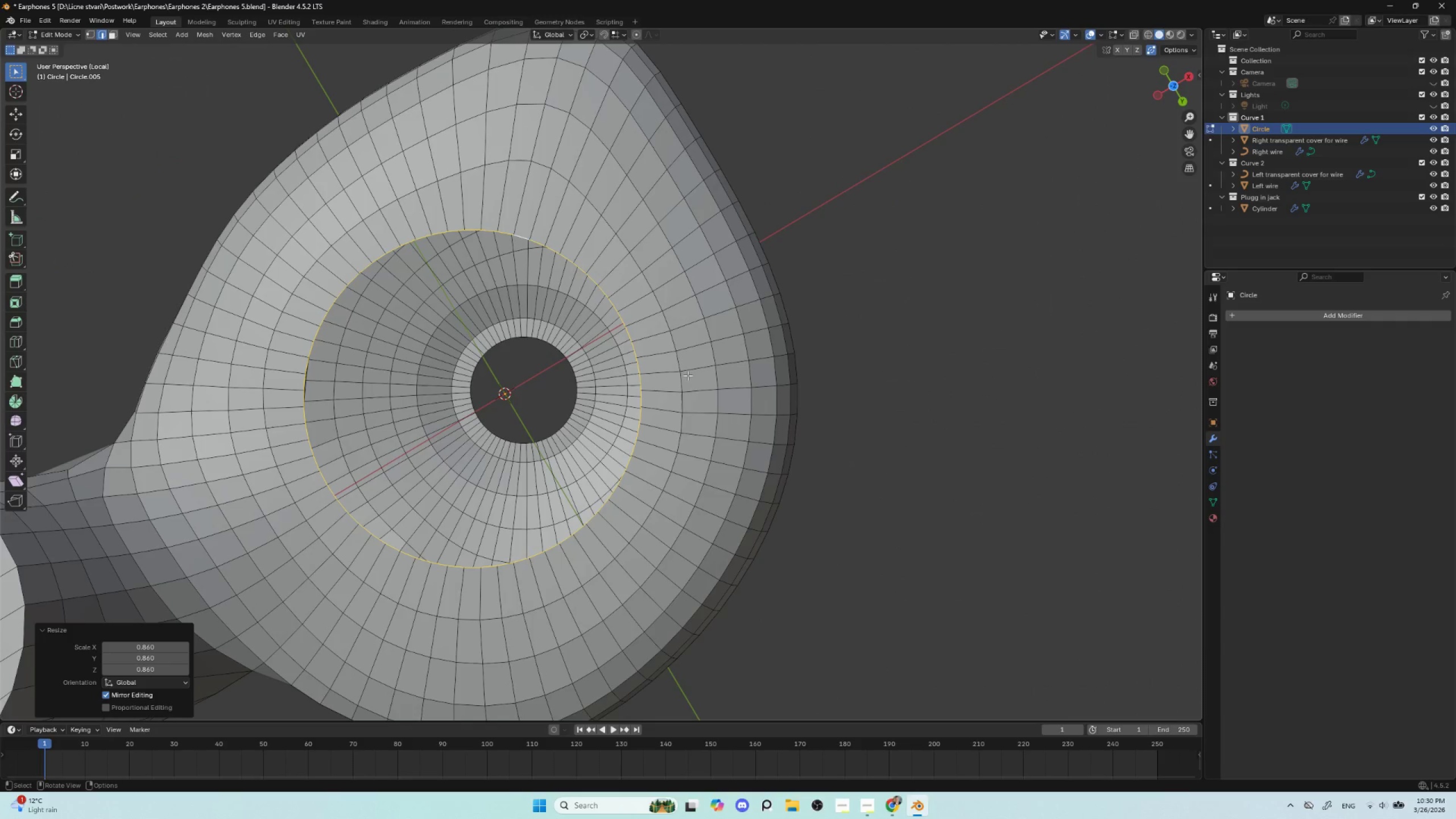 
wait(10.72)
 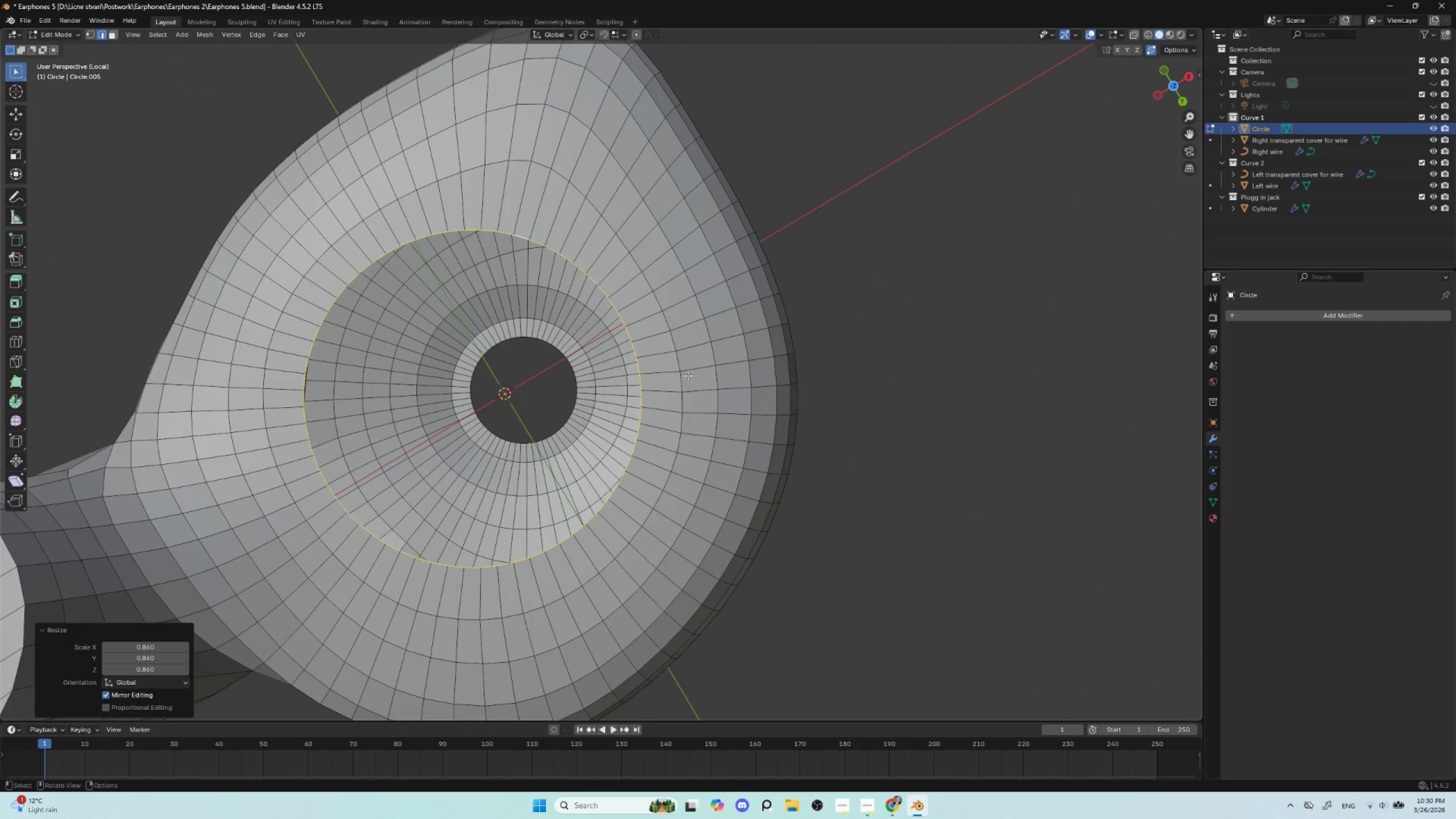 
key(F3)
 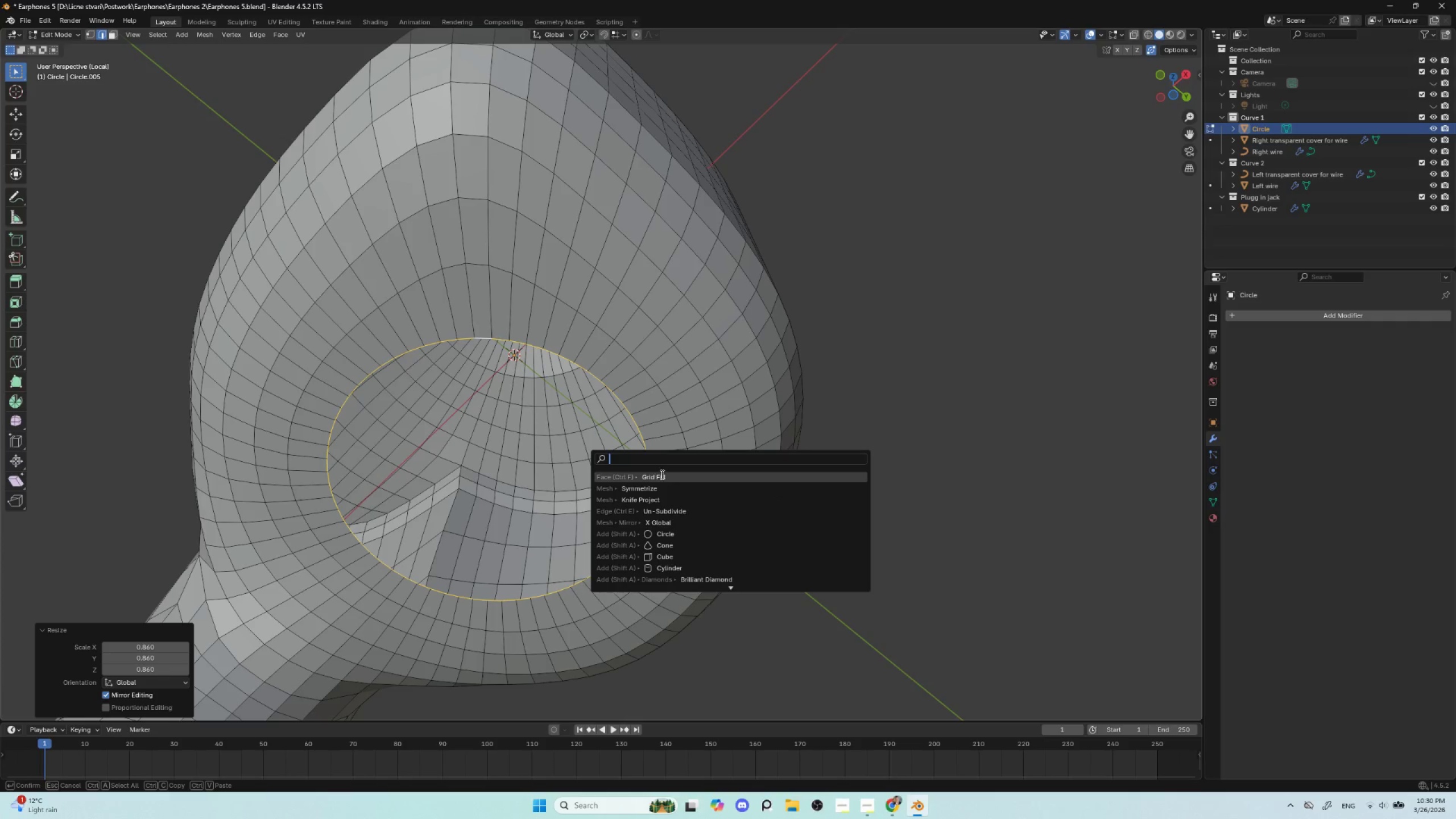 
left_click([661, 474])
 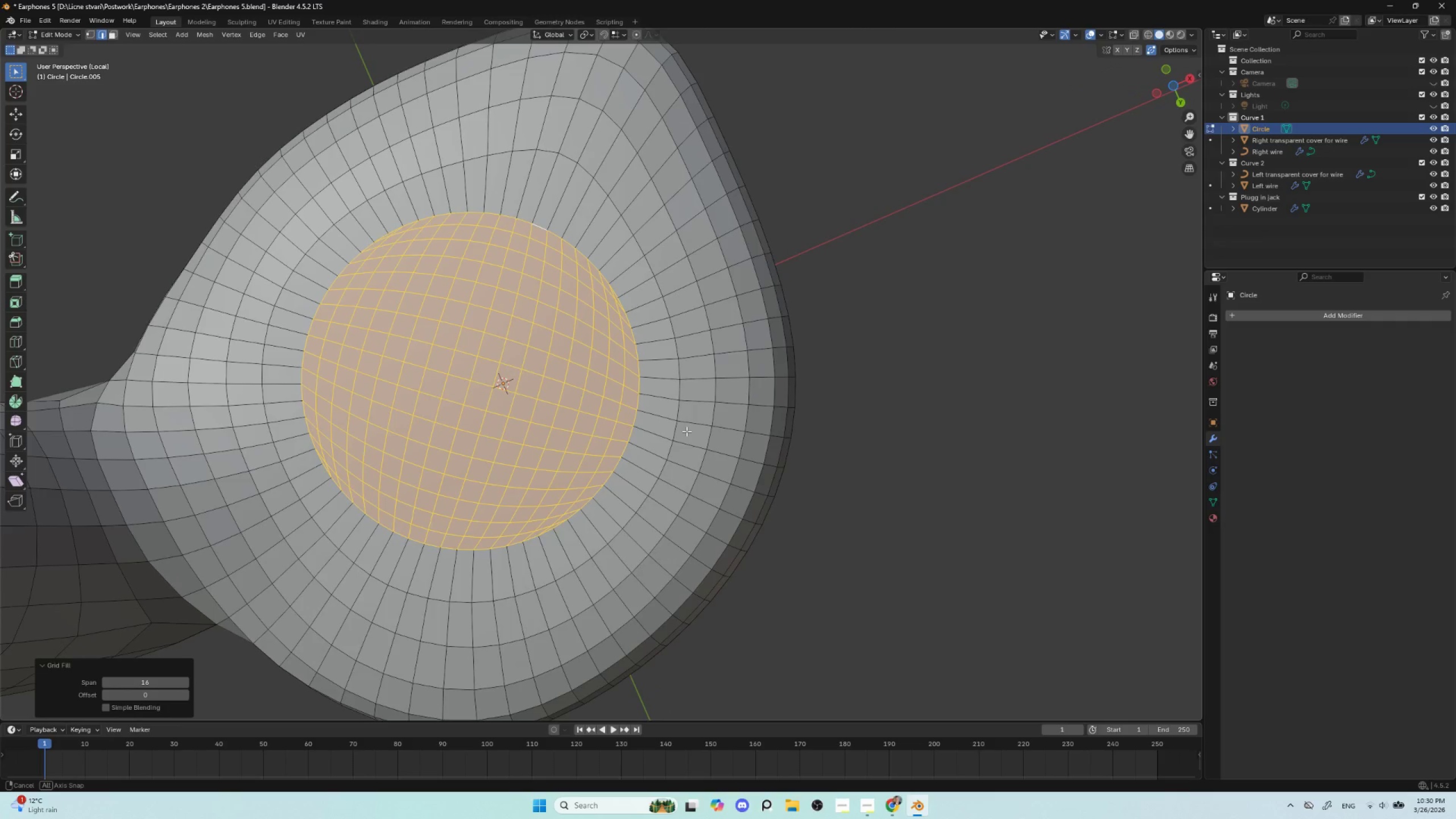 
key(Tab)
 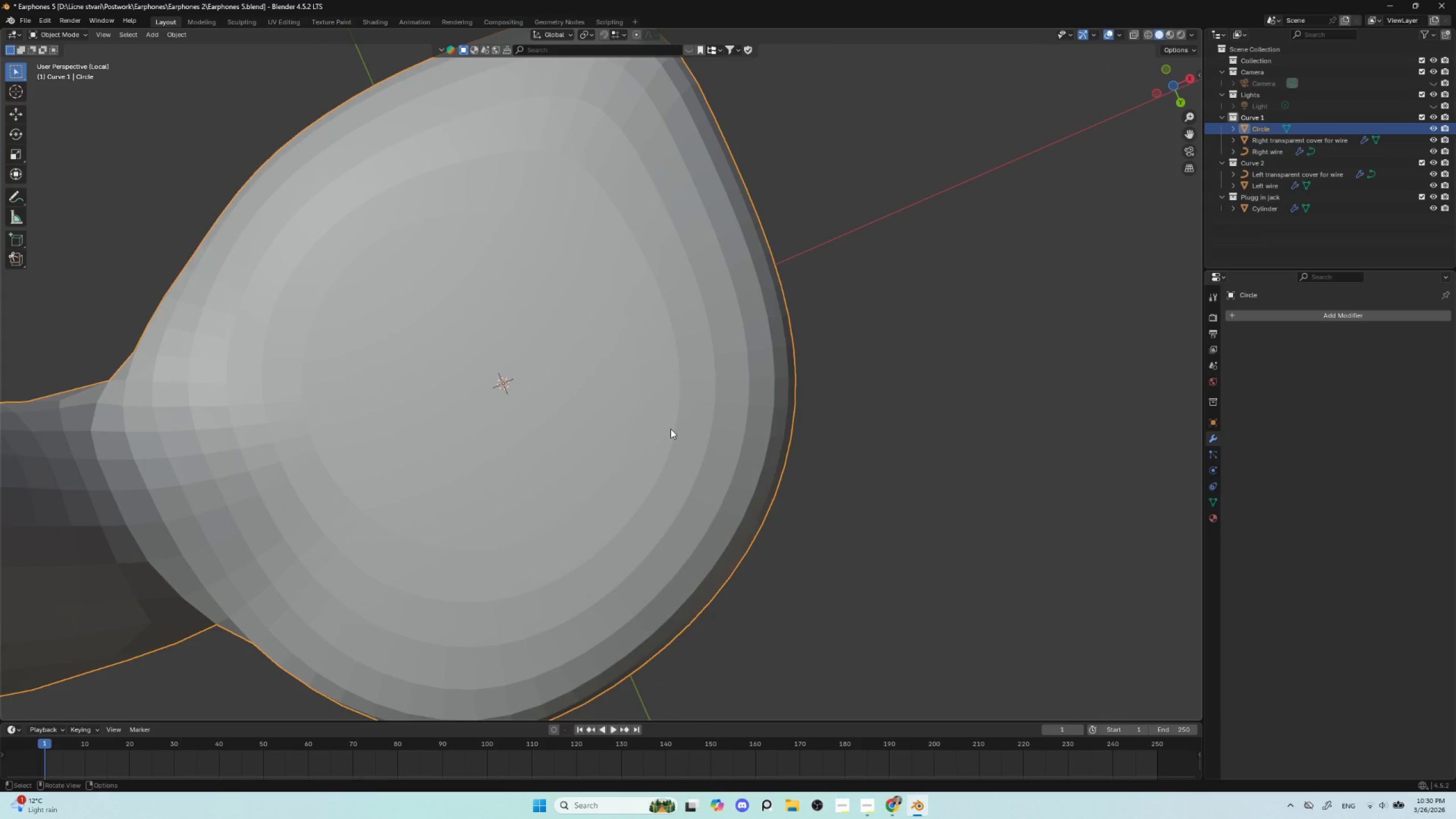 
scroll: coordinate [669, 438], scroll_direction: down, amount: 3.0
 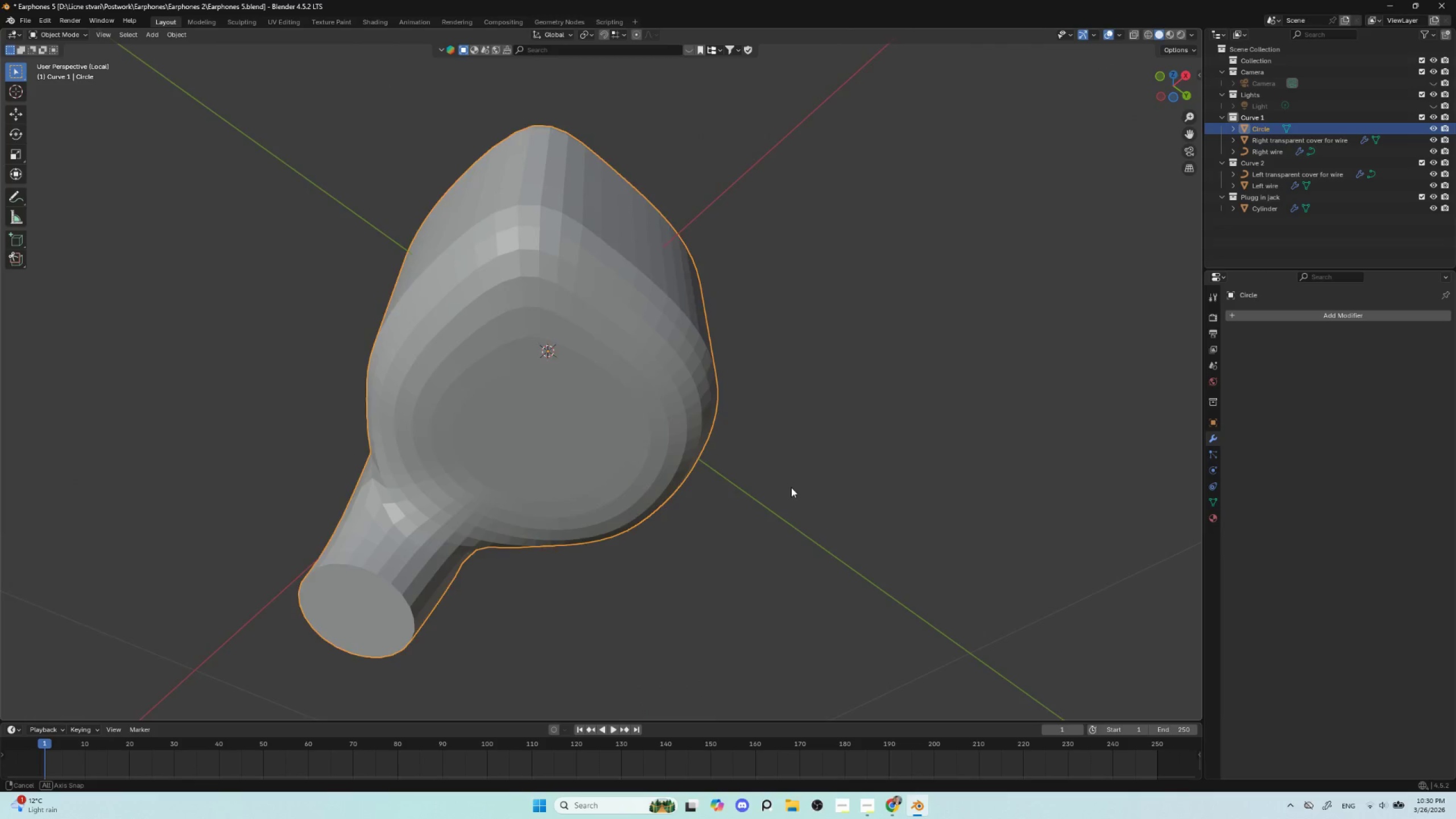 
key(Tab)
 